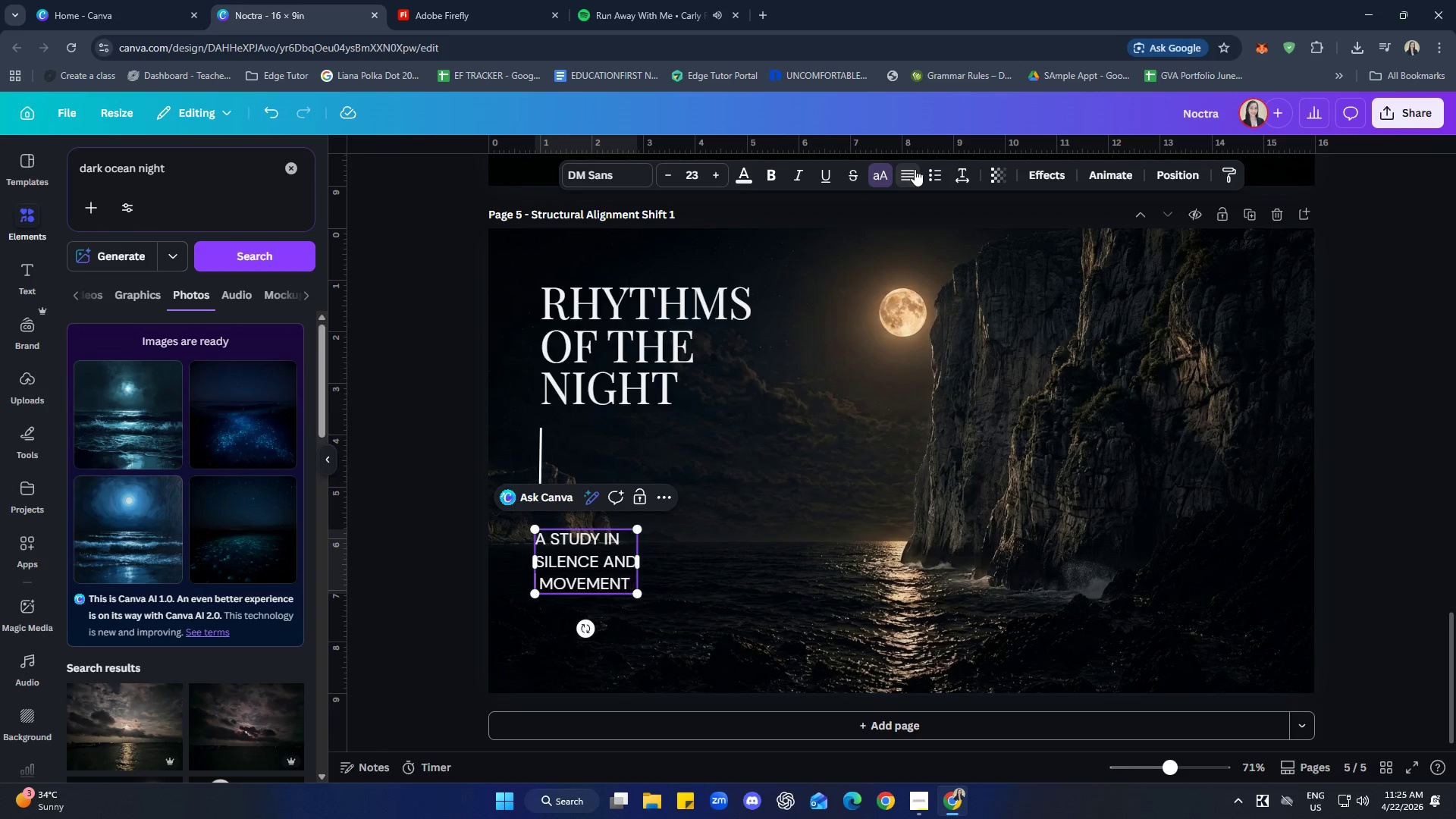 
double_click([915, 169])
 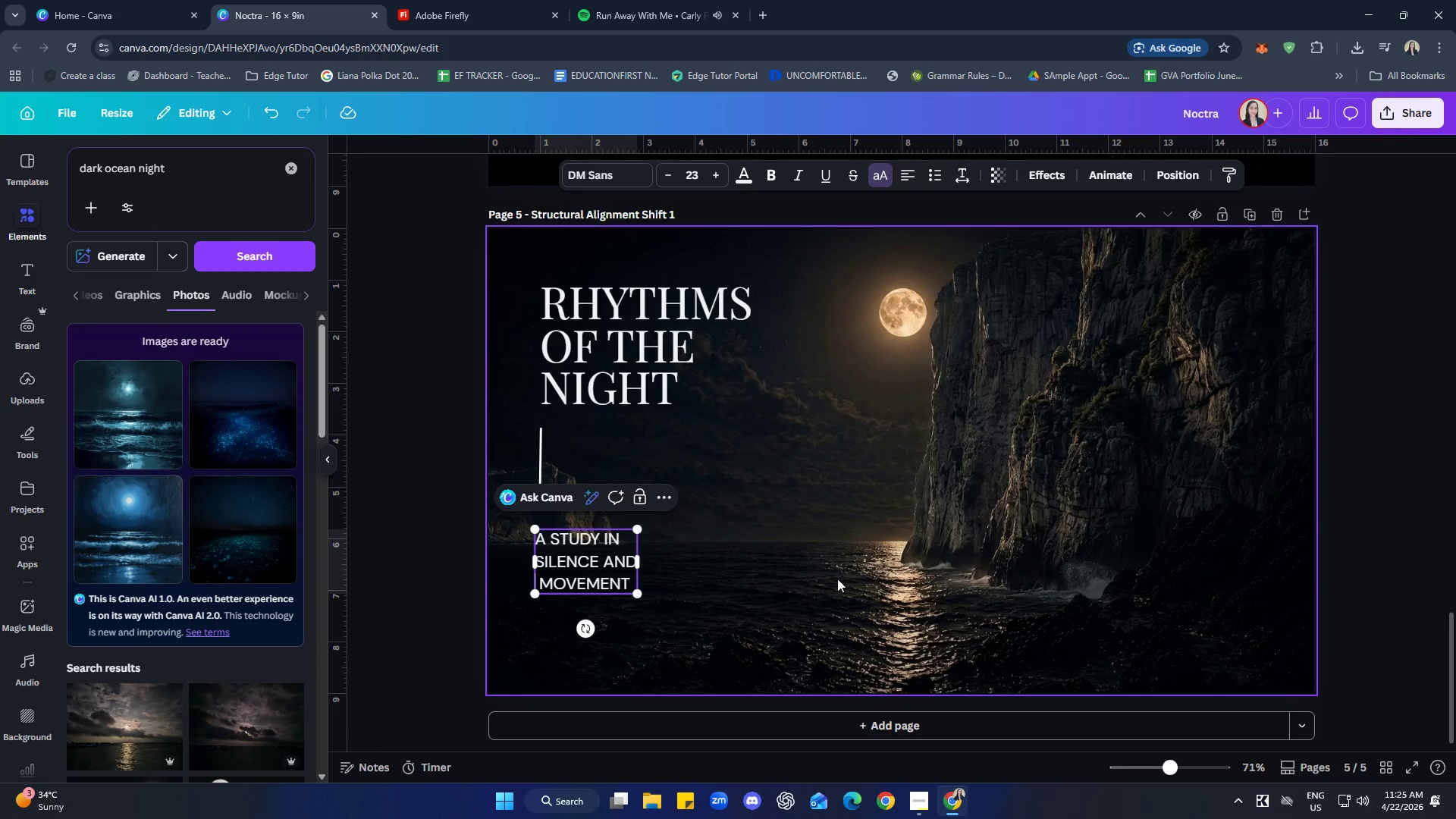 
left_click([789, 586])
 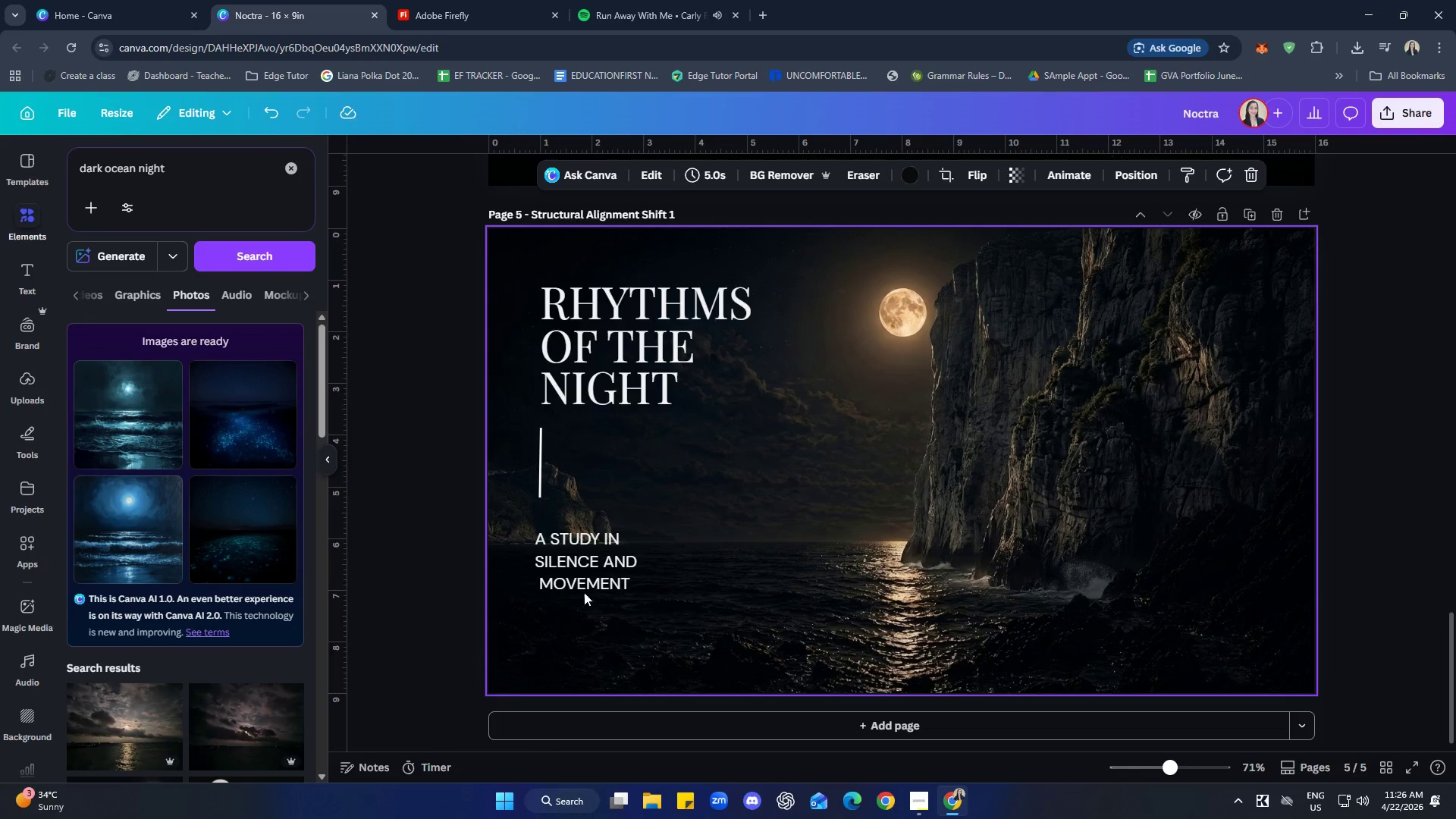 
left_click([565, 571])
 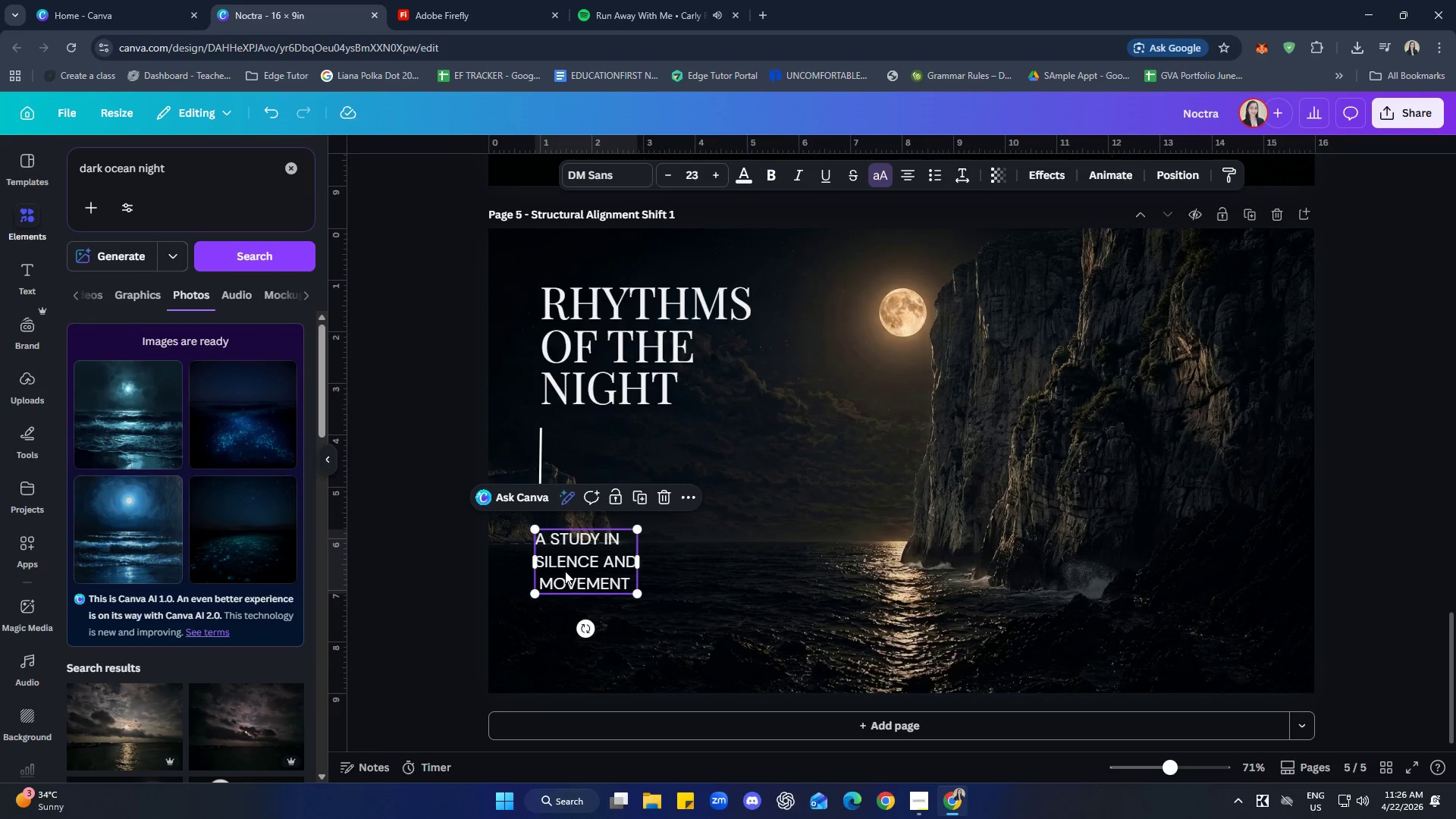 
key(Control+A)
 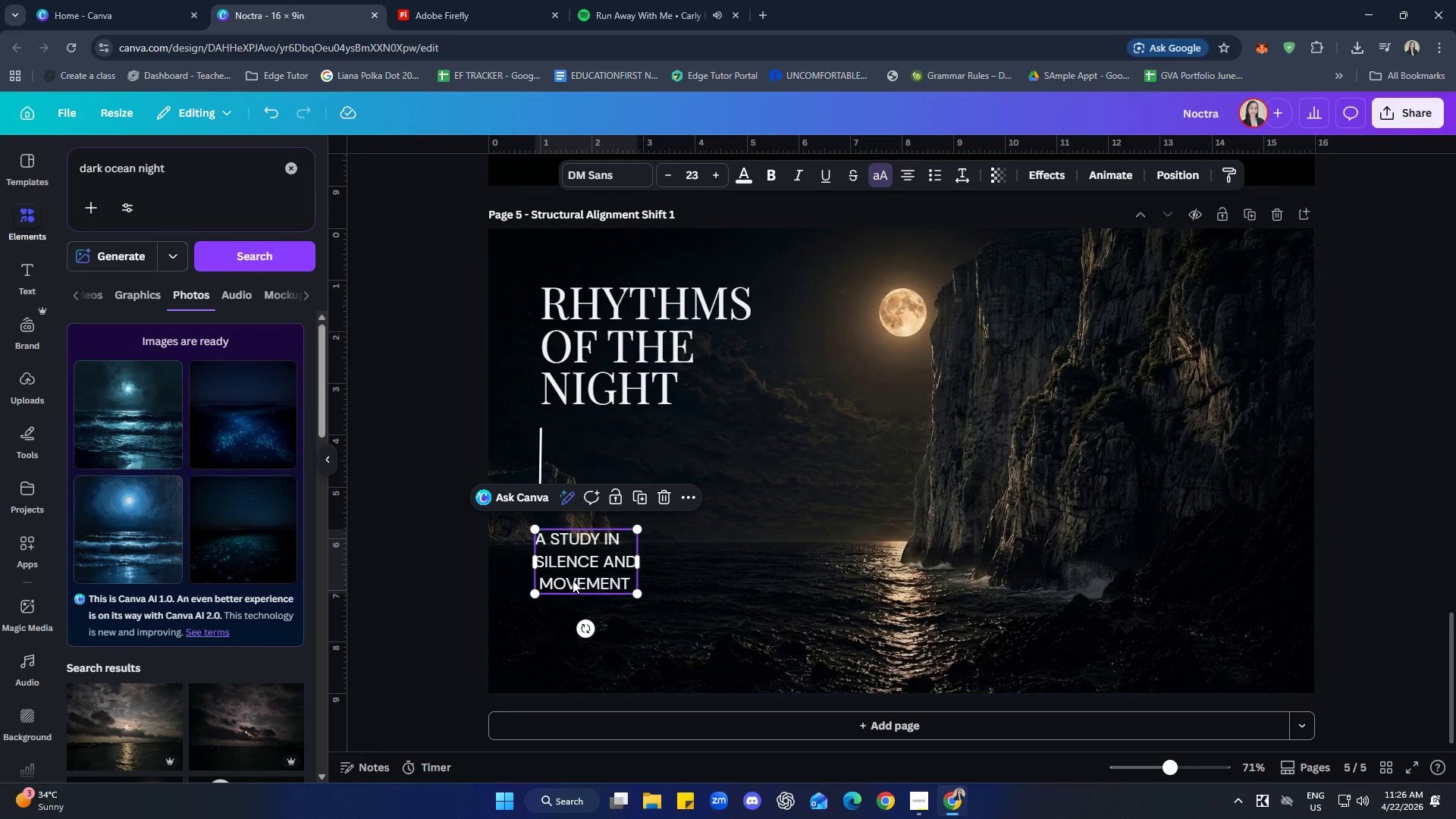 
double_click([573, 580])
 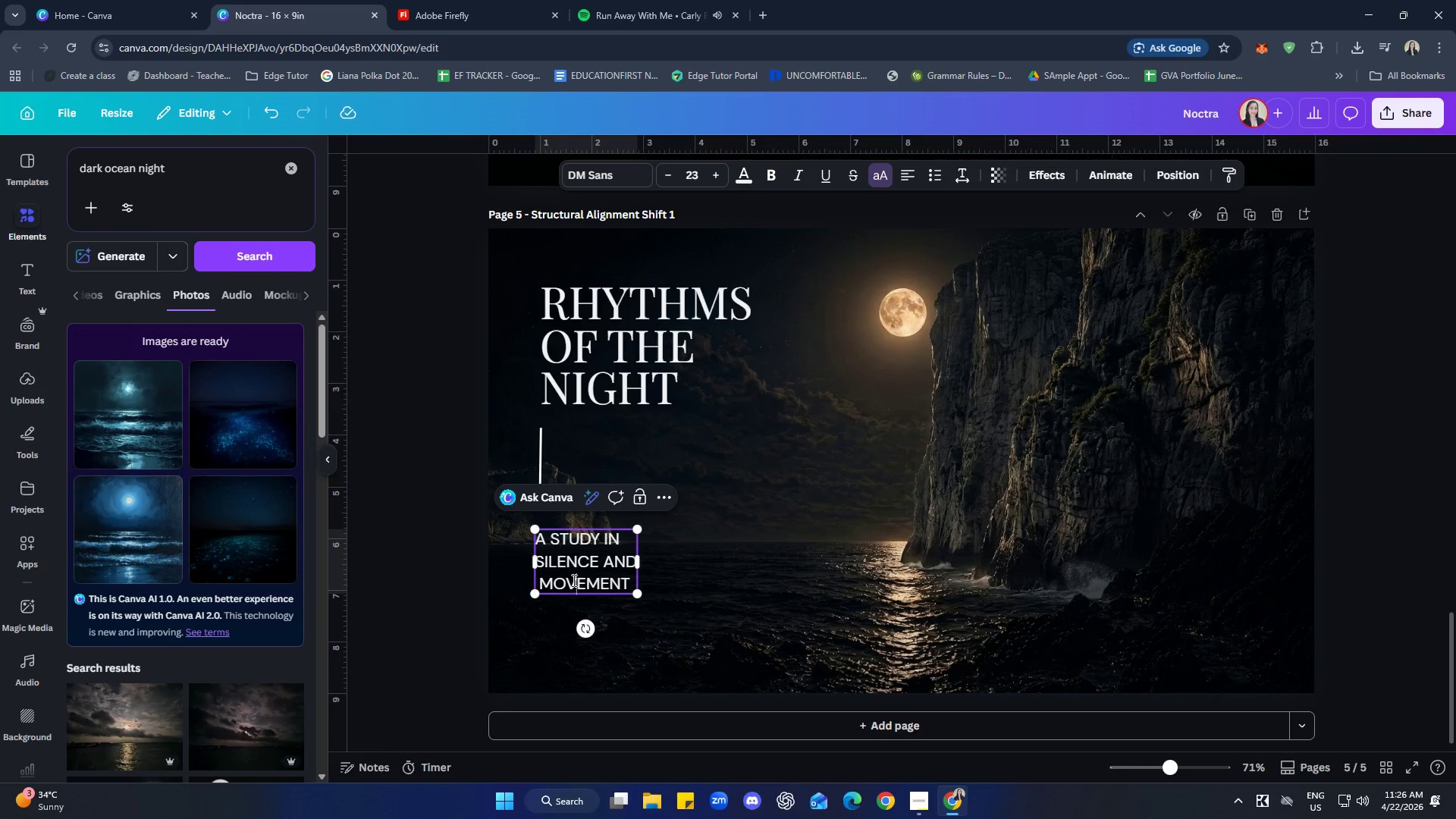 
key(Control+A)
 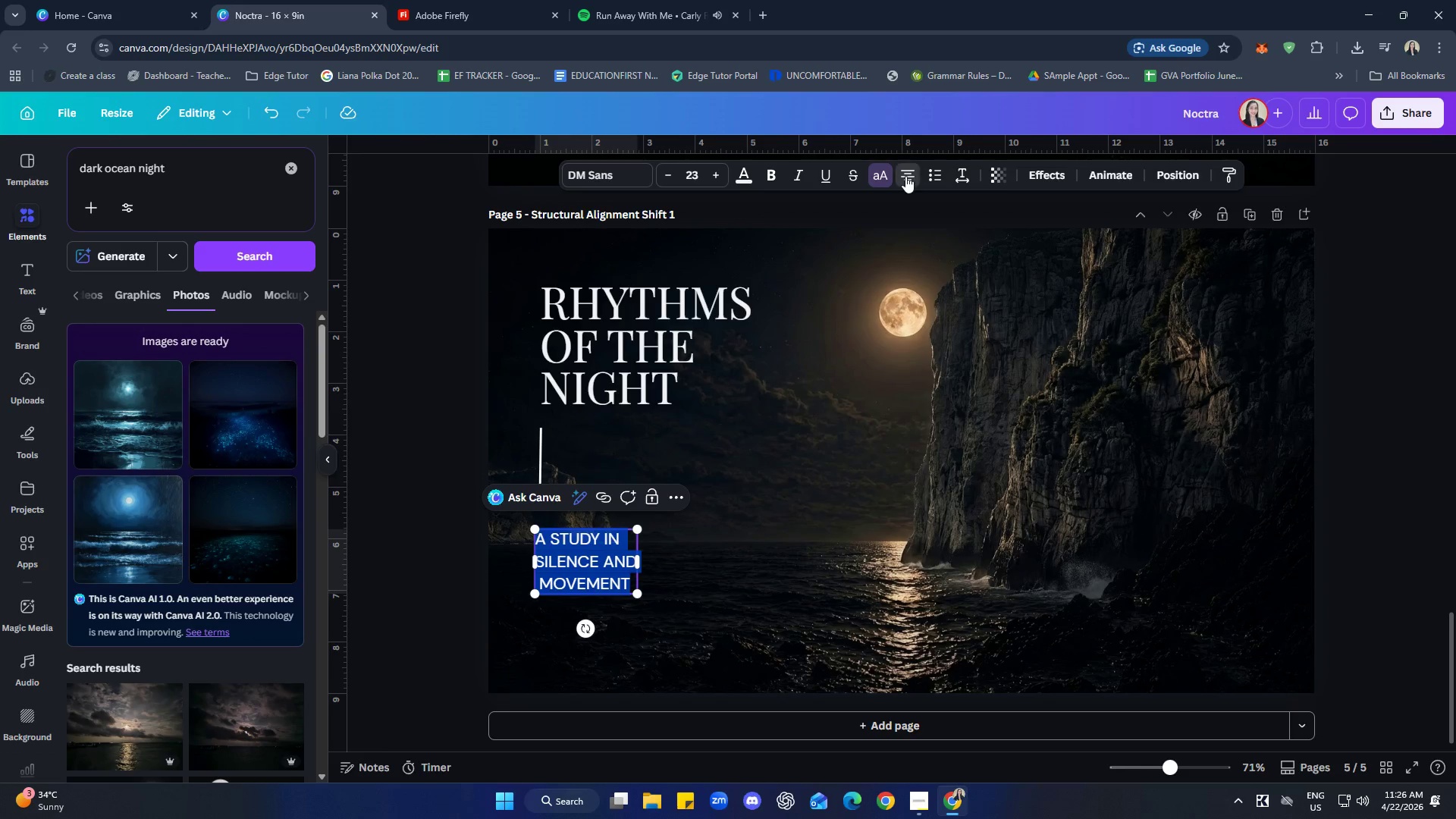 
double_click([905, 176])
 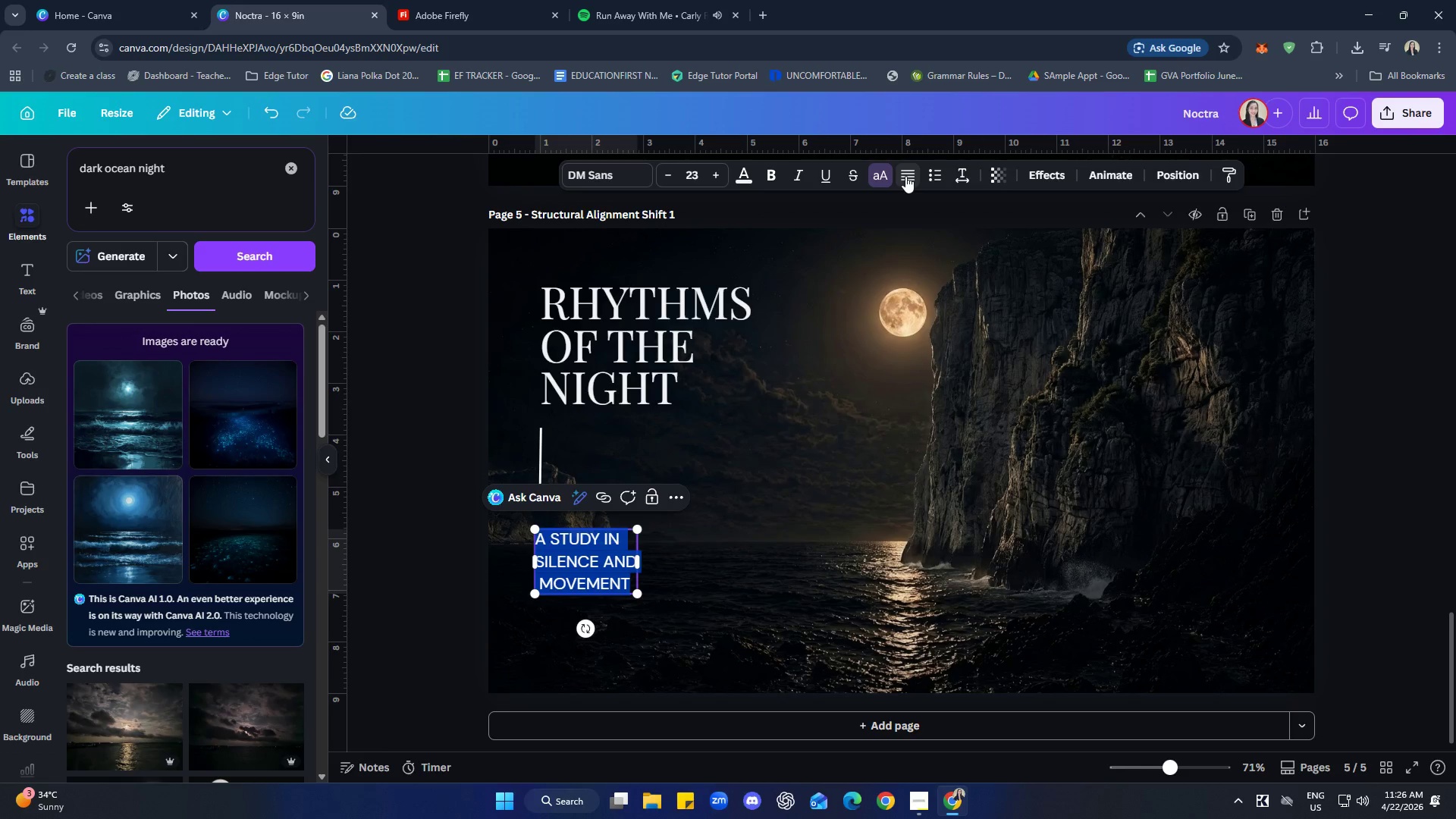 
left_click([905, 176])
 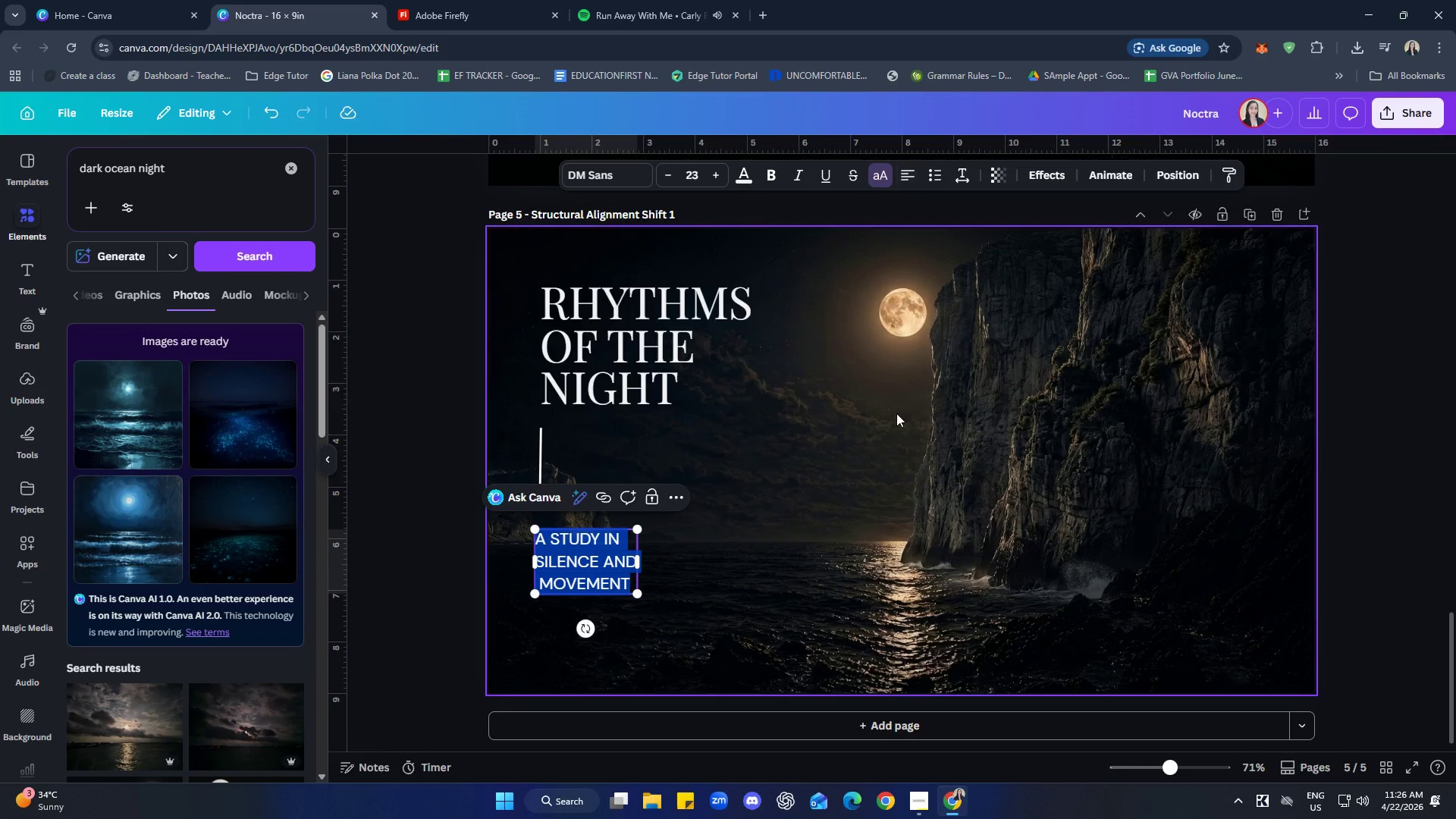 
left_click([829, 549])
 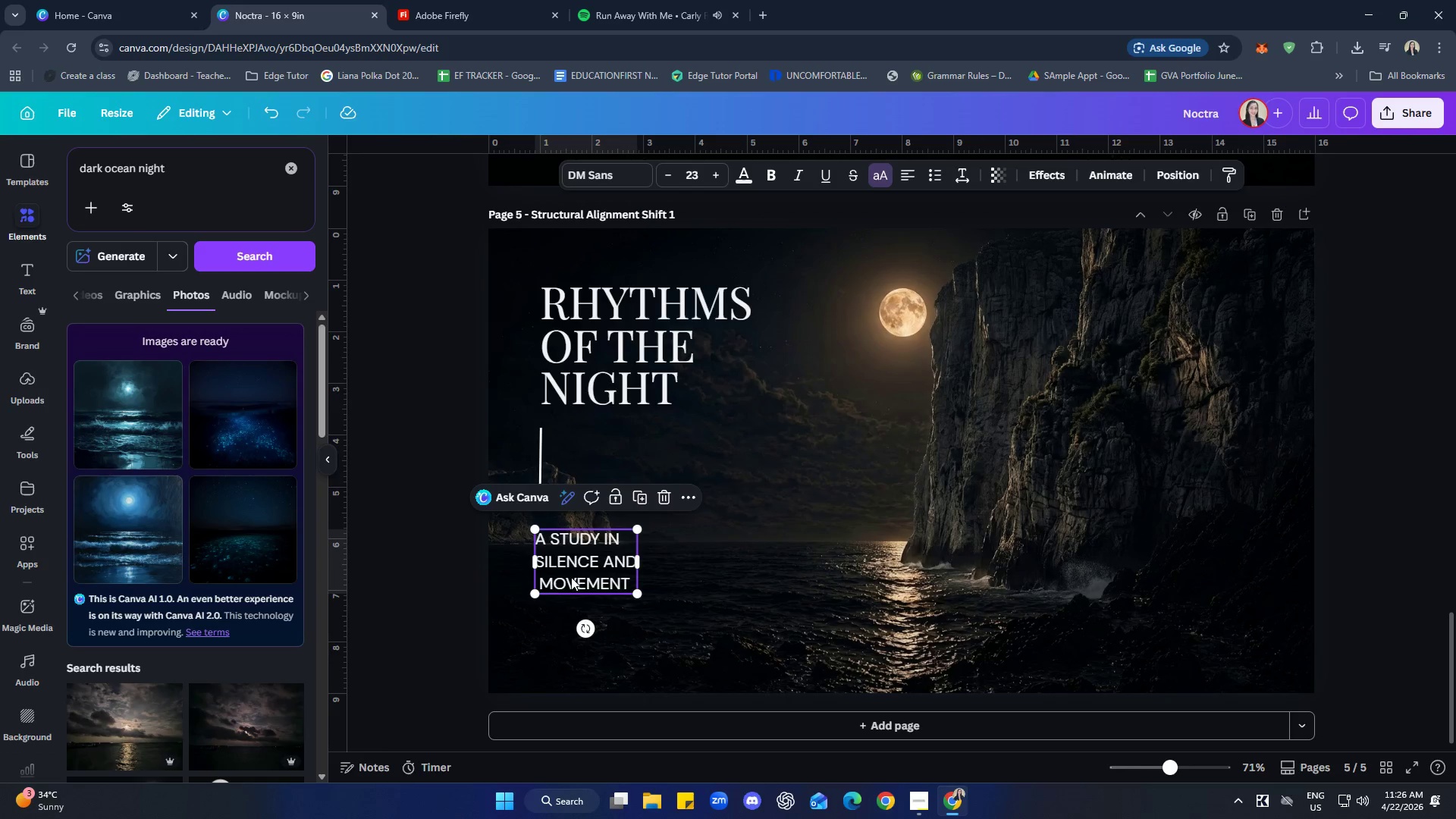 
double_click([551, 579])
 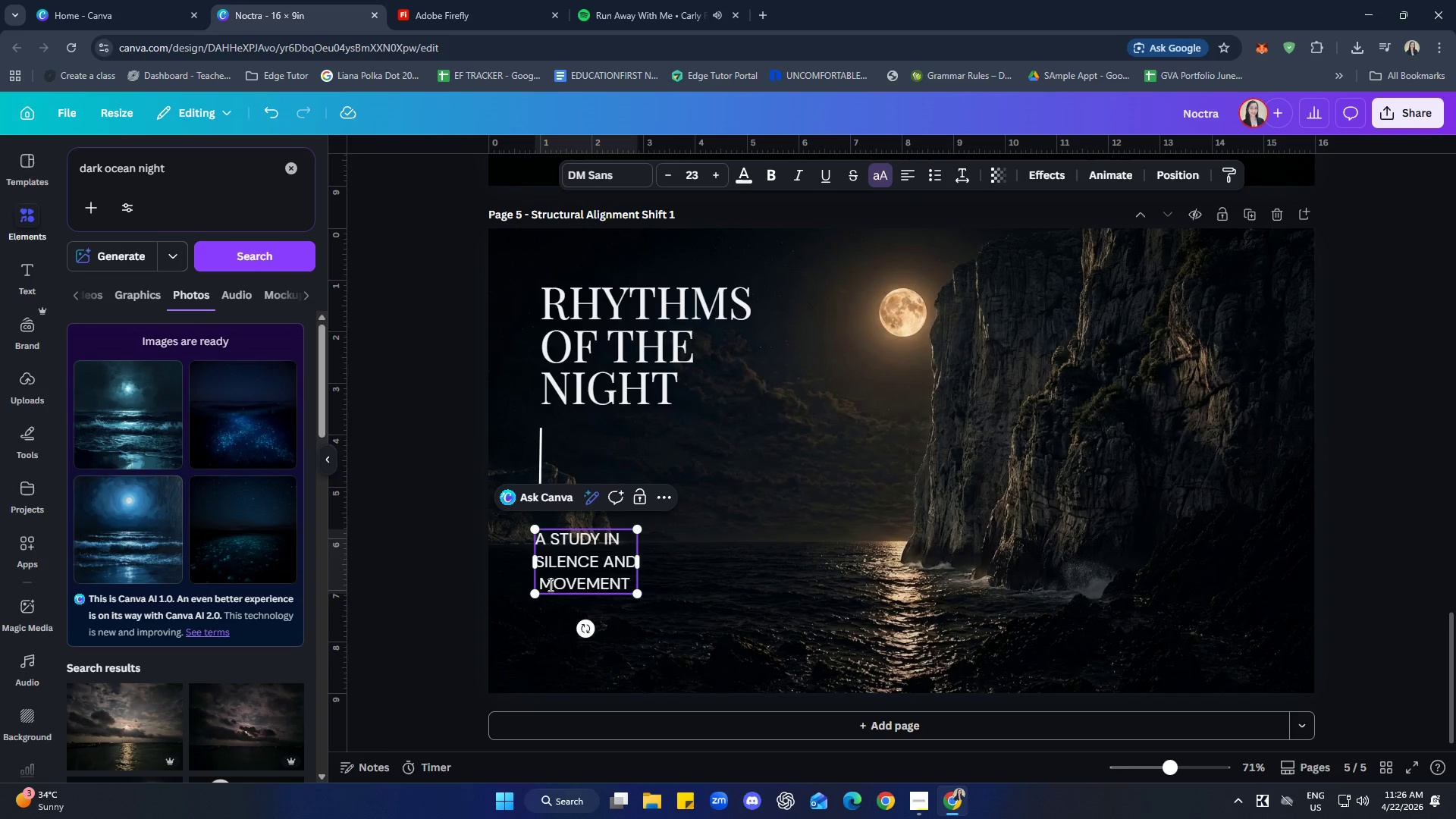 
key(ArrowLeft)
 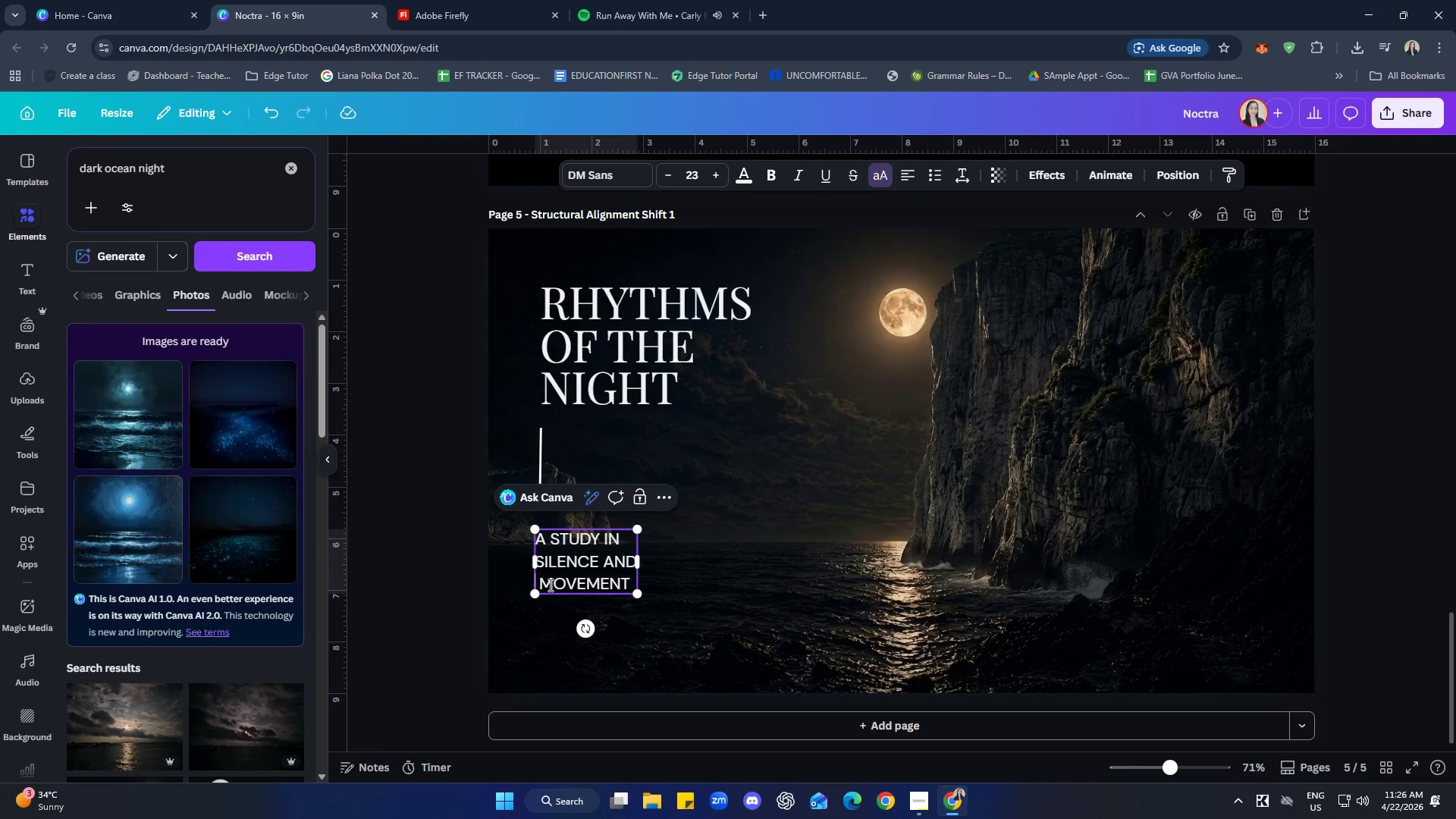 
key(ArrowLeft)
 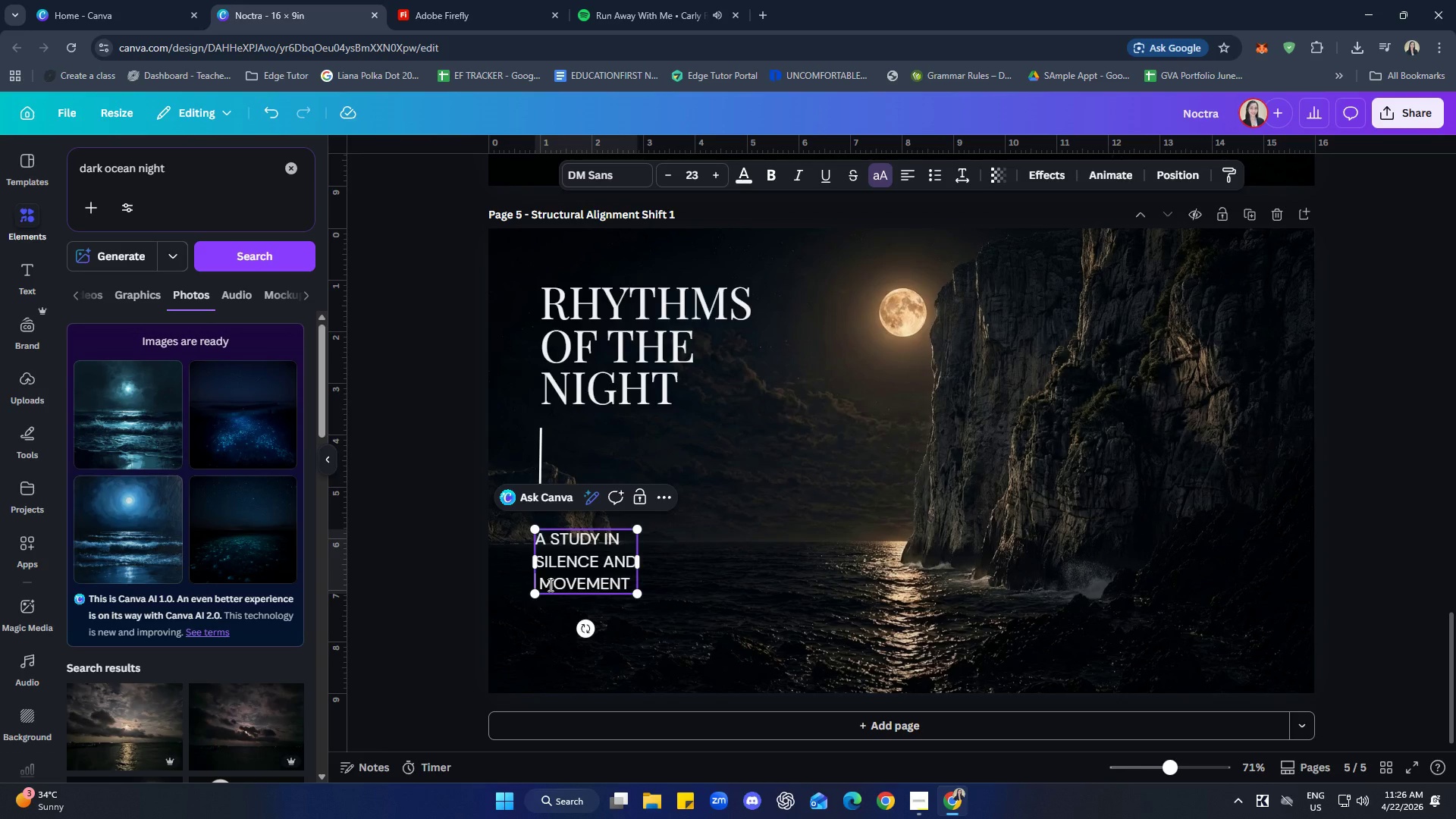 
key(ArrowRight)
 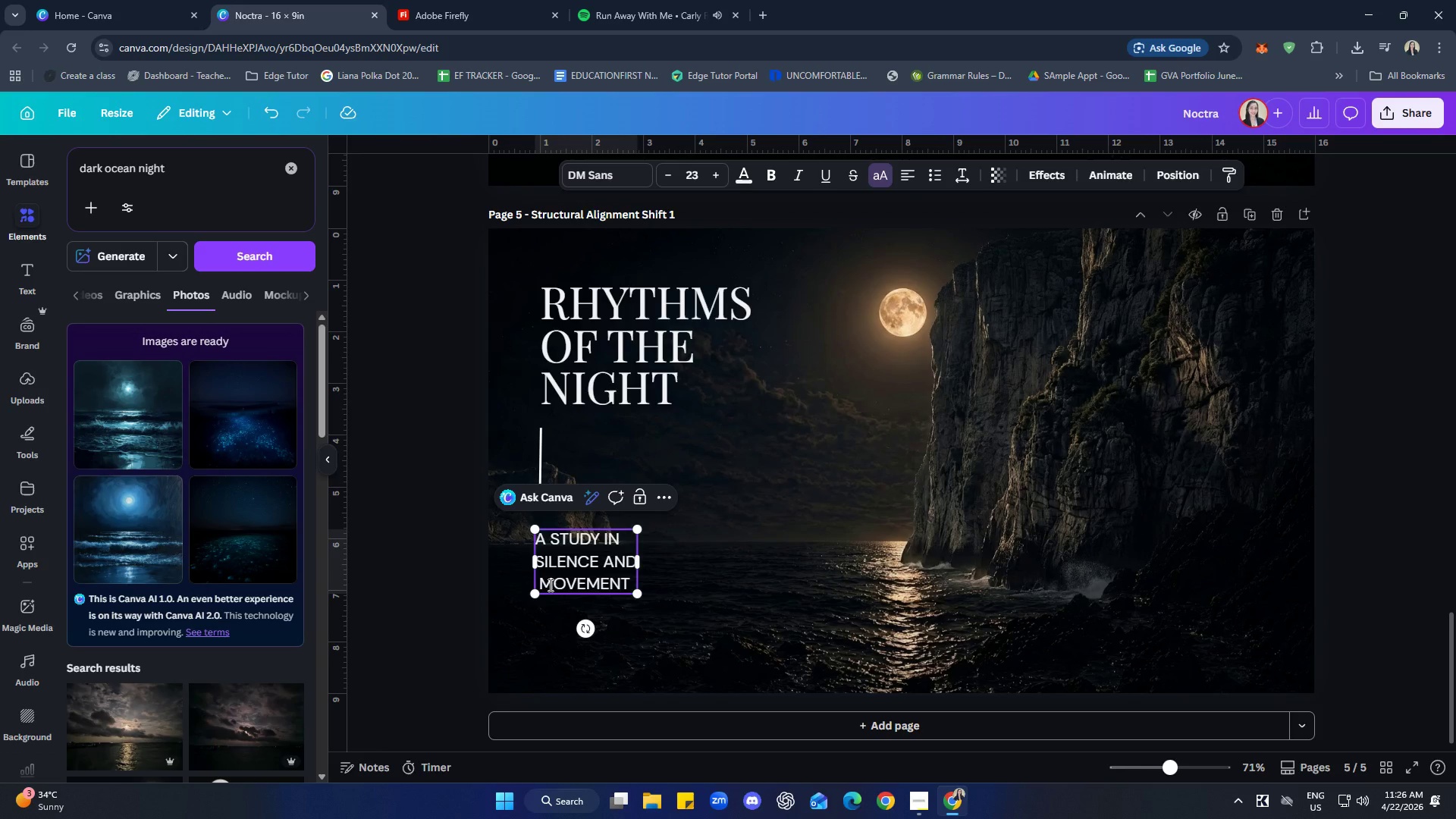 
key(Backspace)
 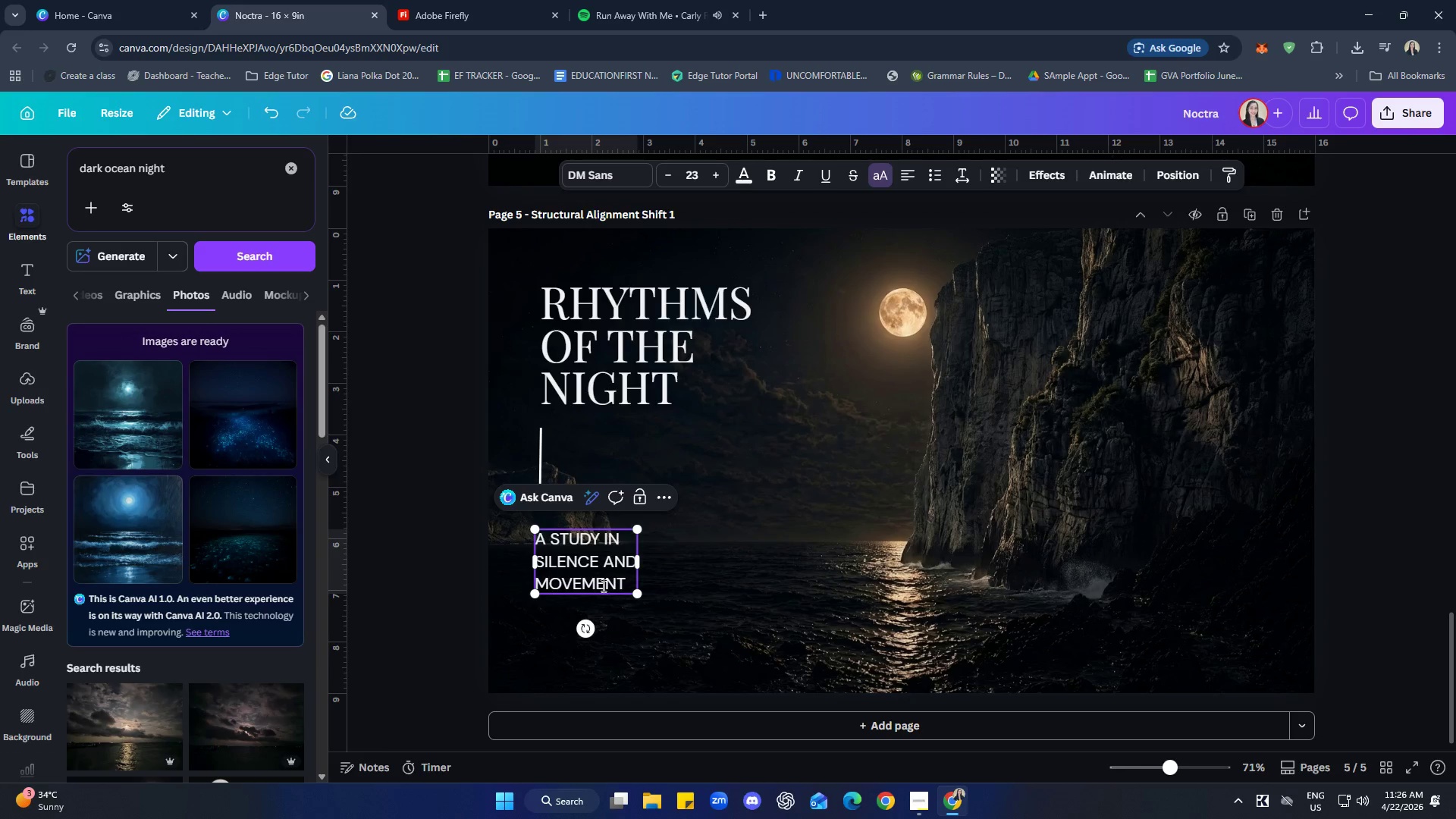 
left_click([860, 628])
 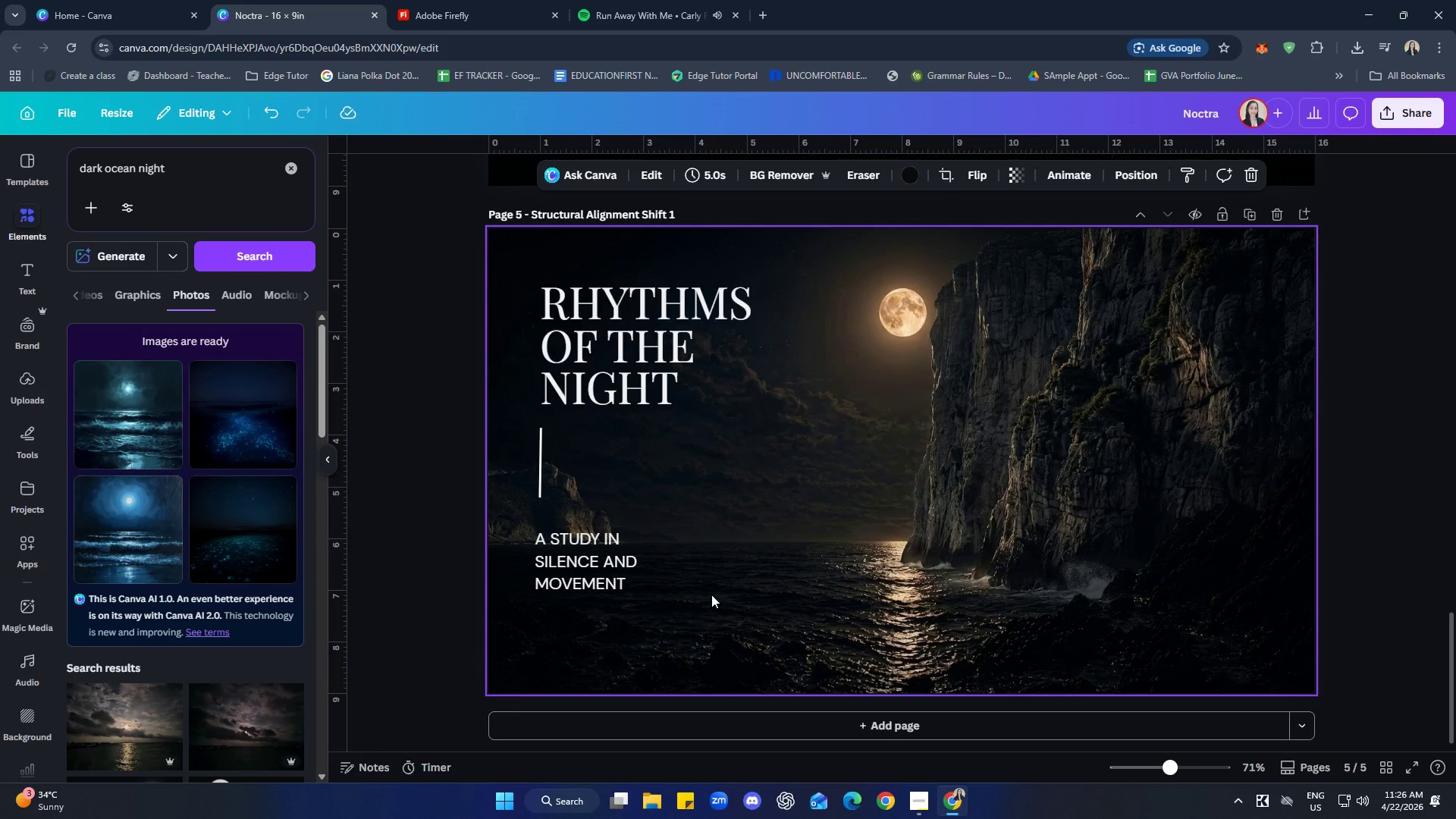 
wait(12.44)
 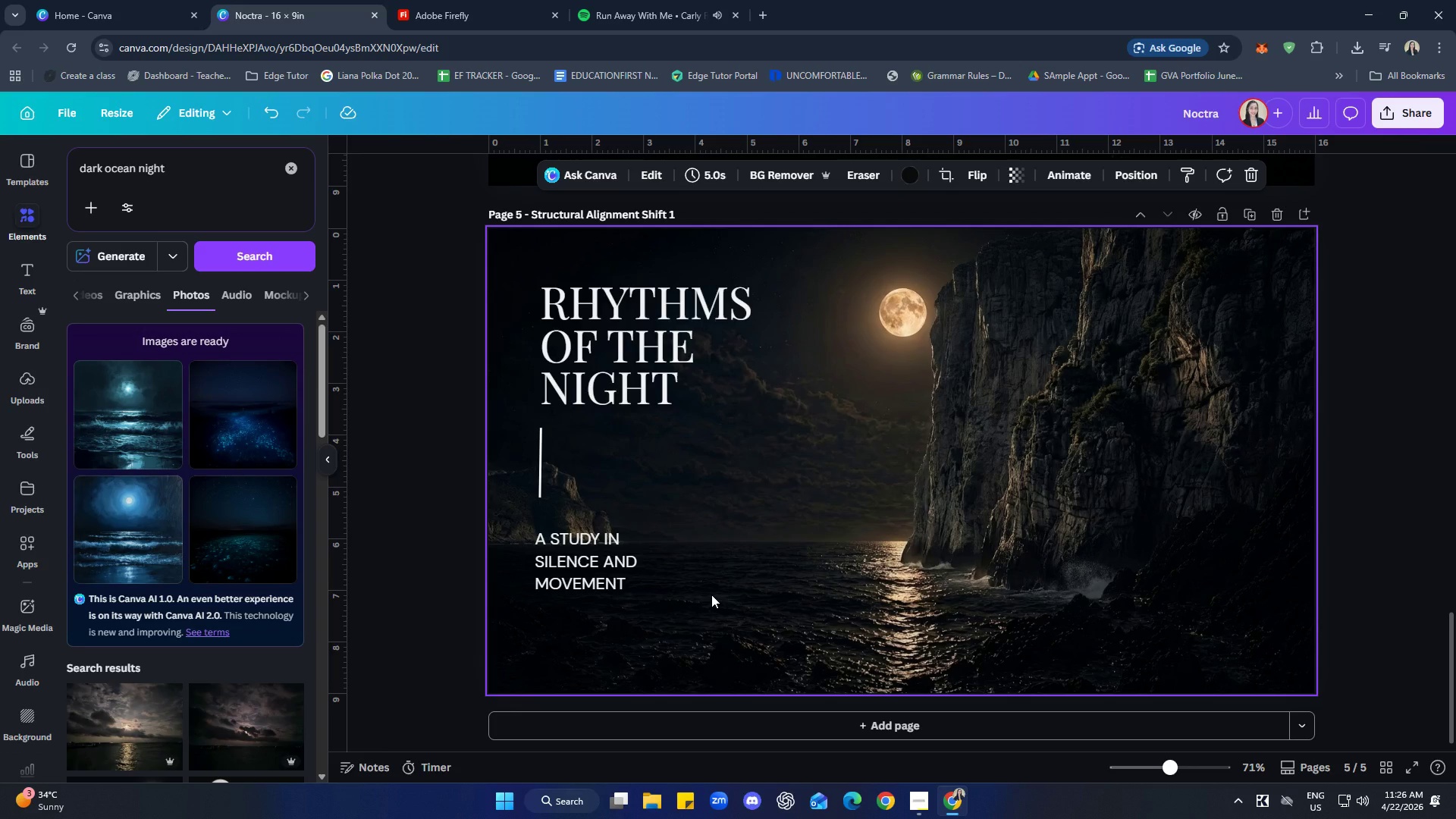 
scroll: coordinate [876, 509], scroll_direction: up, amount: 4.0
 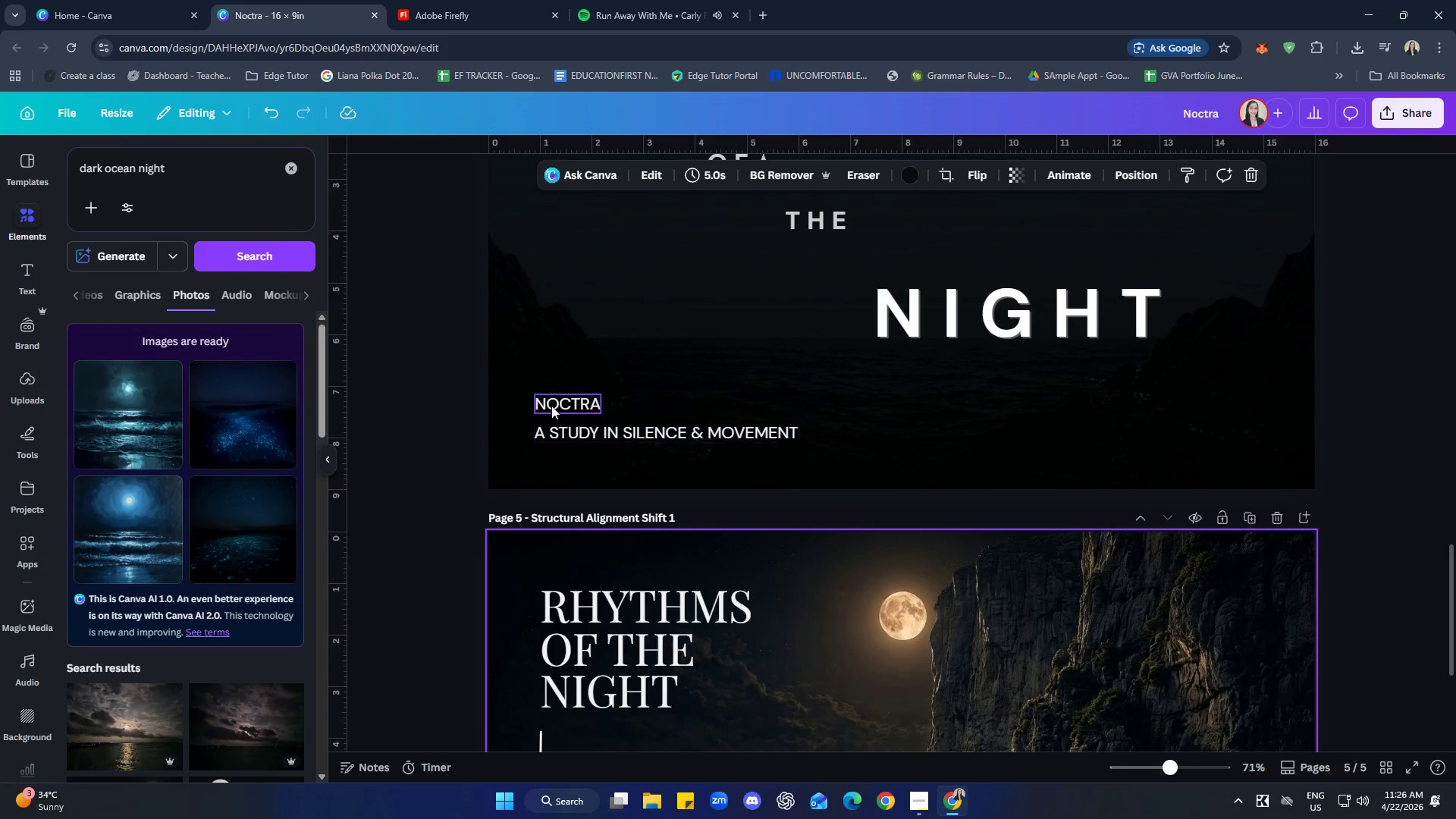 
left_click([553, 405])
 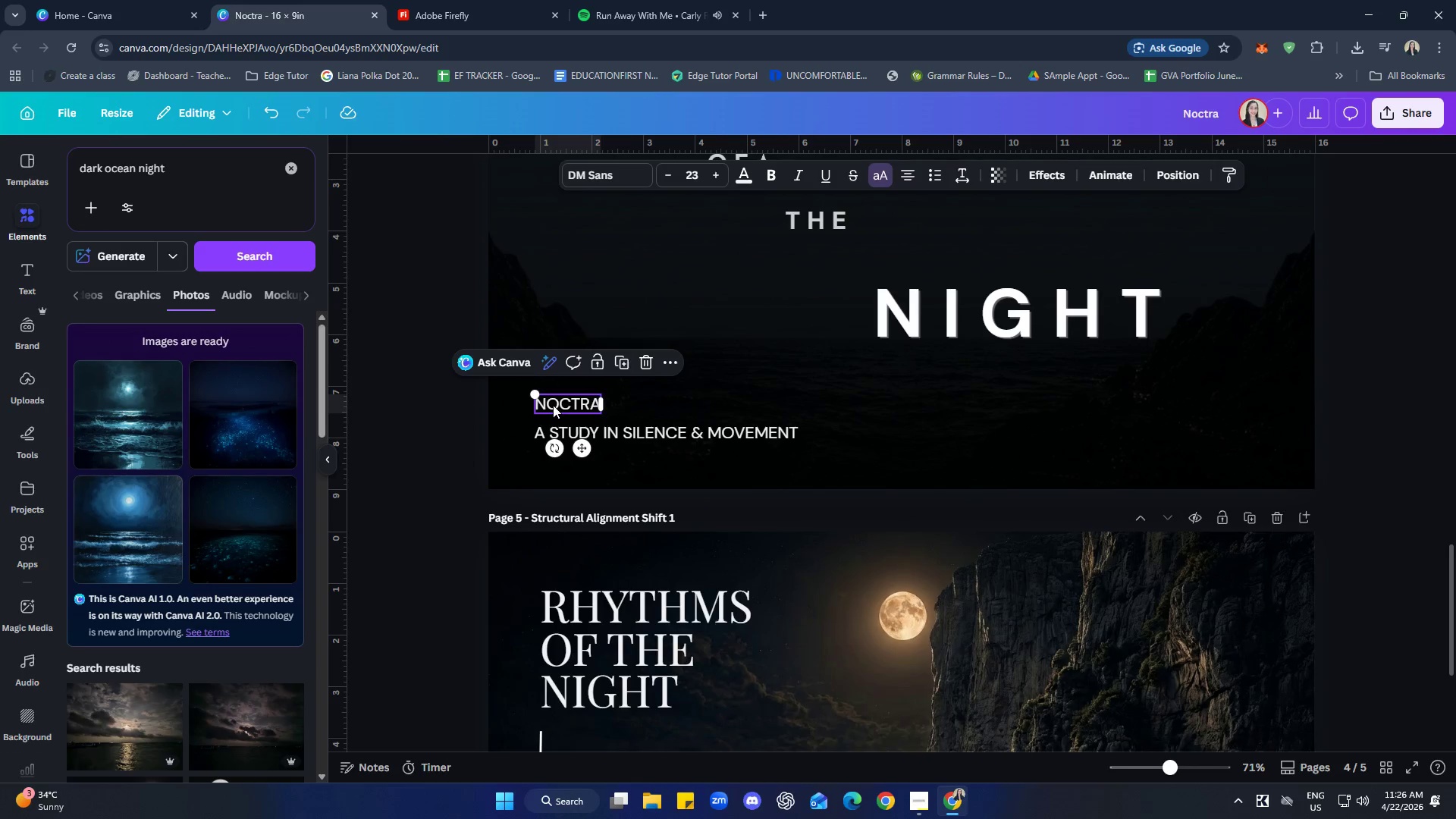 
key(Control+ControlLeft)
 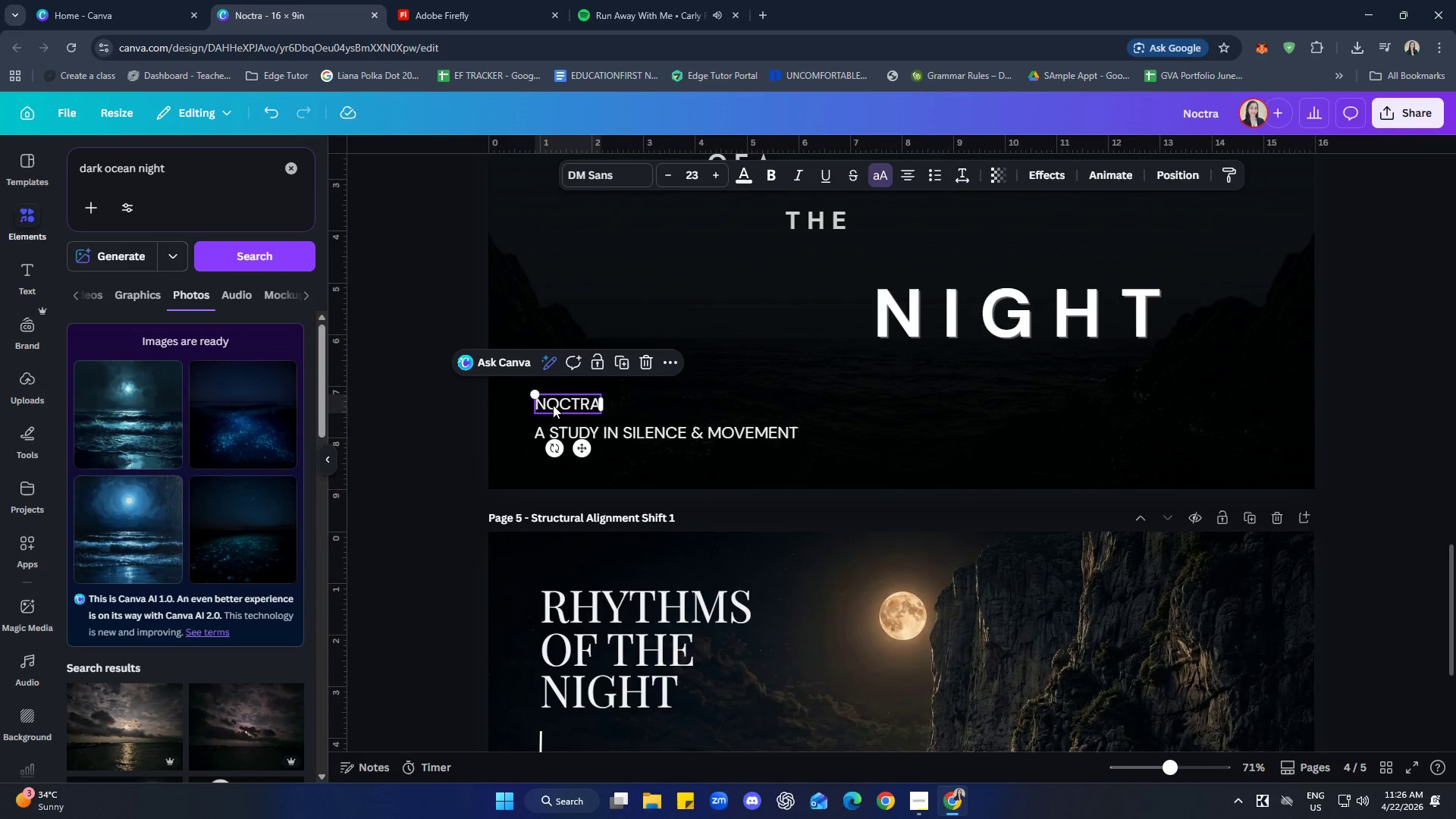 
key(Control+C)
 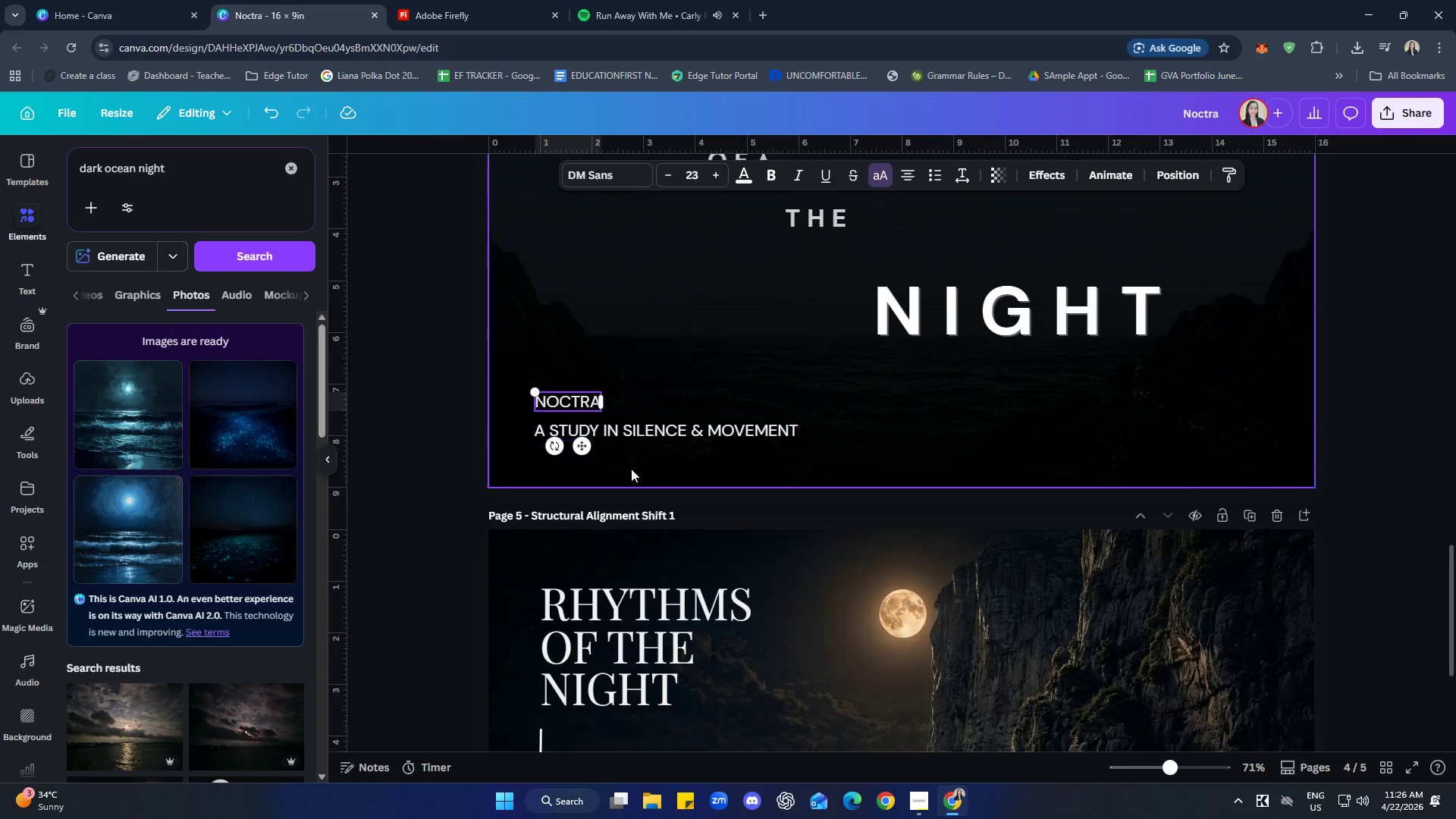 
left_click([662, 614])
 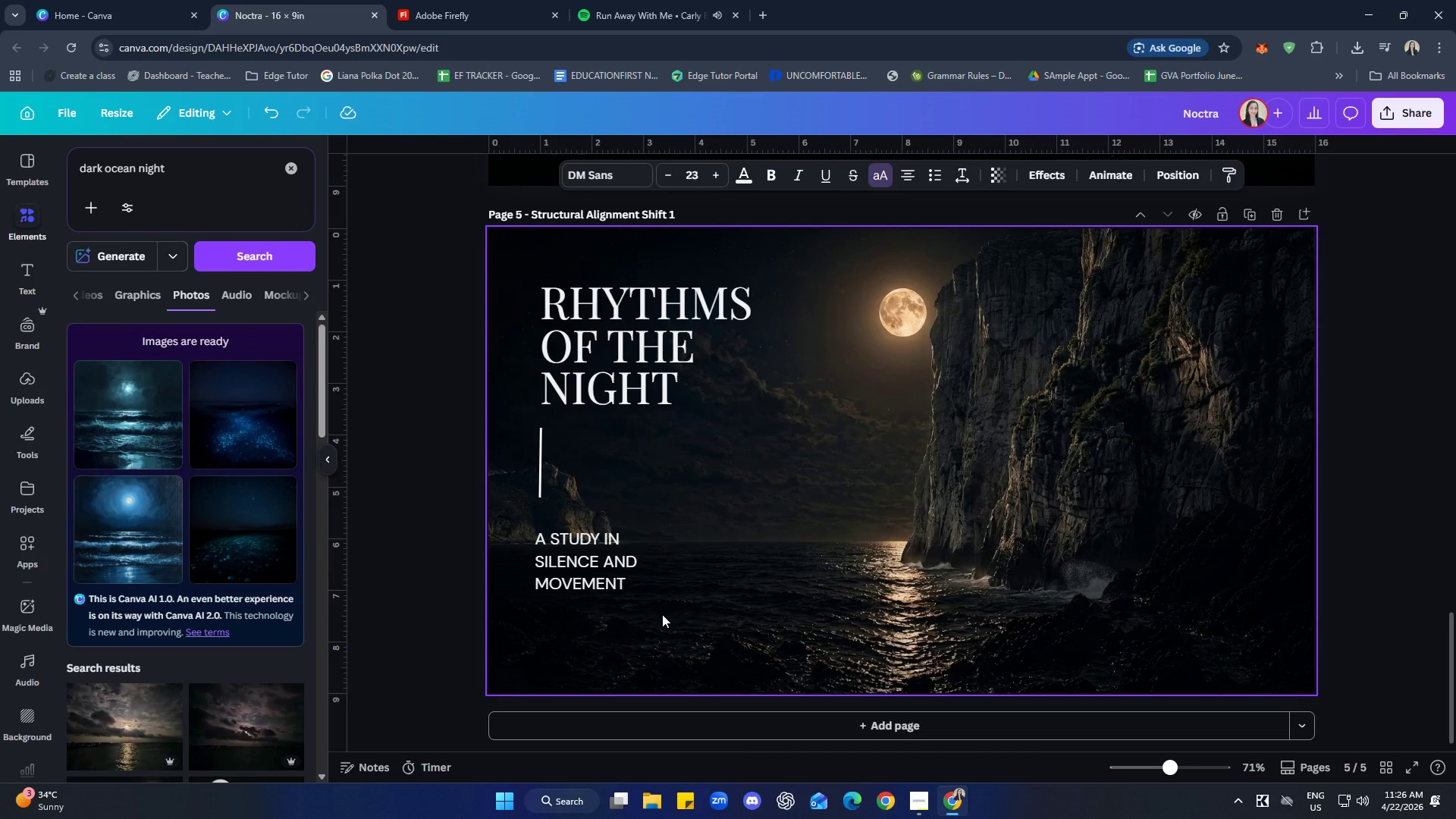 
key(Control+ControlLeft)
 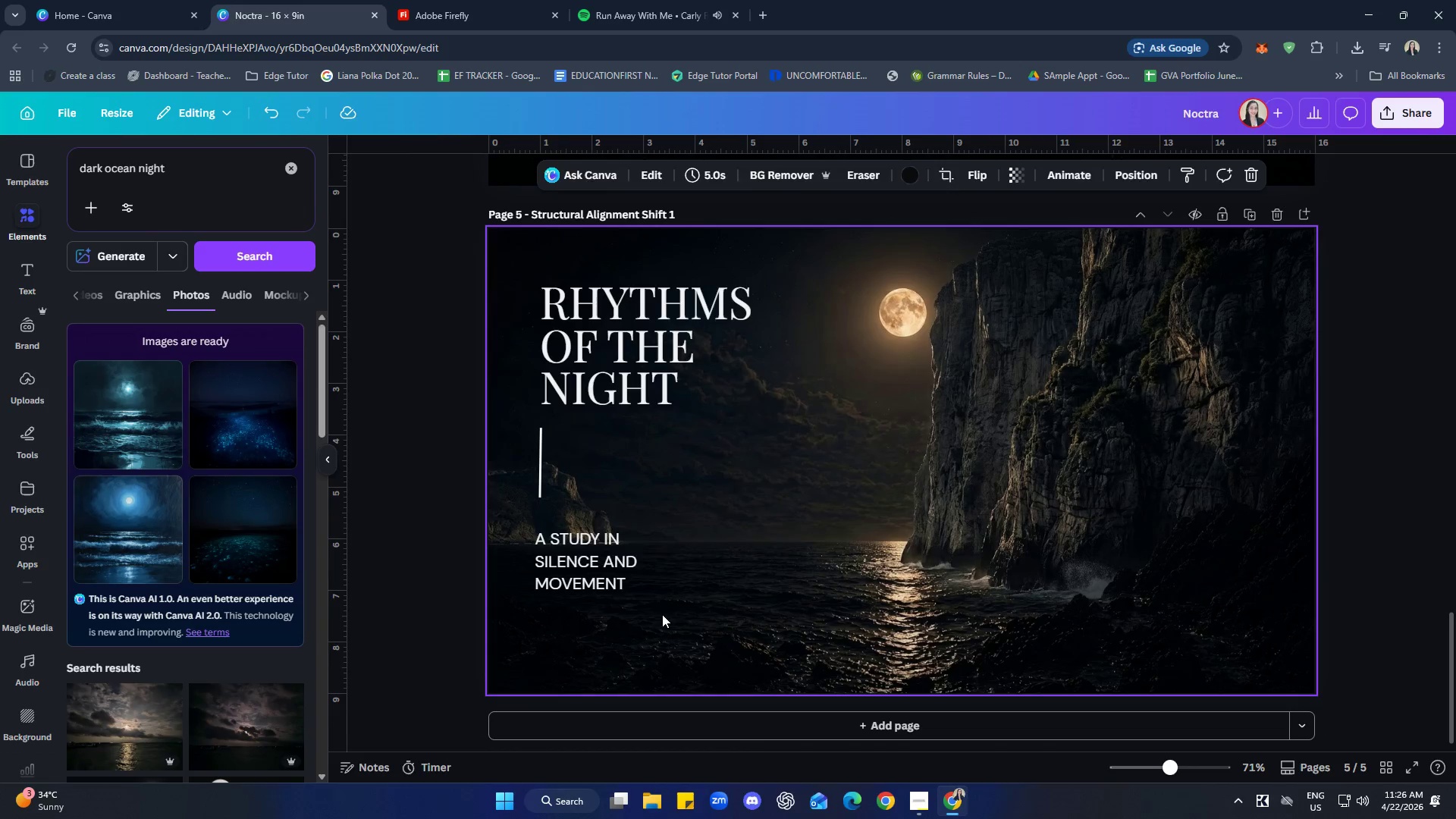 
scroll: coordinate [671, 554], scroll_direction: down, amount: 7.0
 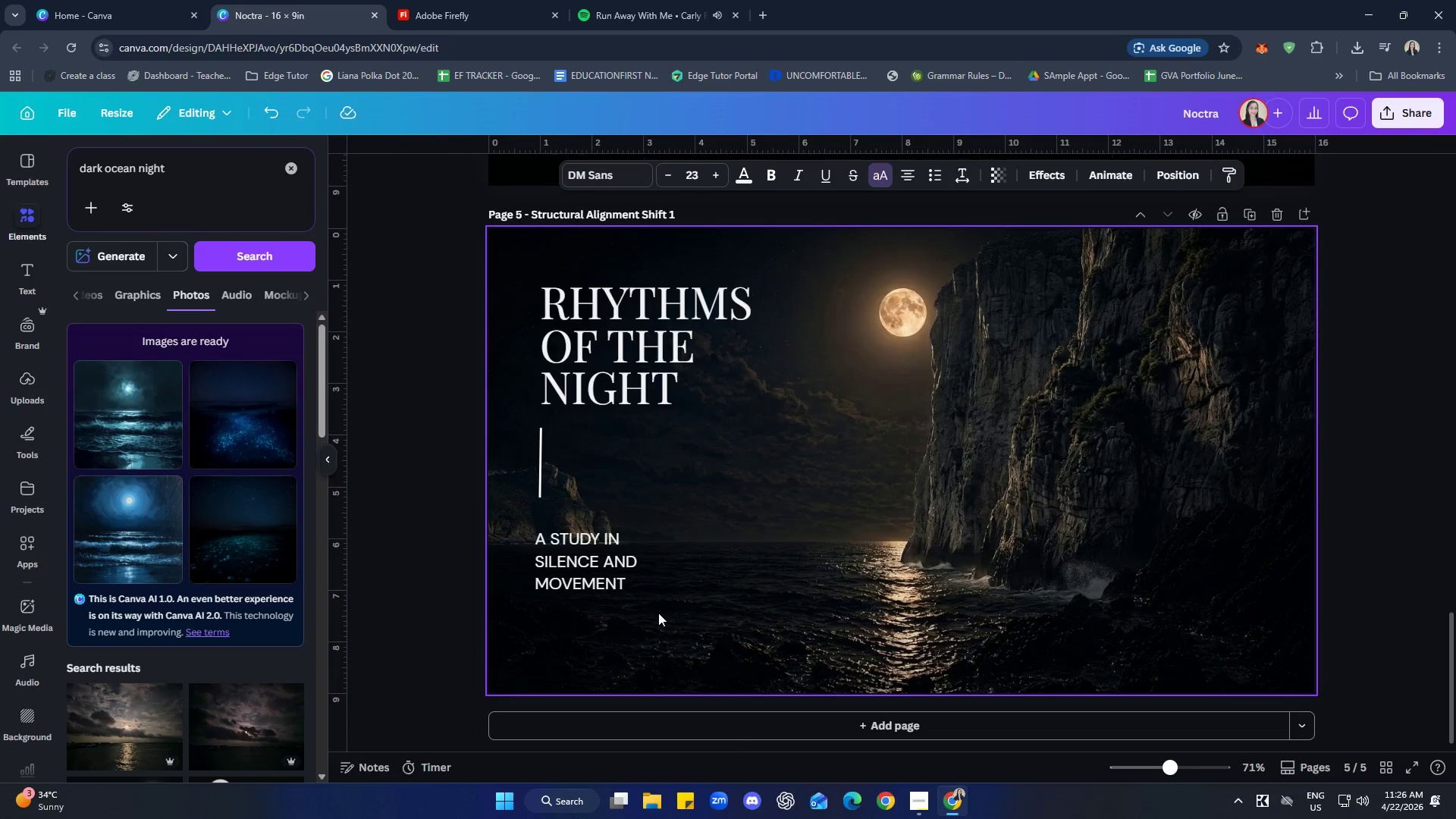 
key(Control+V)
 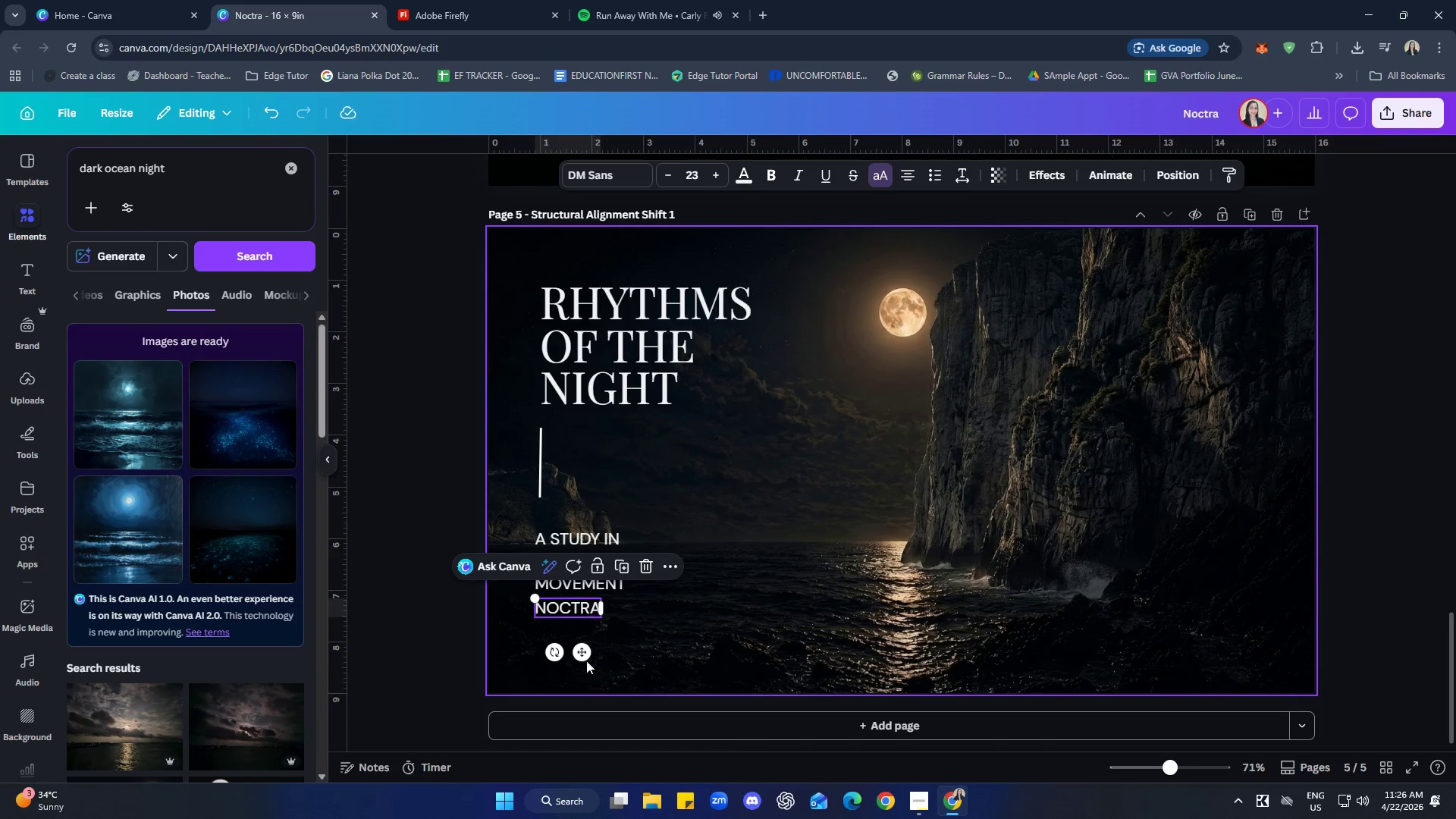 
left_click_drag(start_coordinate=[578, 648], to_coordinate=[575, 675])
 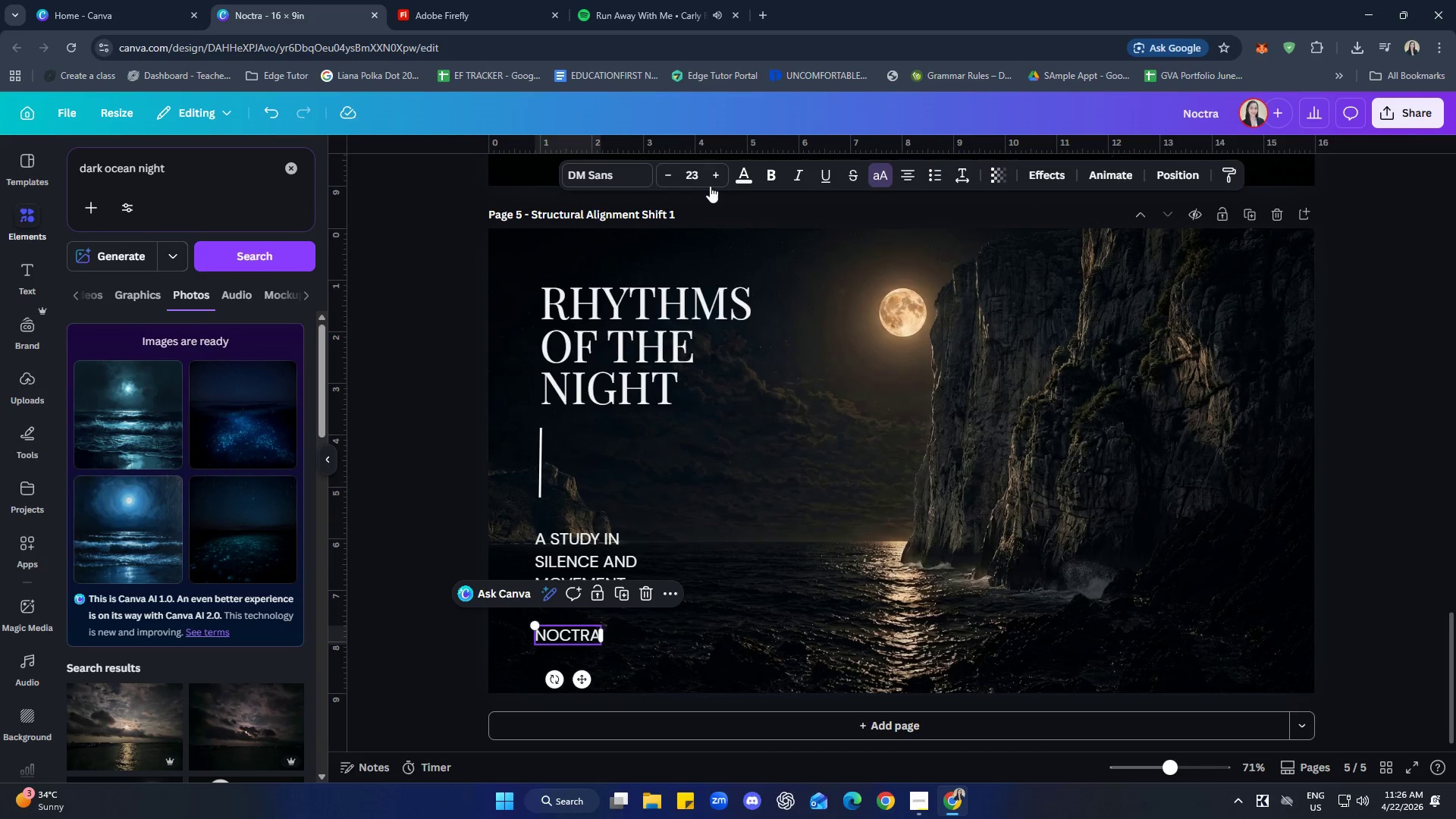 
double_click([710, 177])
 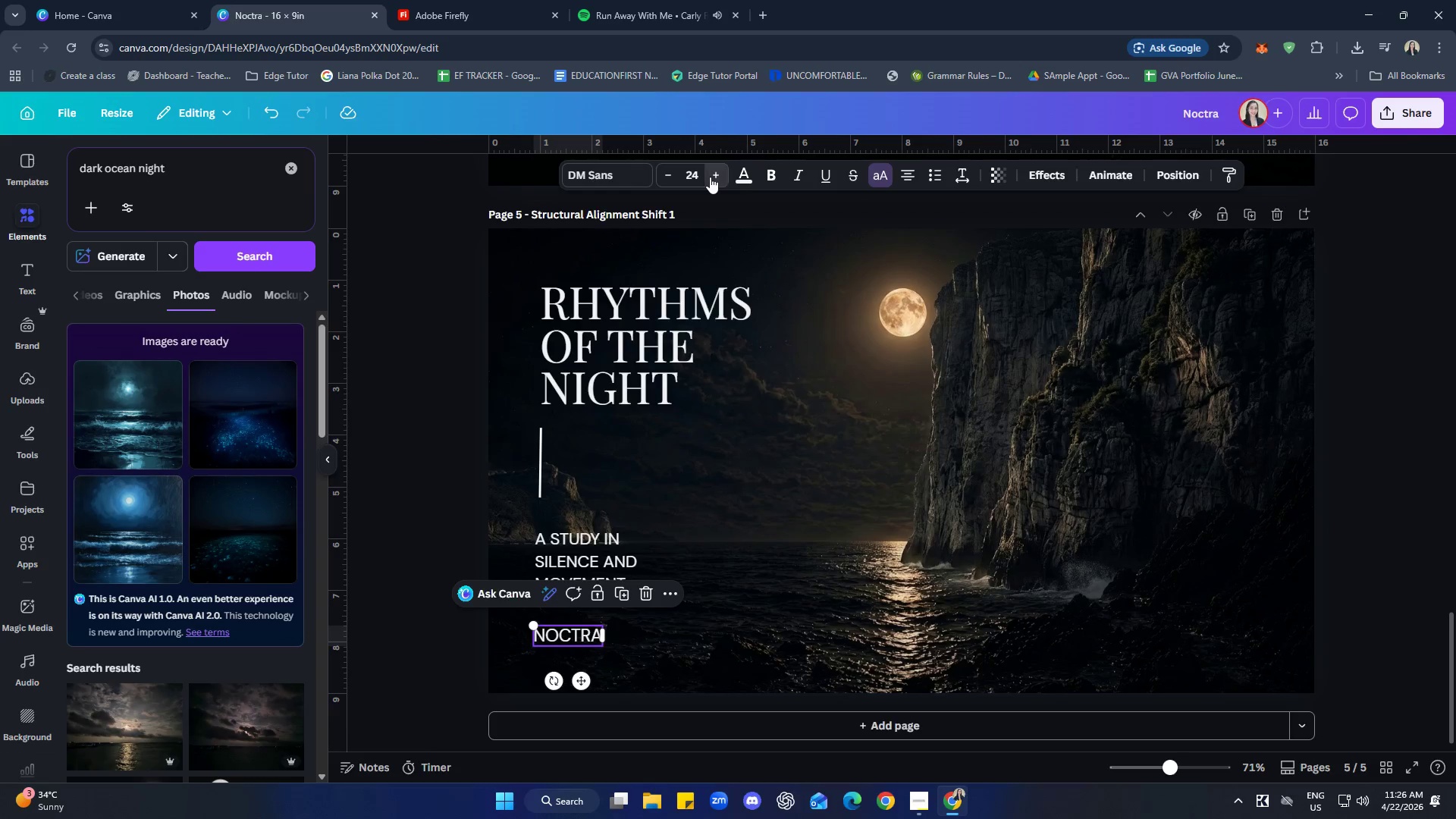 
triple_click([710, 177])
 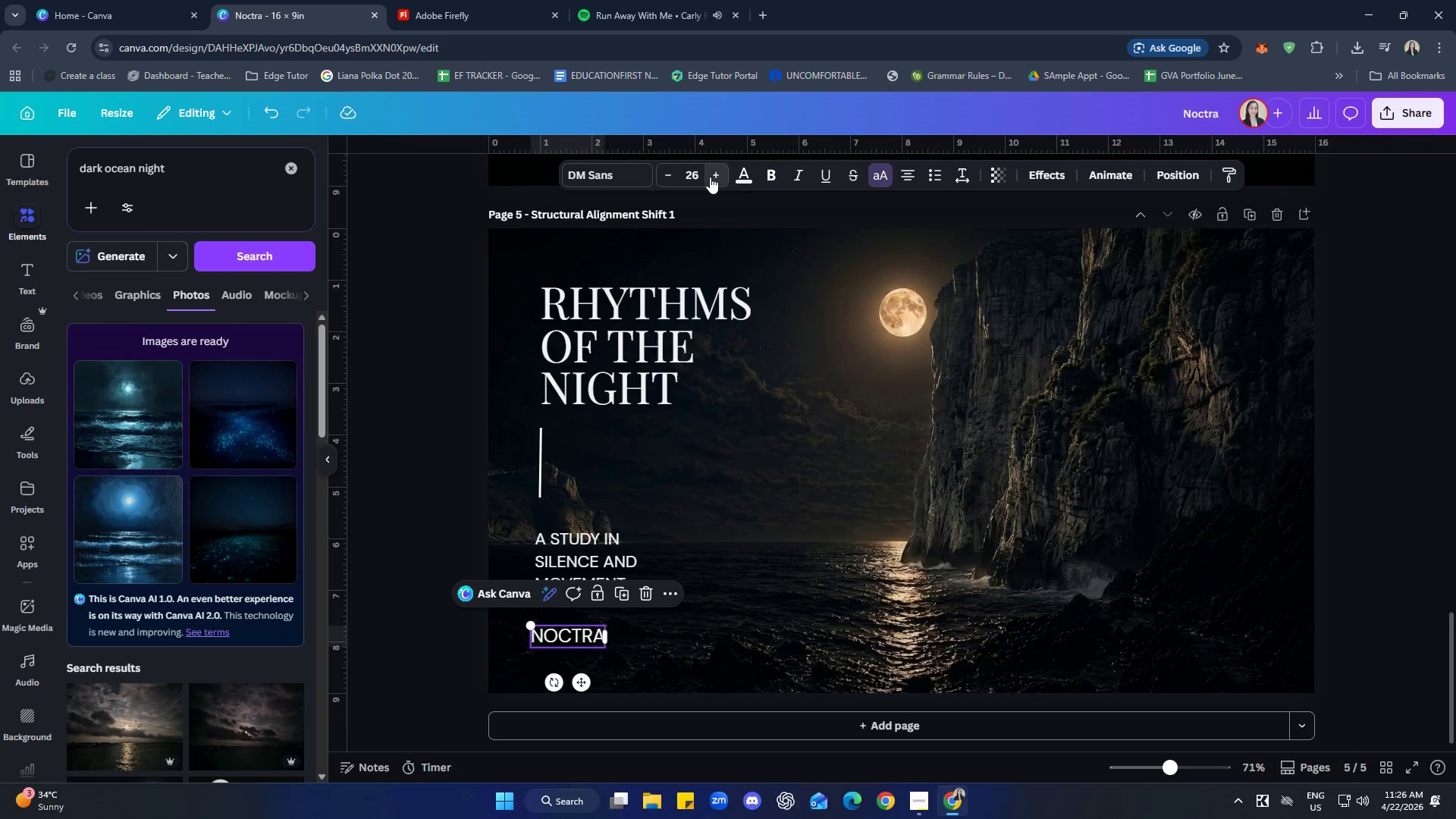 
triple_click([710, 177])
 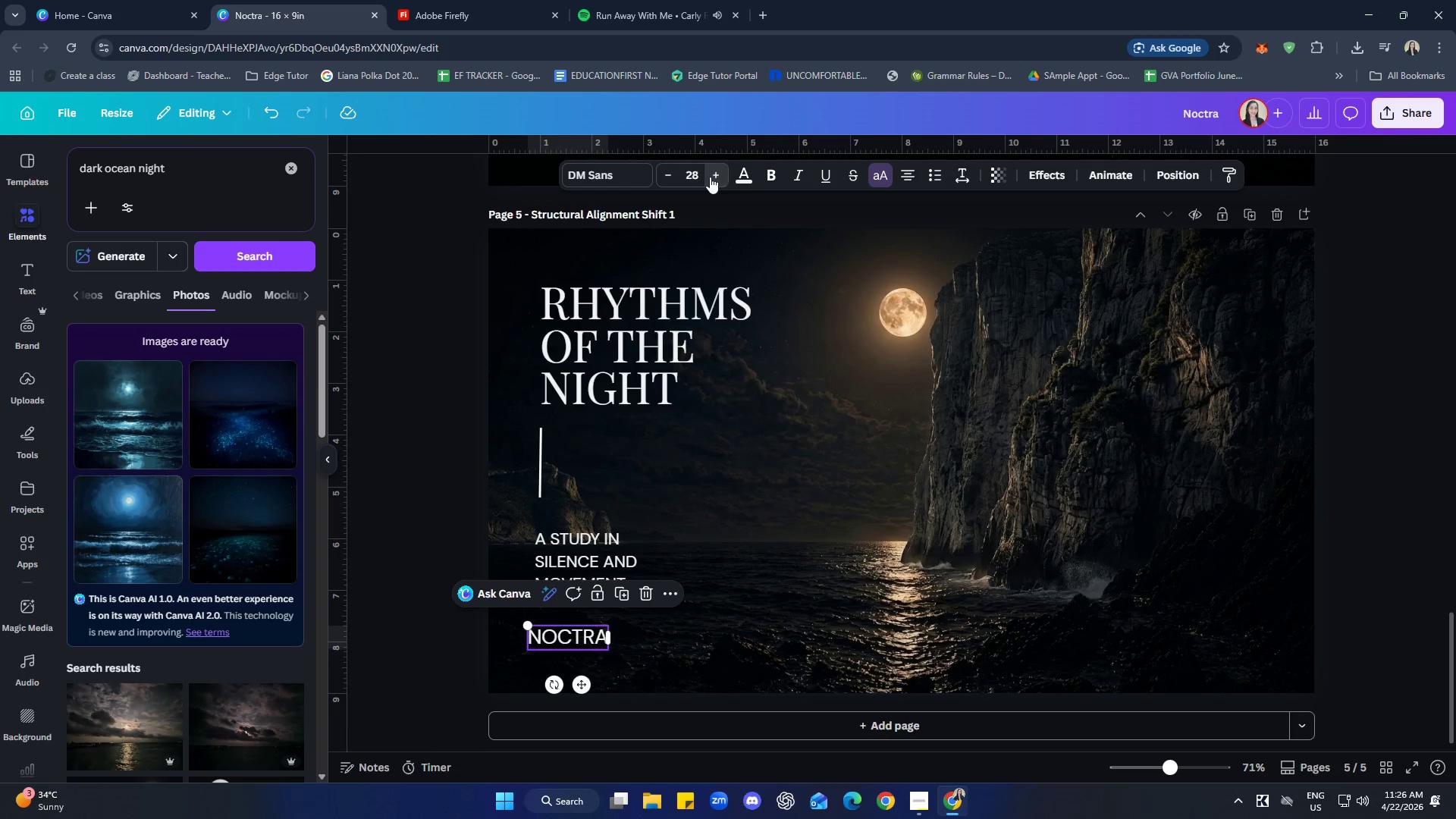 
double_click([710, 177])
 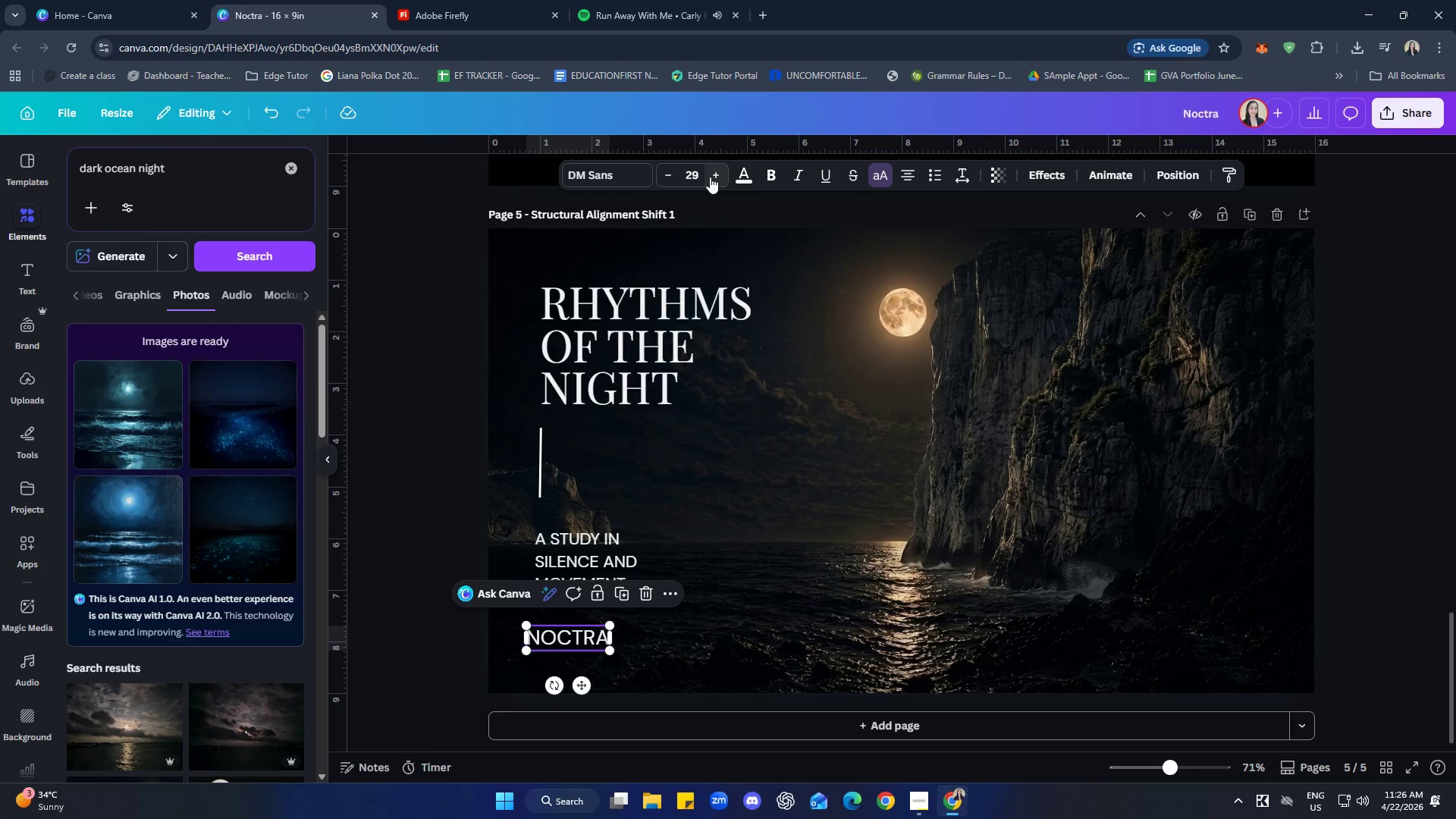 
left_click([710, 177])
 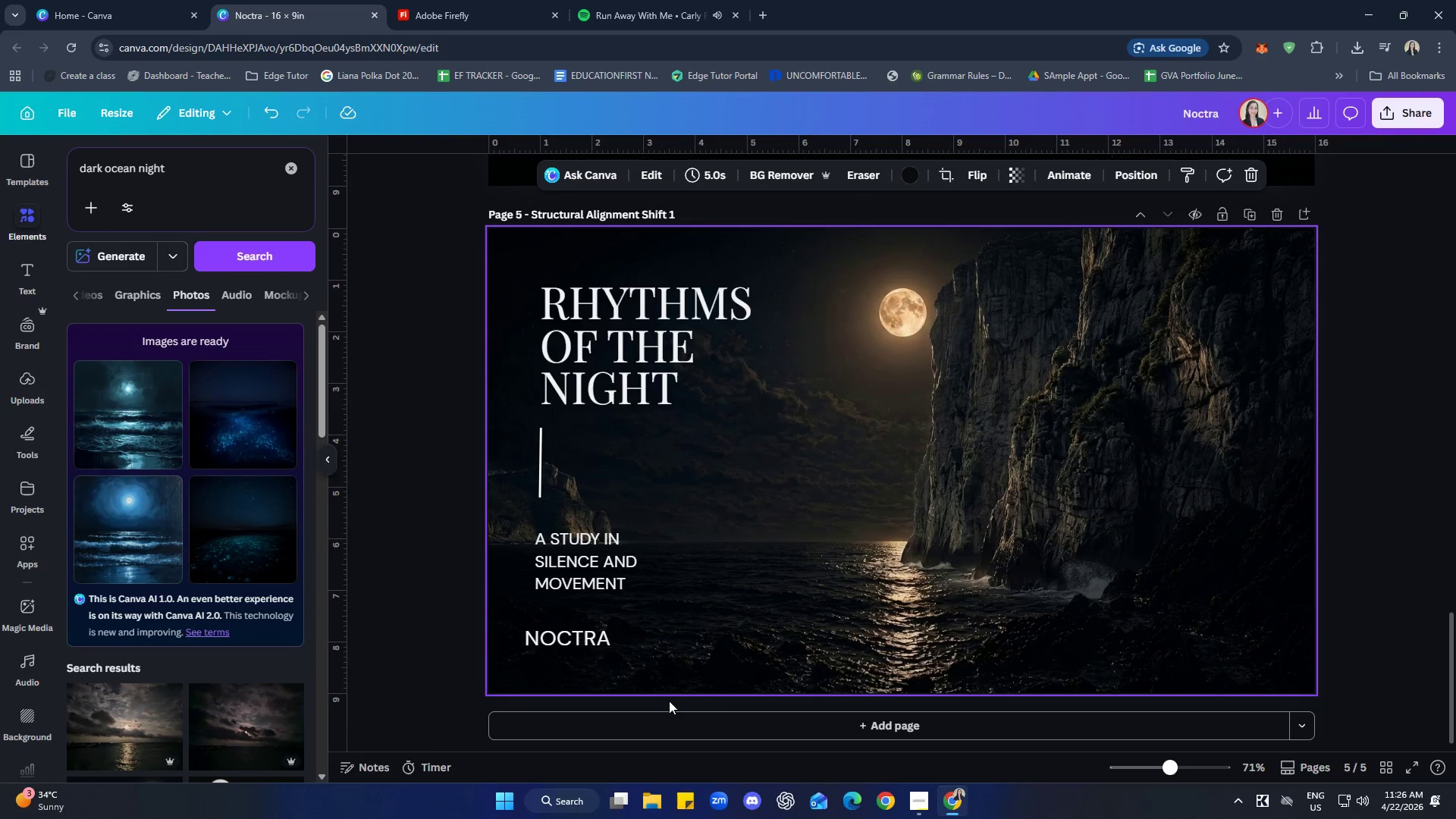 
left_click_drag(start_coordinate=[583, 635], to_coordinate=[594, 629])
 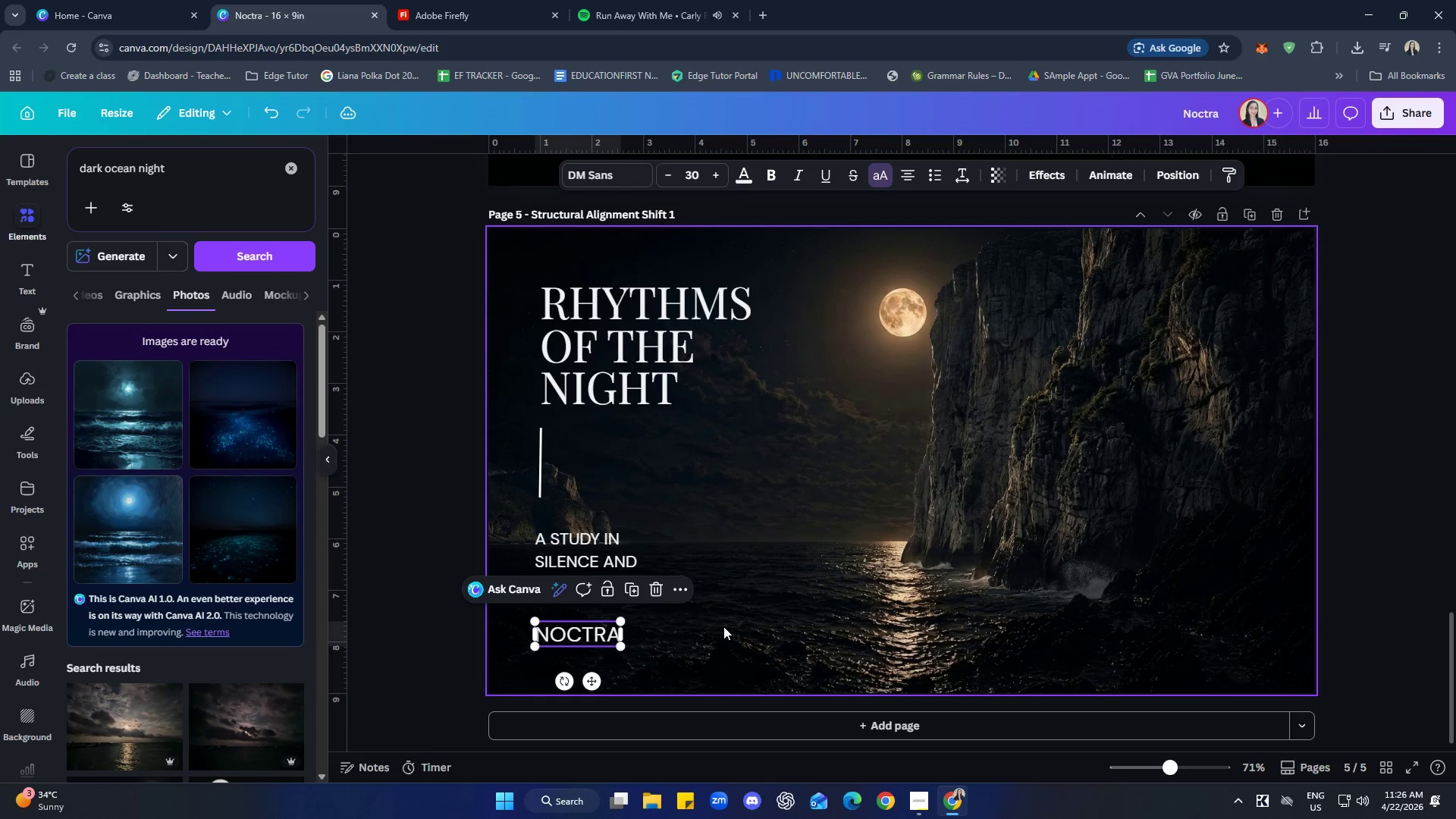 
left_click([725, 626])
 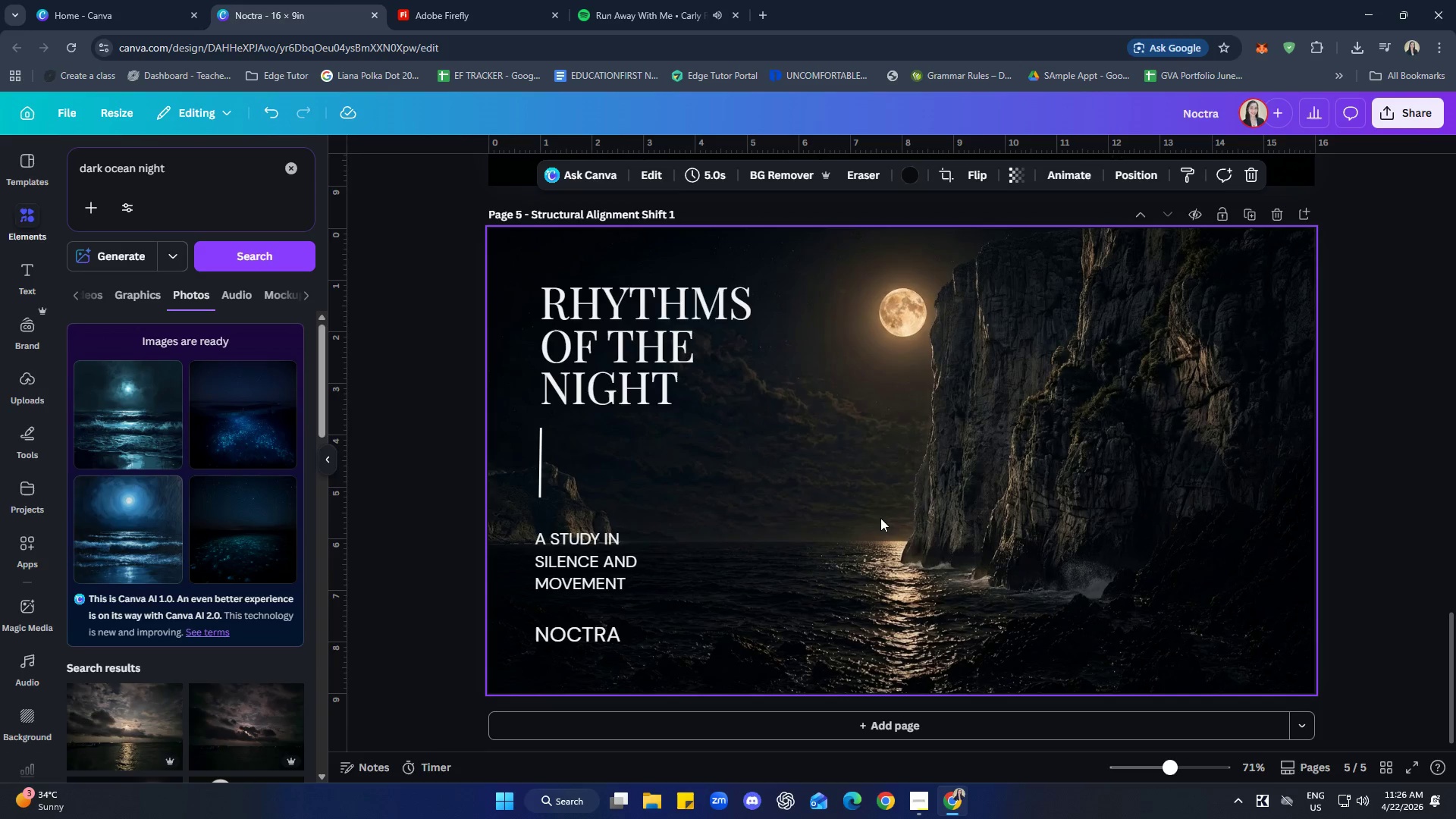 
left_click([497, 0])
 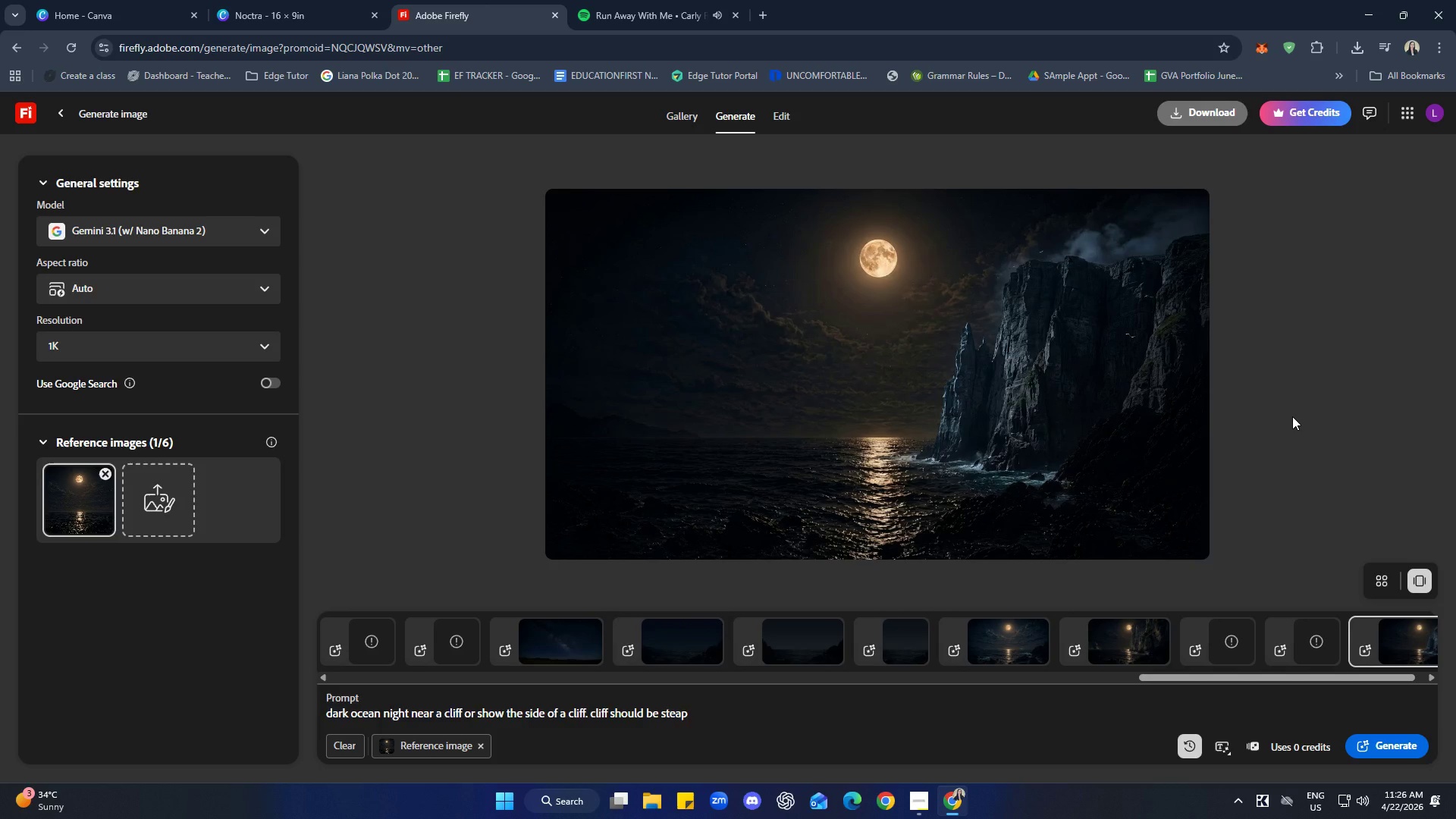 
wait(9.86)
 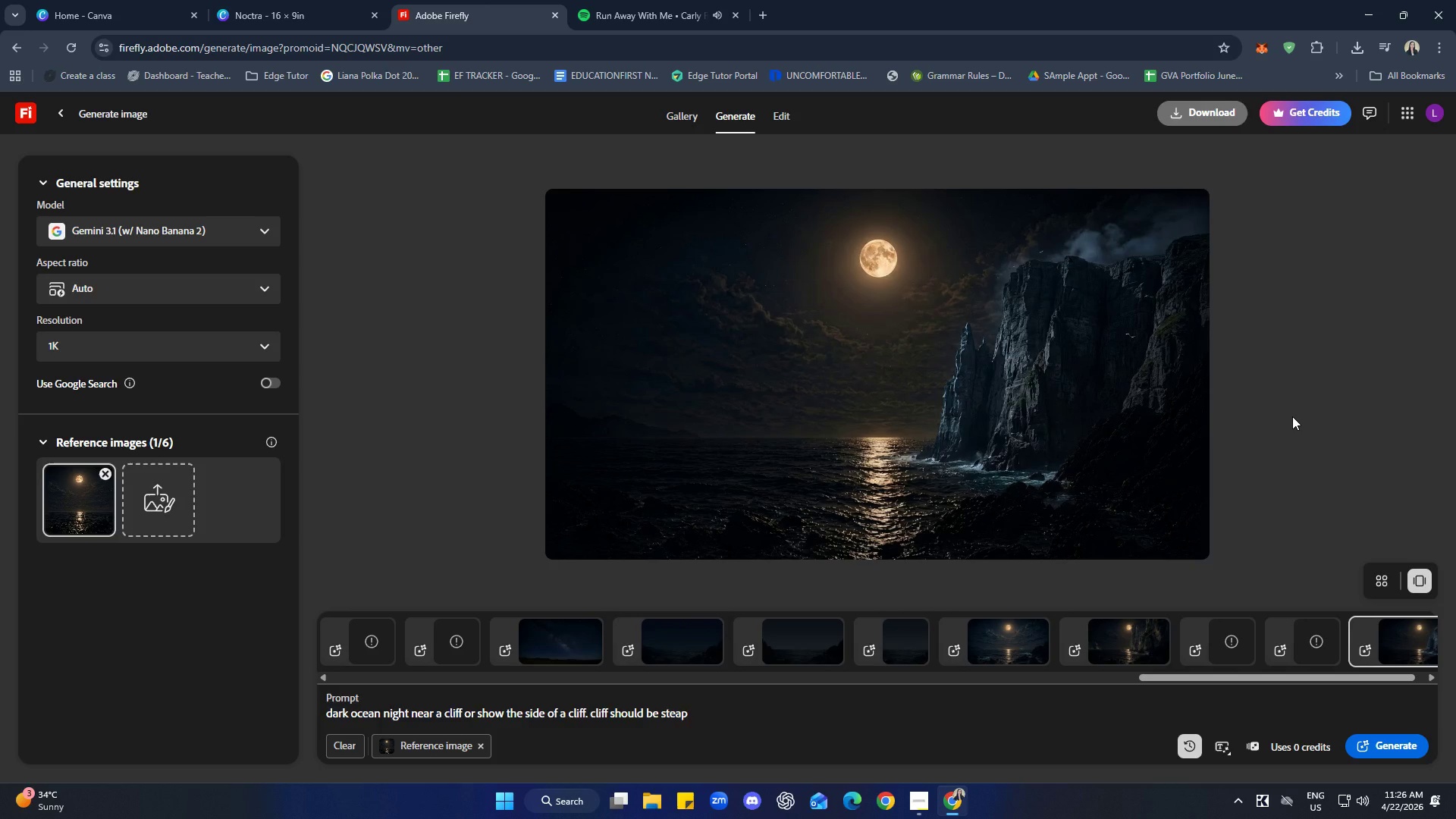 
left_click([758, 707])
 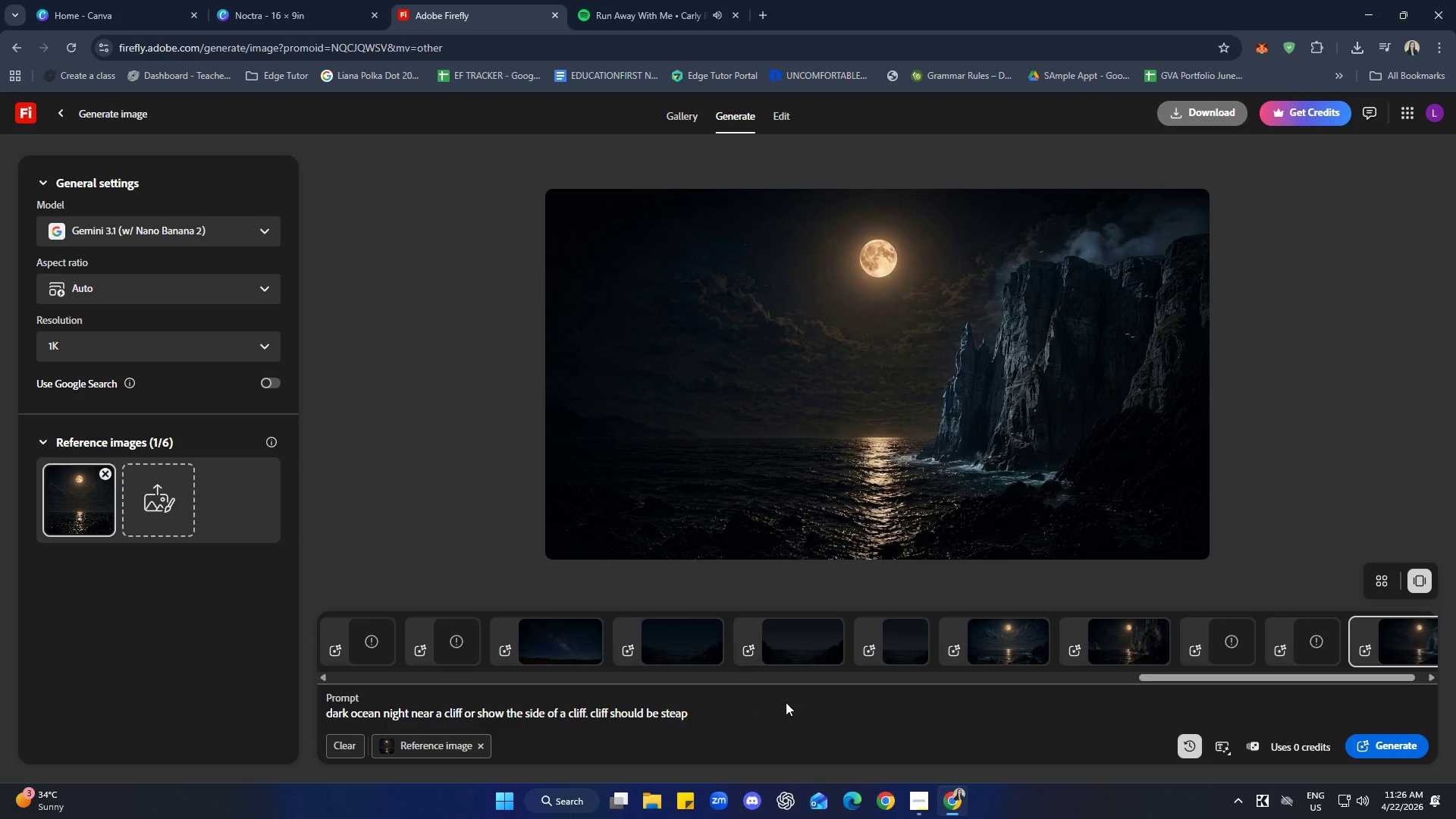 
type(. ho)
key(Backspace)
key(Backspace)
type(make)
key(Backspace)
key(Backspace)
key(Backspace)
key(Backspace)
key(Backspace)
type(c )
key(Backspace)
key(Backspace)
type( close up on the edge of the cliff just ht e)
key(Backspace)
key(Backspace)
key(Backspace)
key(Backspace)
type(the sides)
 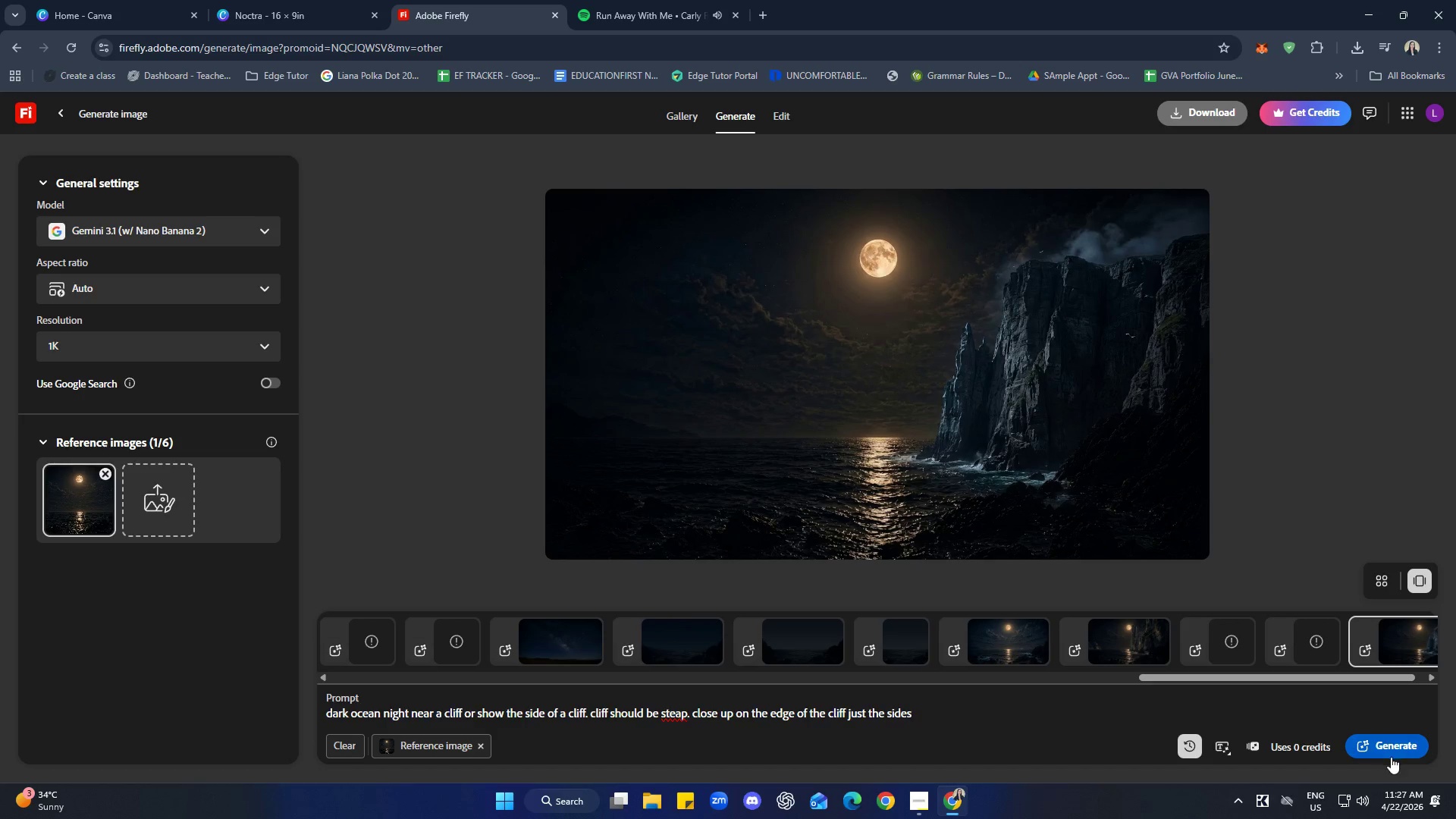 
left_click([1387, 747])
 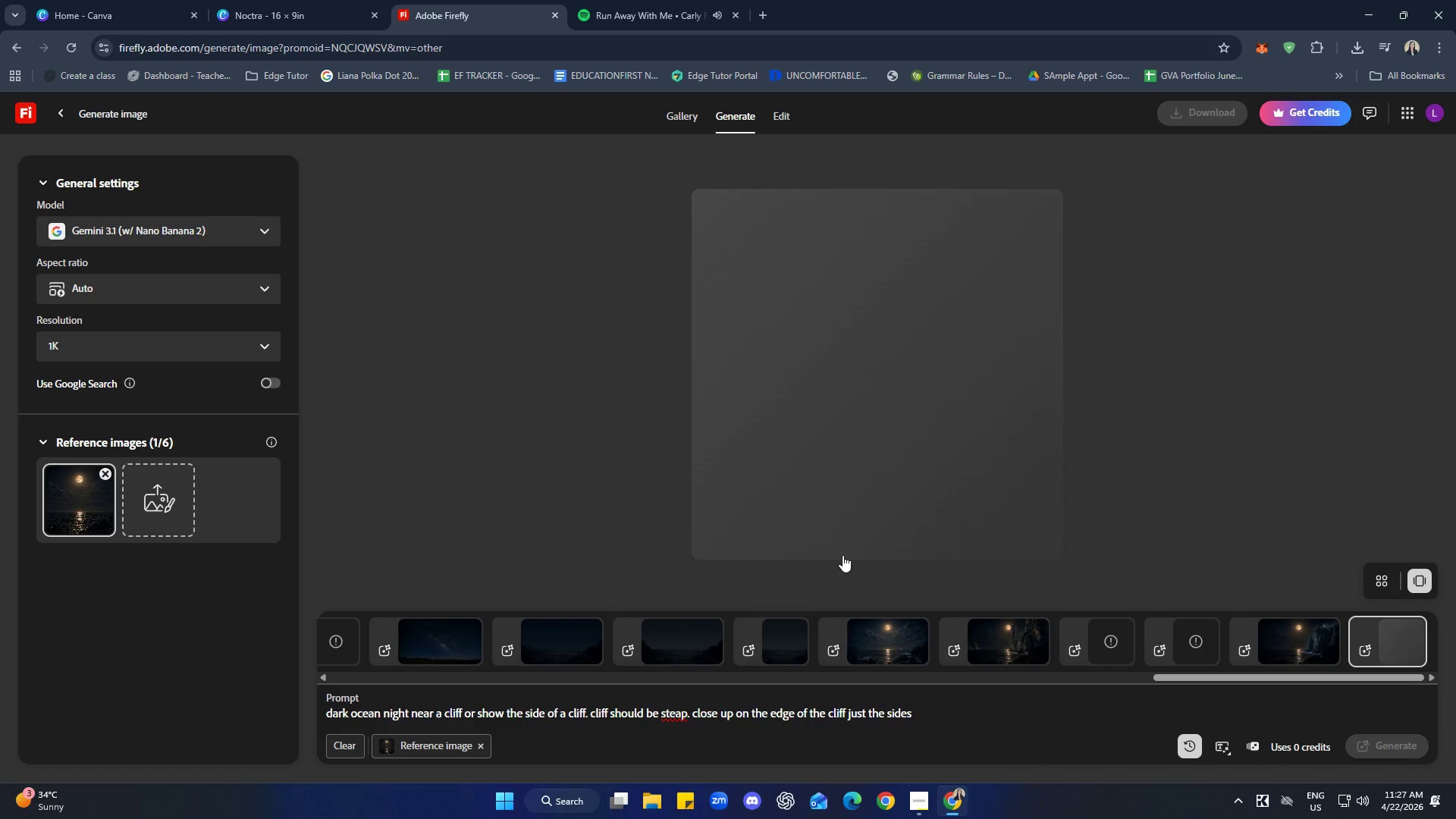 
left_click([306, 0])
 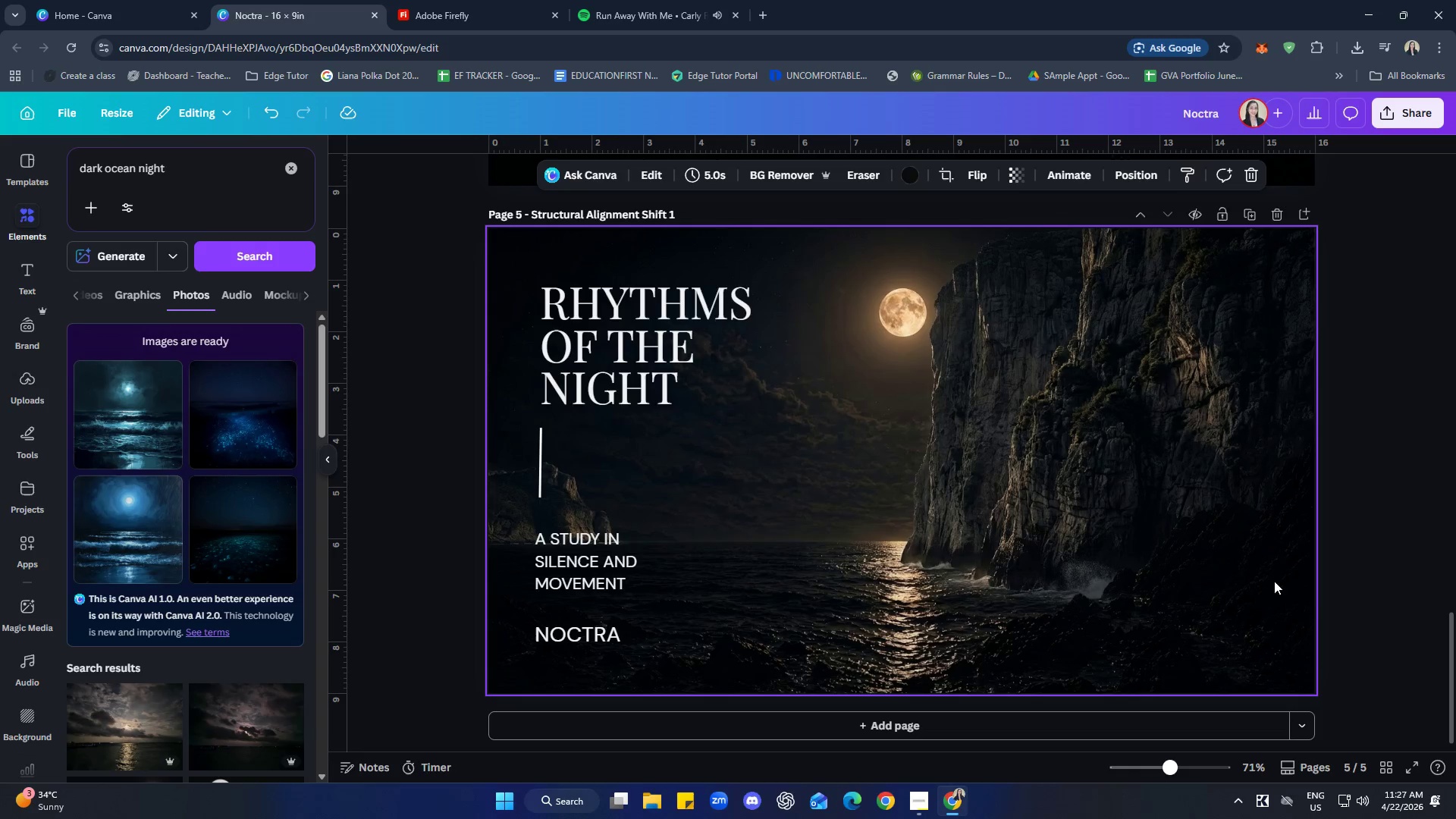 
left_click([1375, 485])
 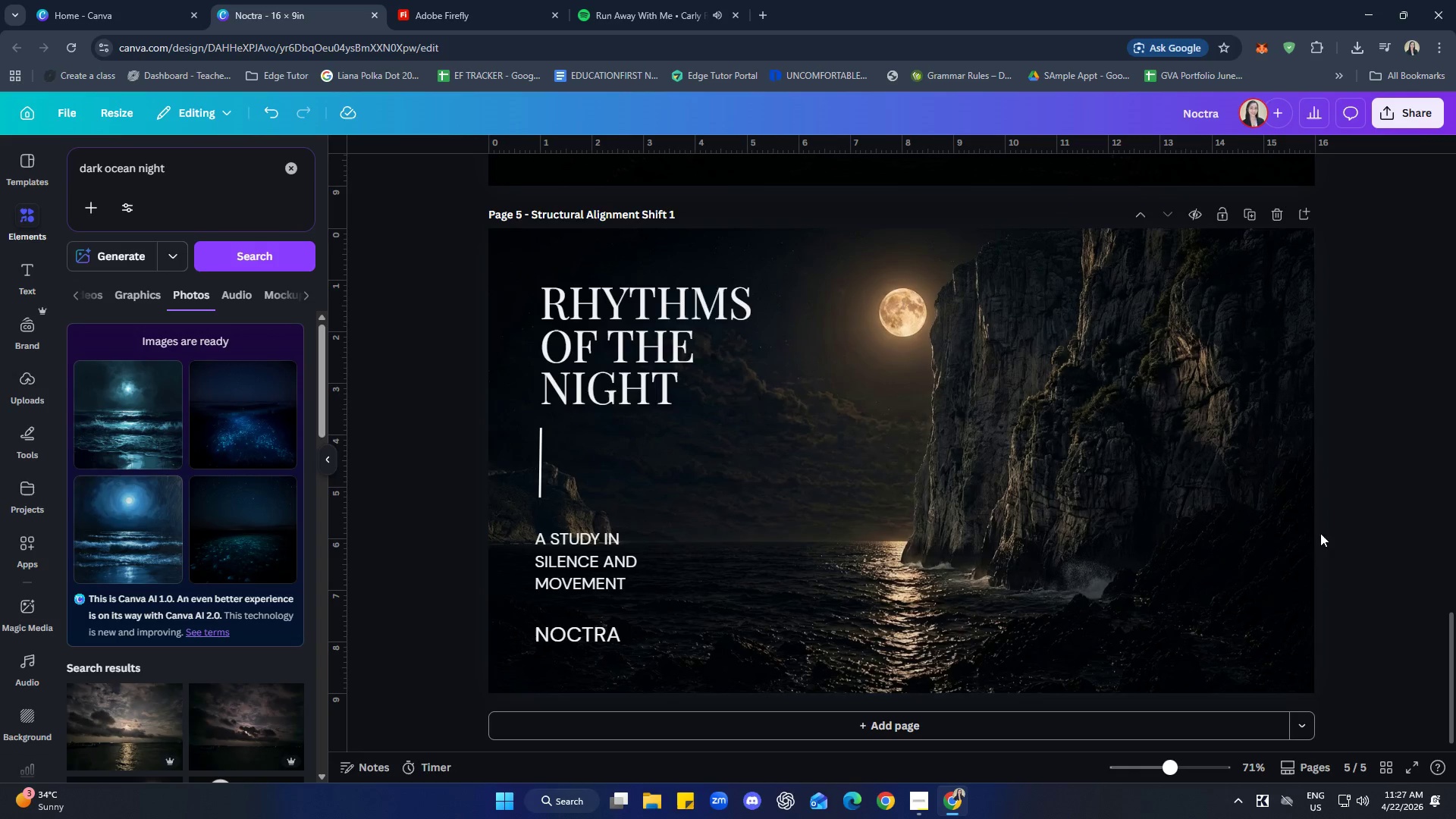 
left_click([1065, 497])
 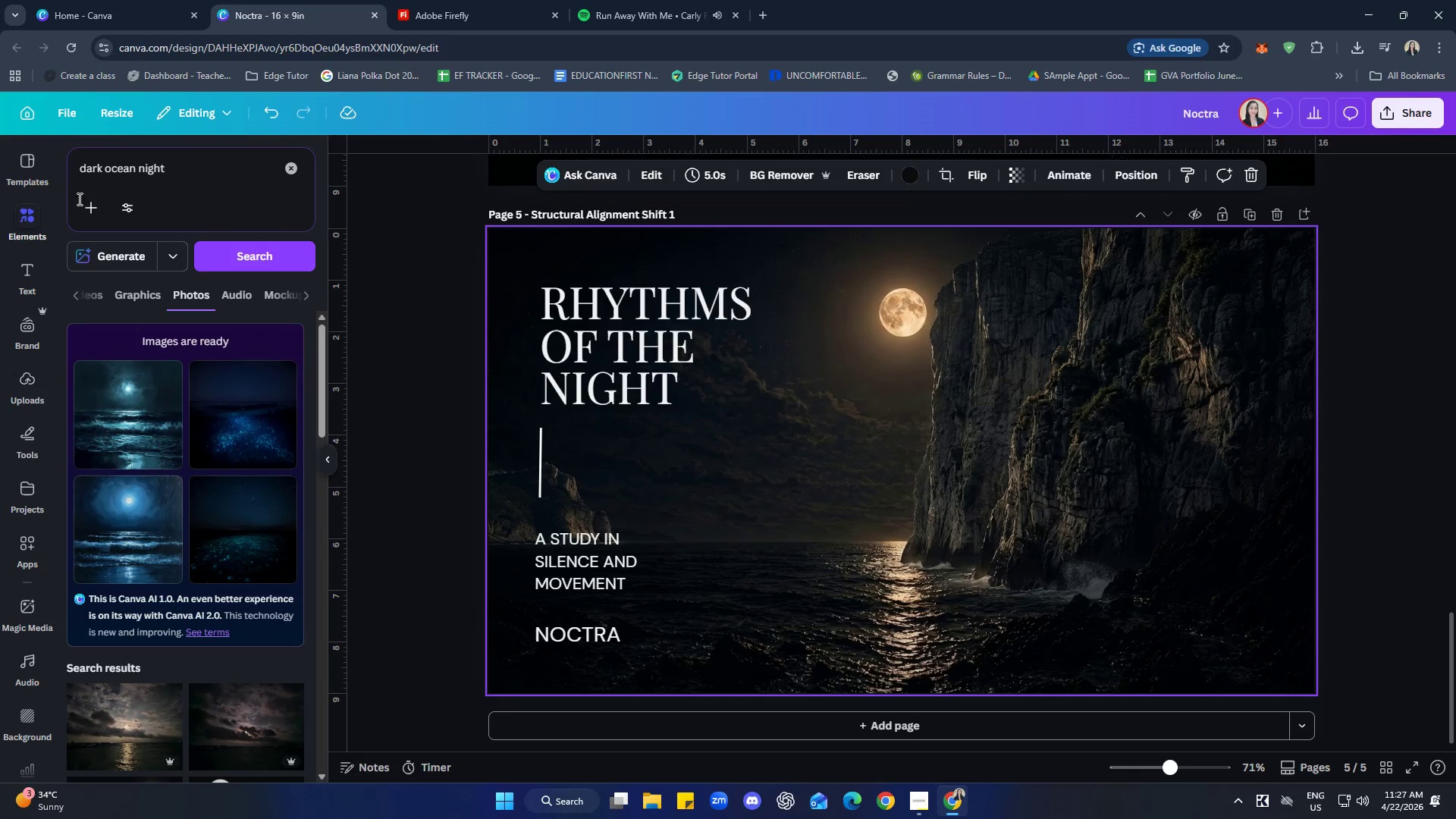 
left_click([288, 172])
 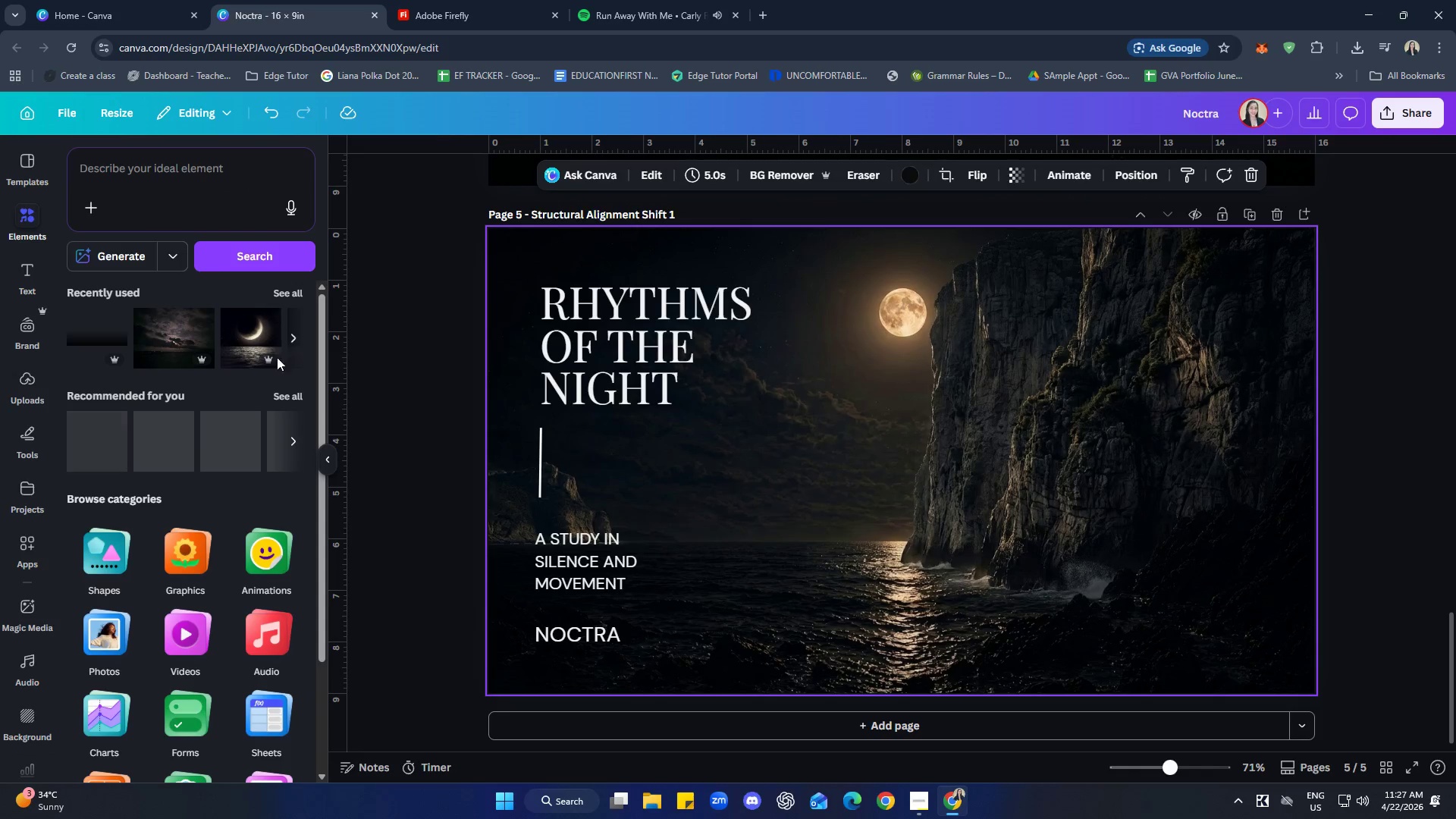 
left_click([79, 331])
 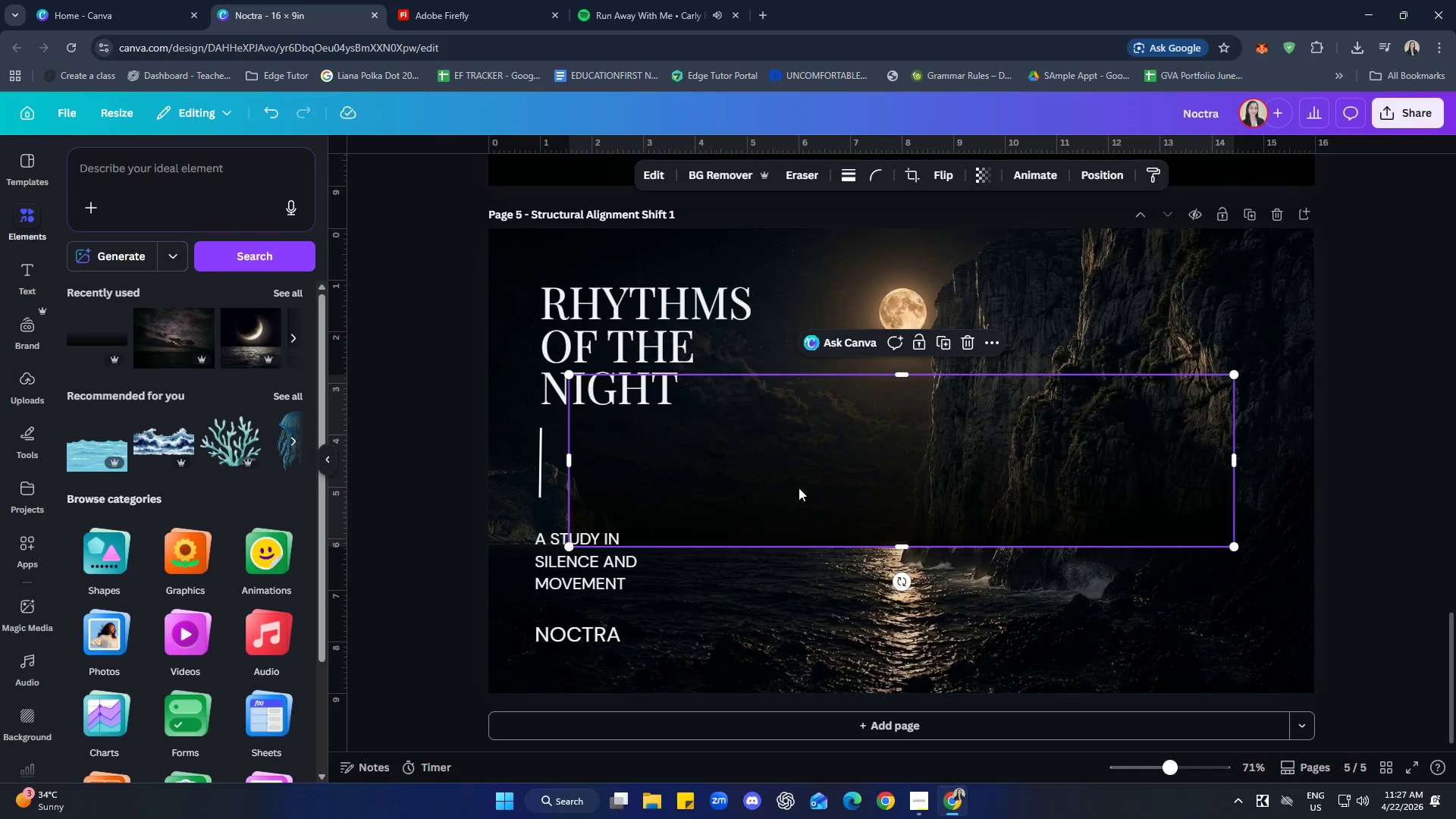 
left_click_drag(start_coordinate=[1019, 497], to_coordinate=[939, 646])
 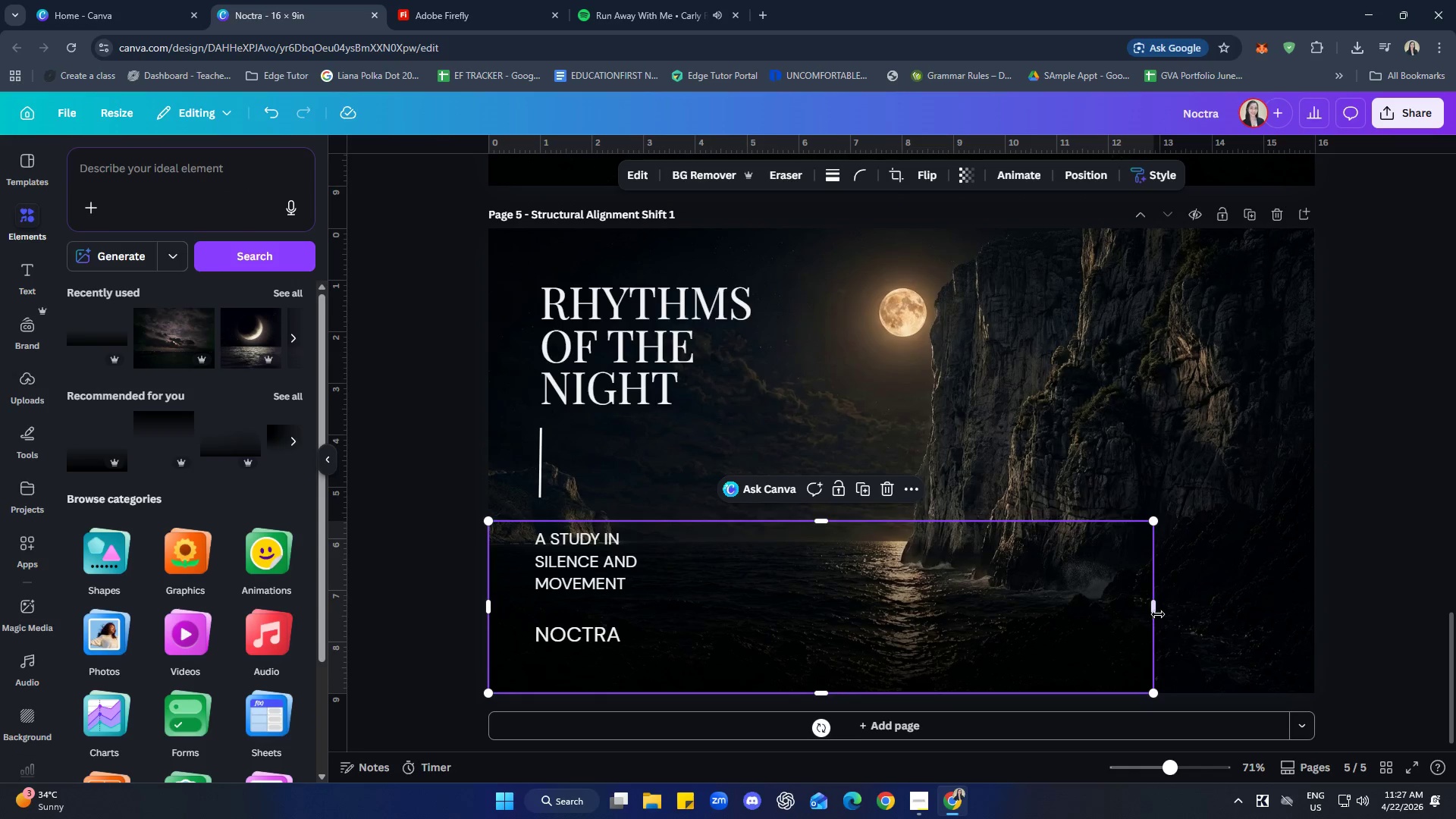 
left_click_drag(start_coordinate=[1155, 610], to_coordinate=[1313, 620])
 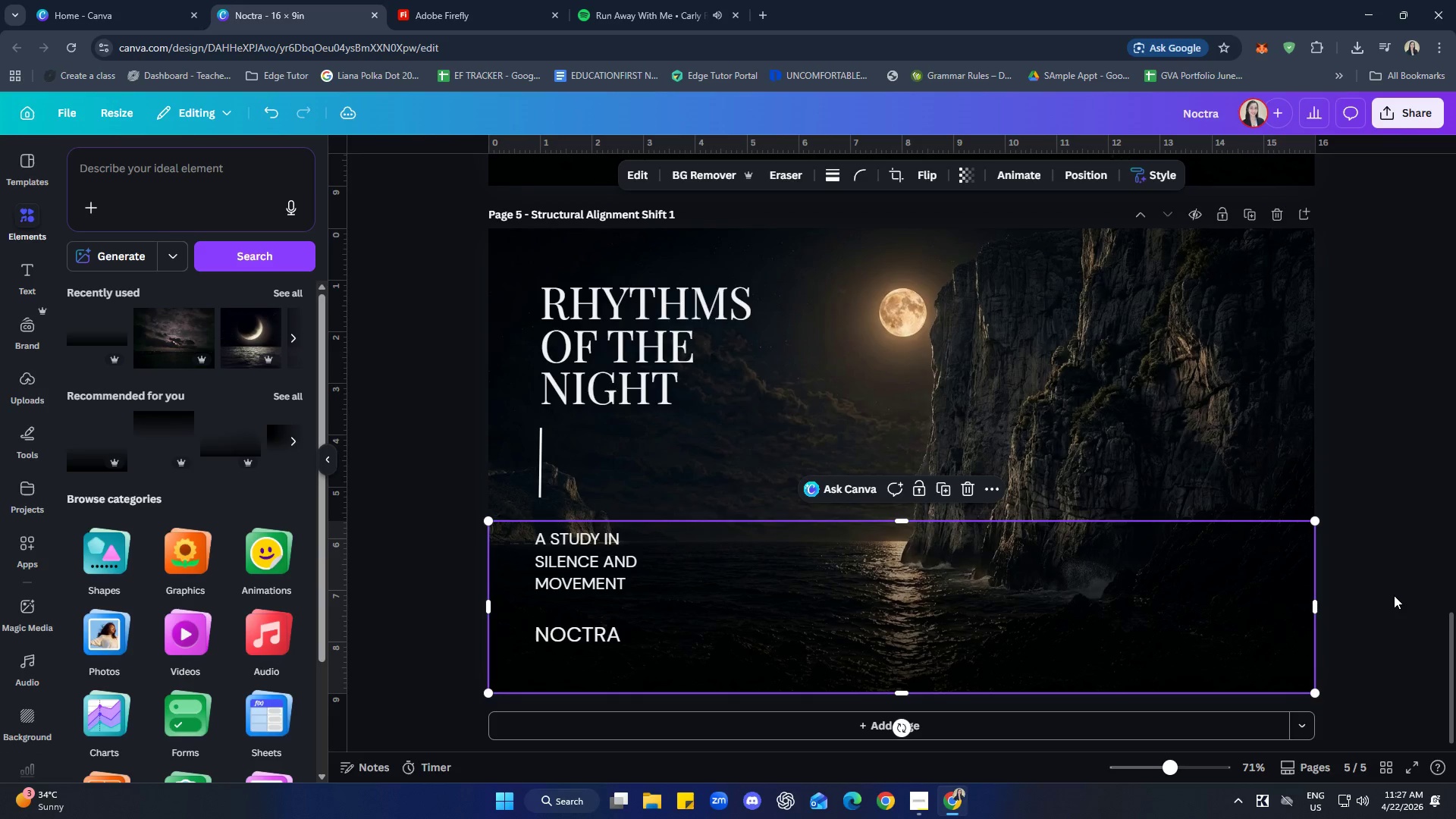 
left_click([1394, 595])
 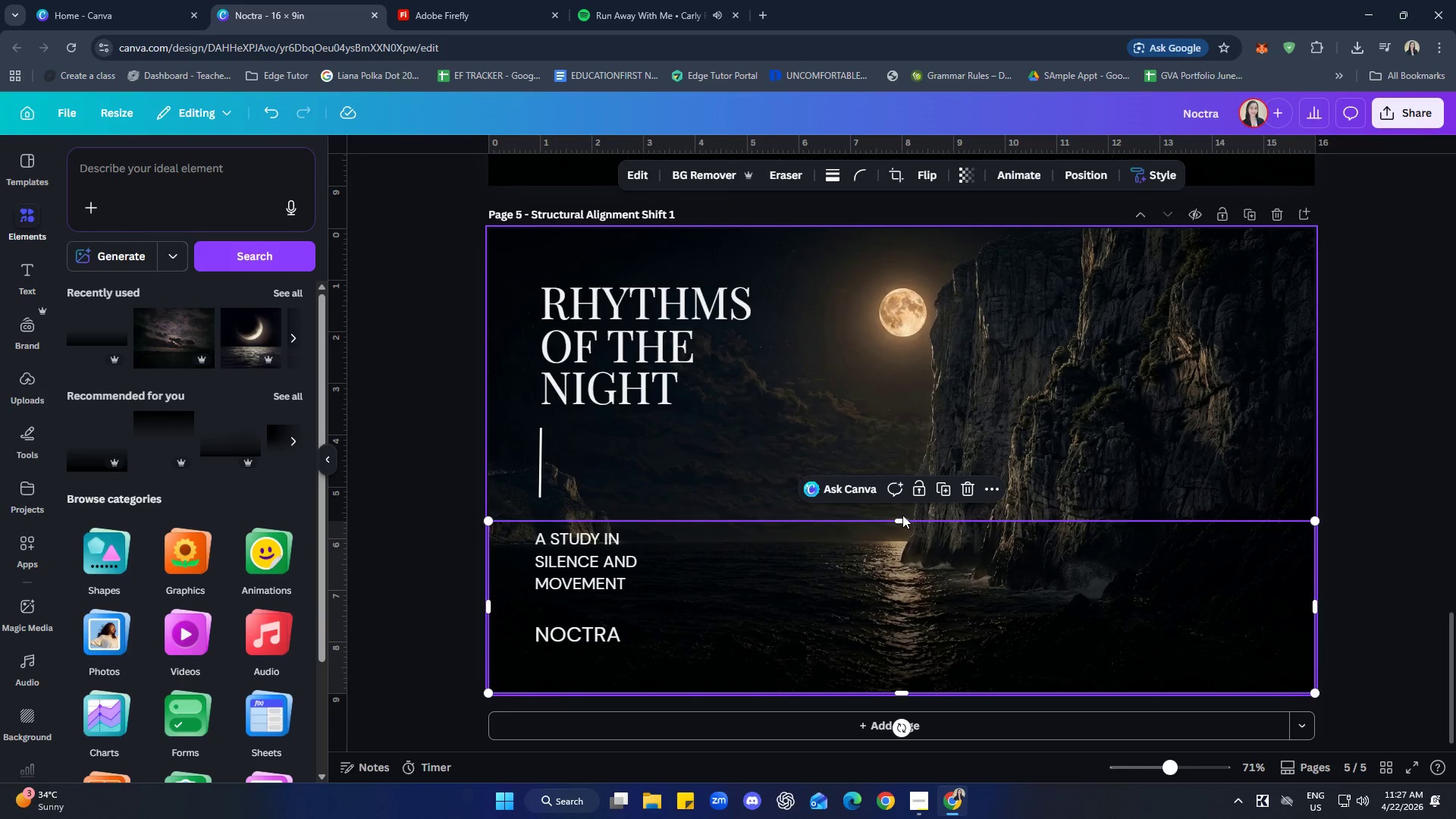 
left_click_drag(start_coordinate=[906, 522], to_coordinate=[912, 229])
 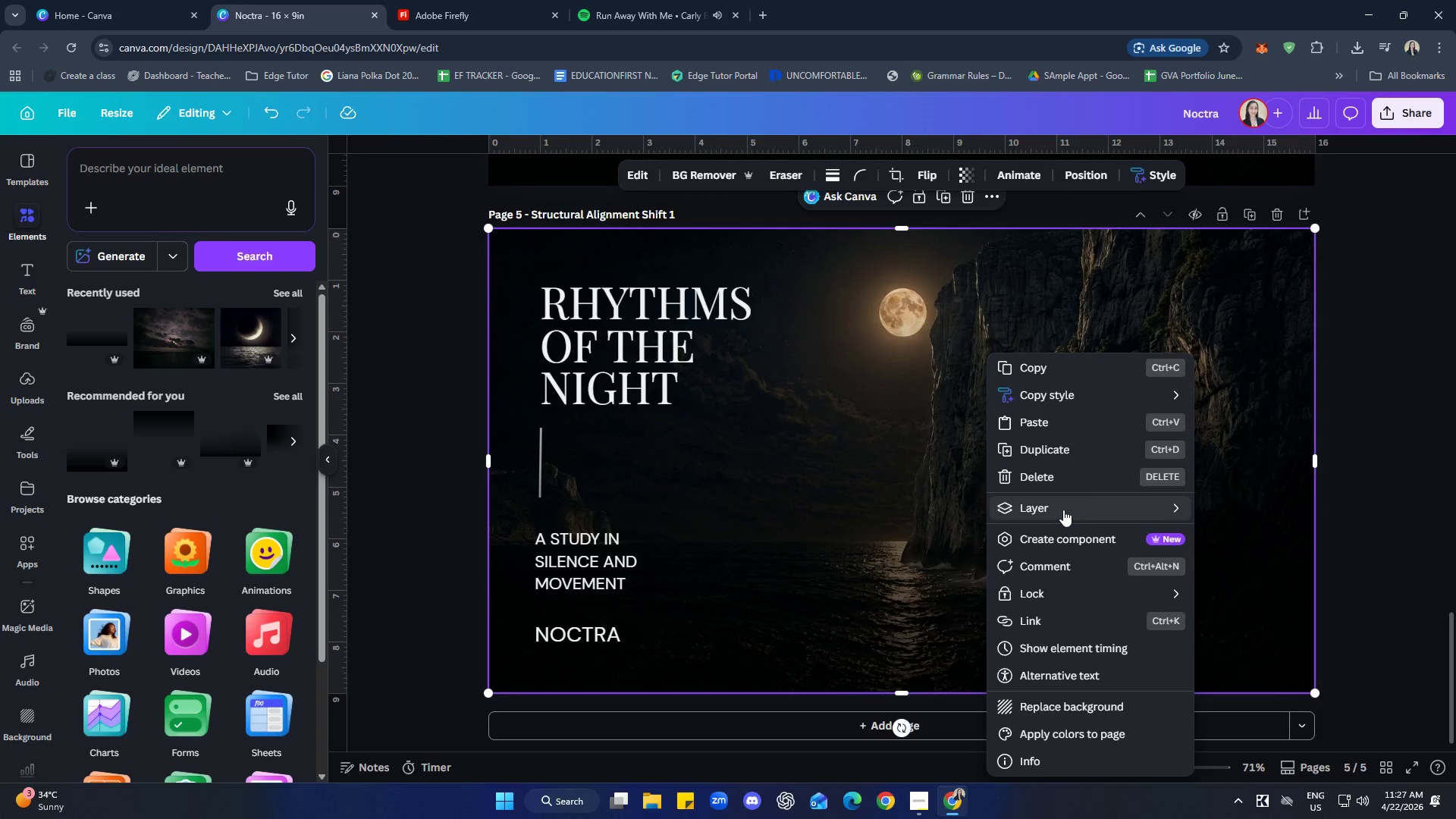 
left_click([1243, 586])
 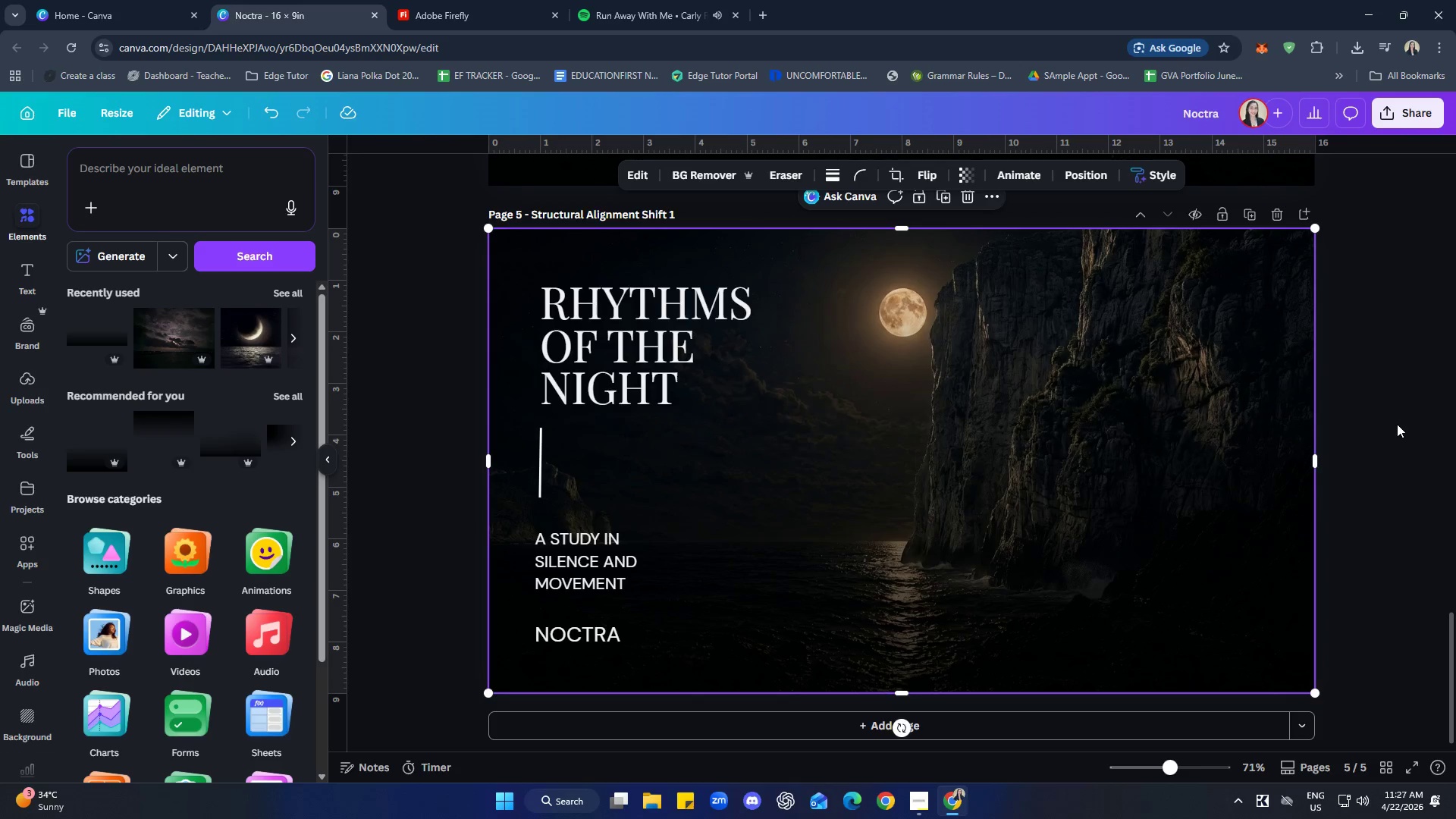 
double_click([1397, 424])
 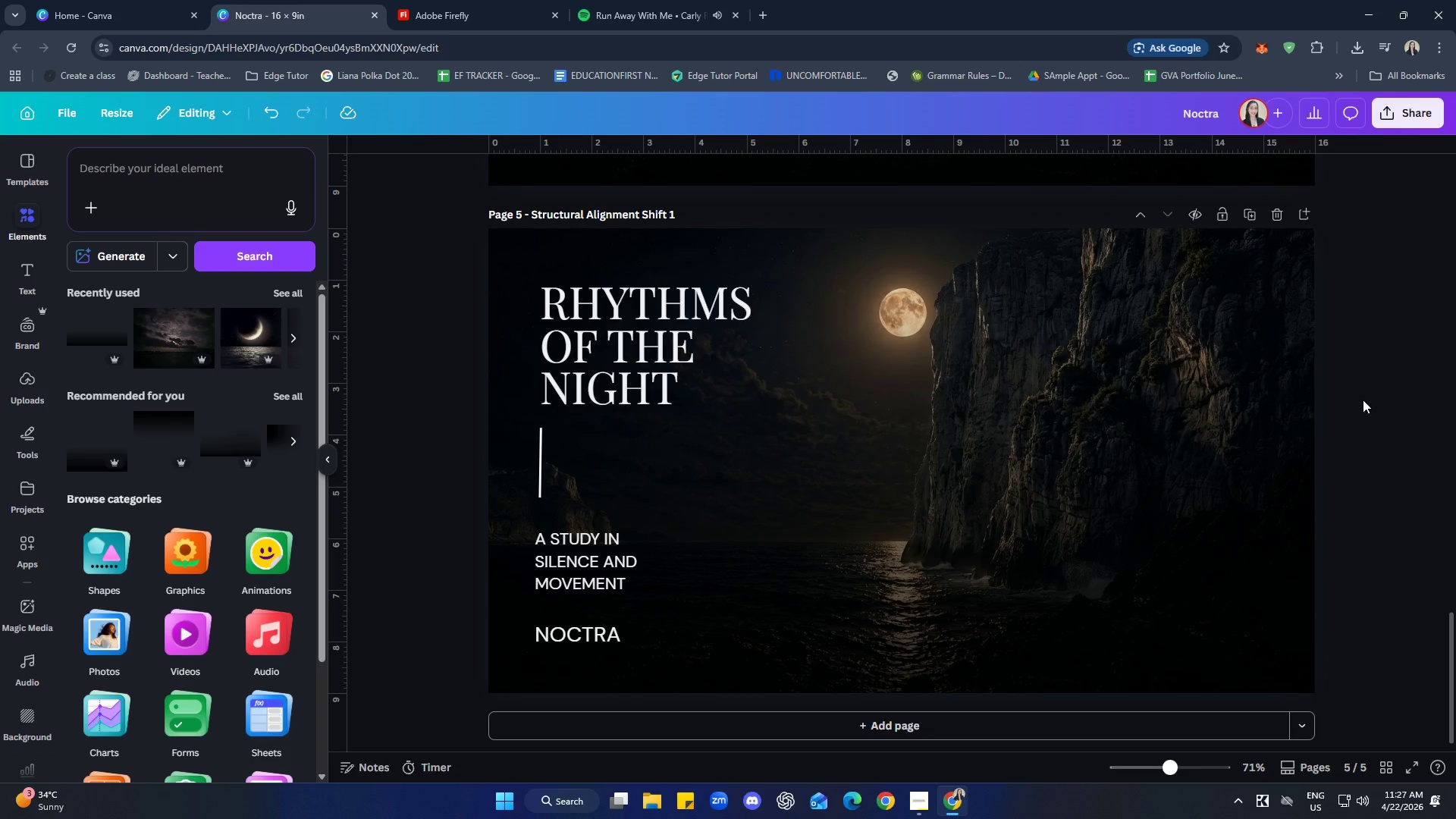 
left_click([639, 0])
 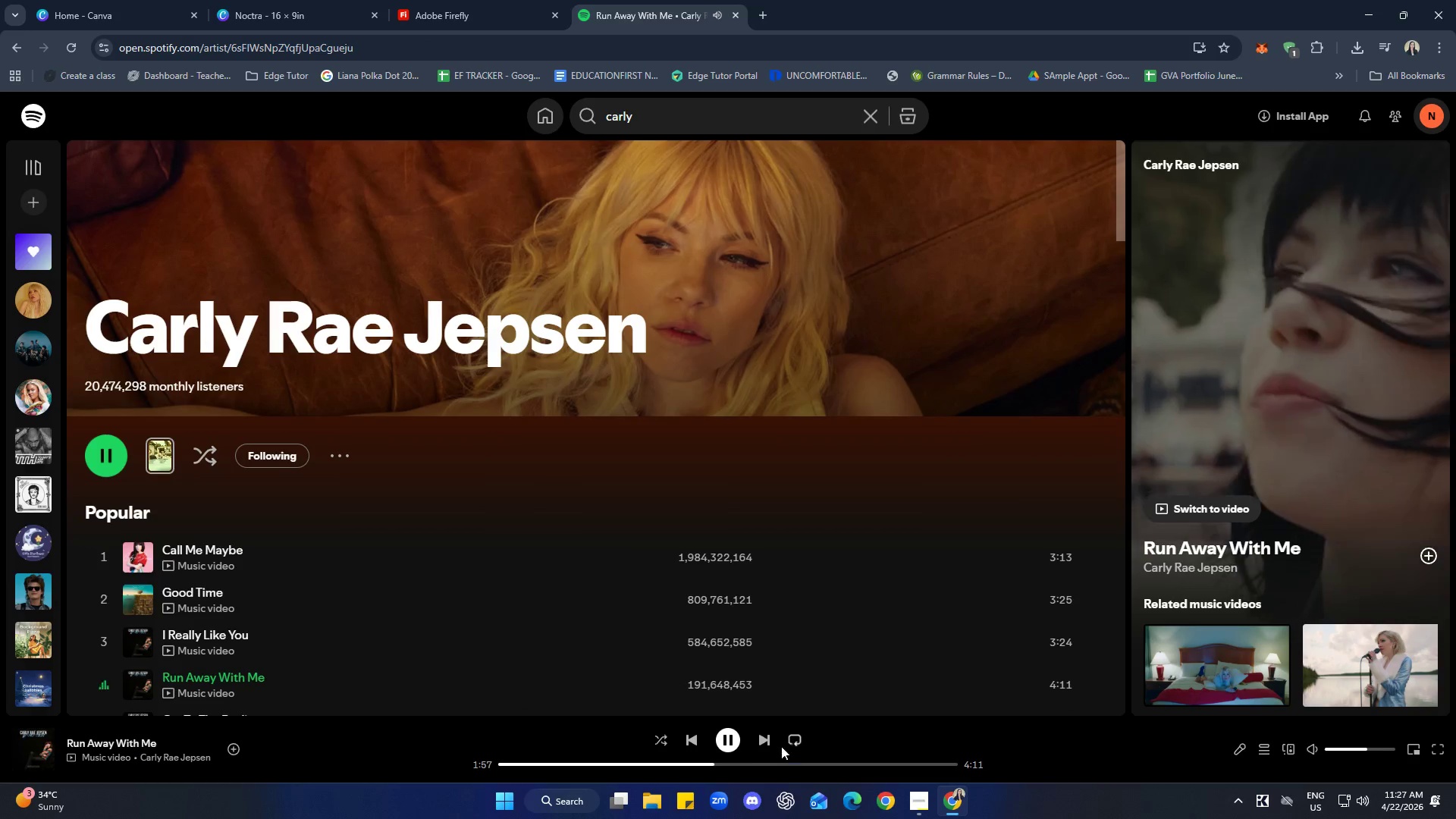 
left_click([761, 738])
 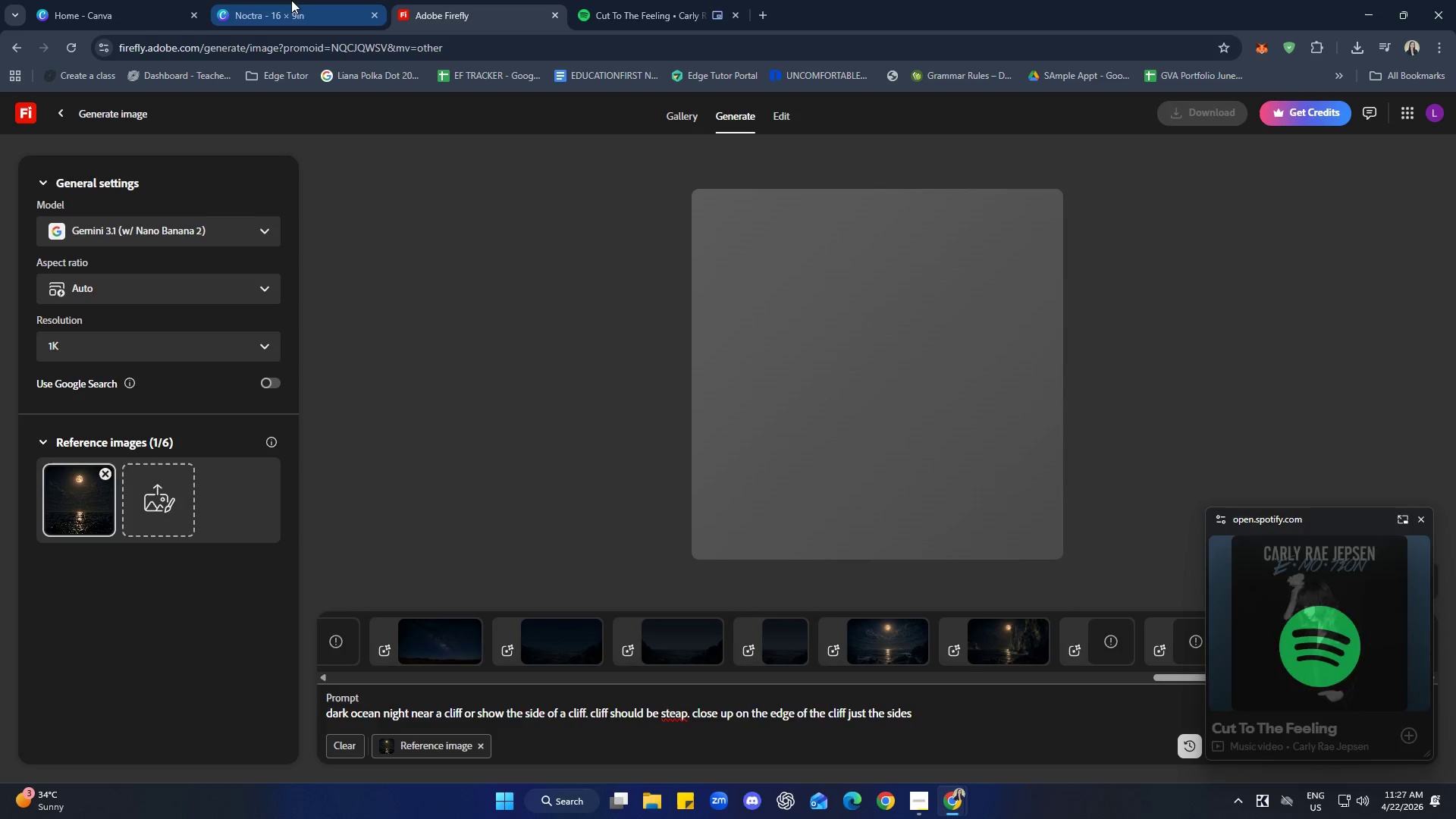 
left_click([1422, 521])
 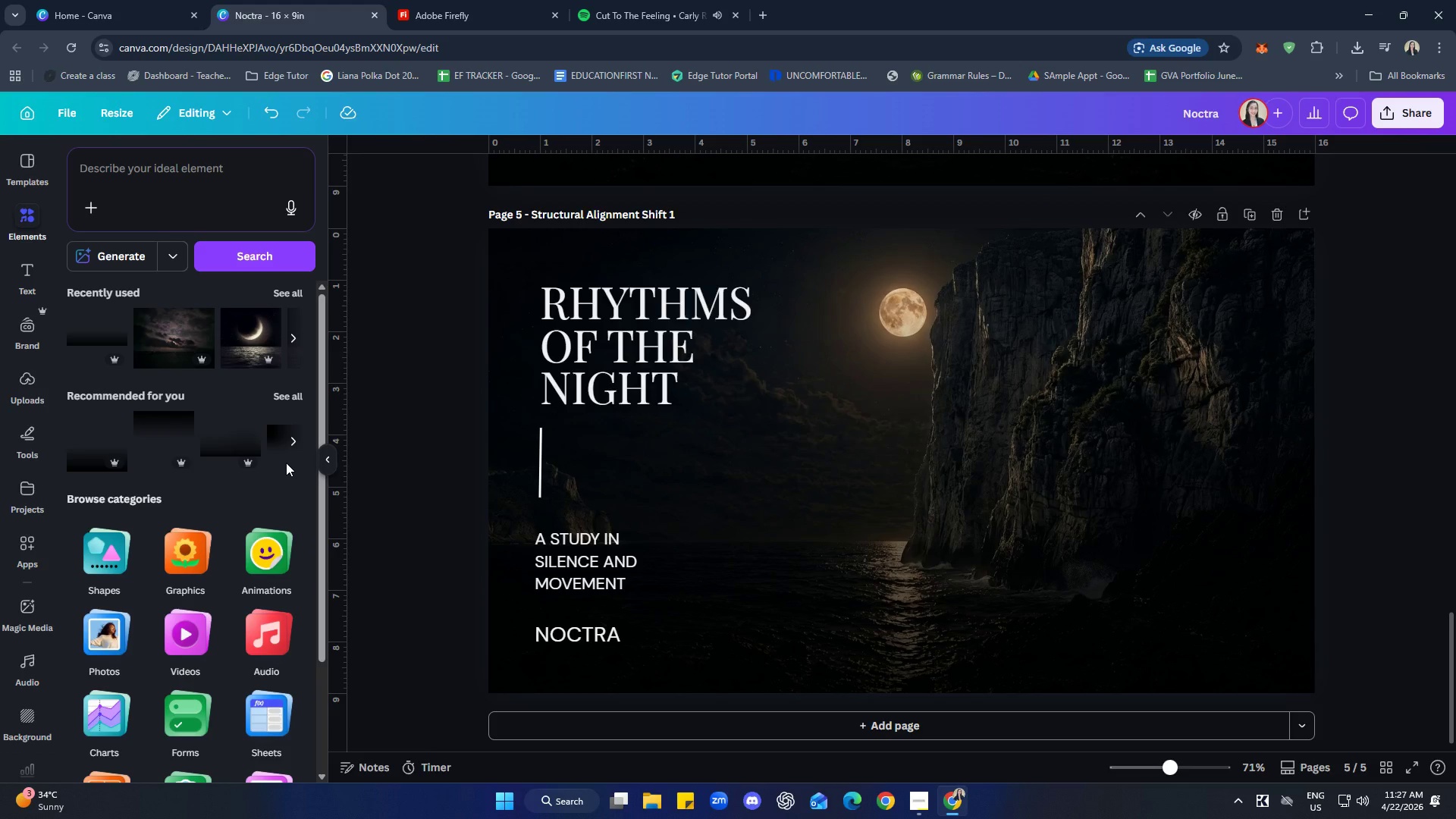 
wait(6.02)
 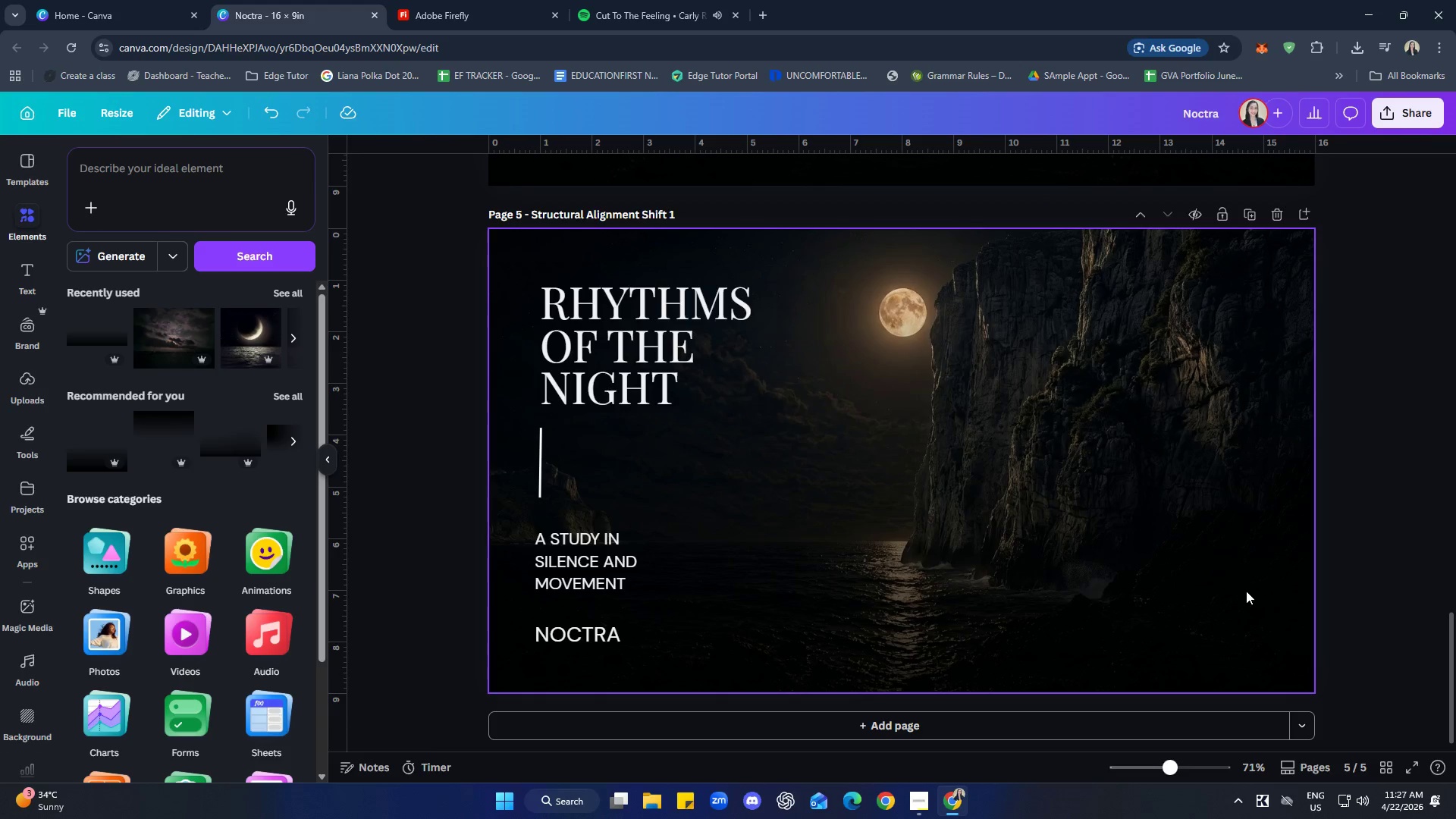 
mouse_move([273, 337])
 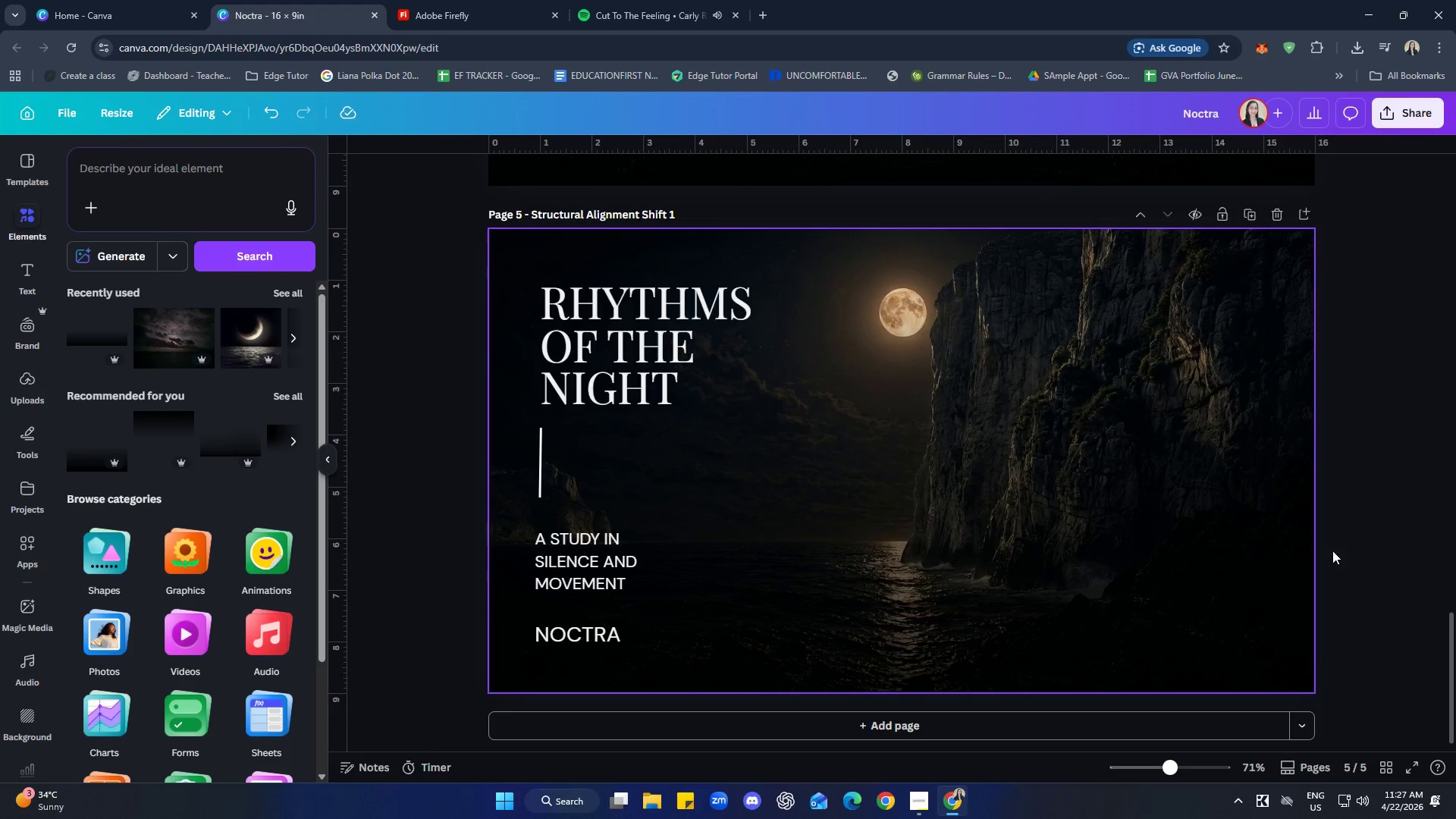 
scroll: coordinate [1436, 586], scroll_direction: up, amount: 14.0
 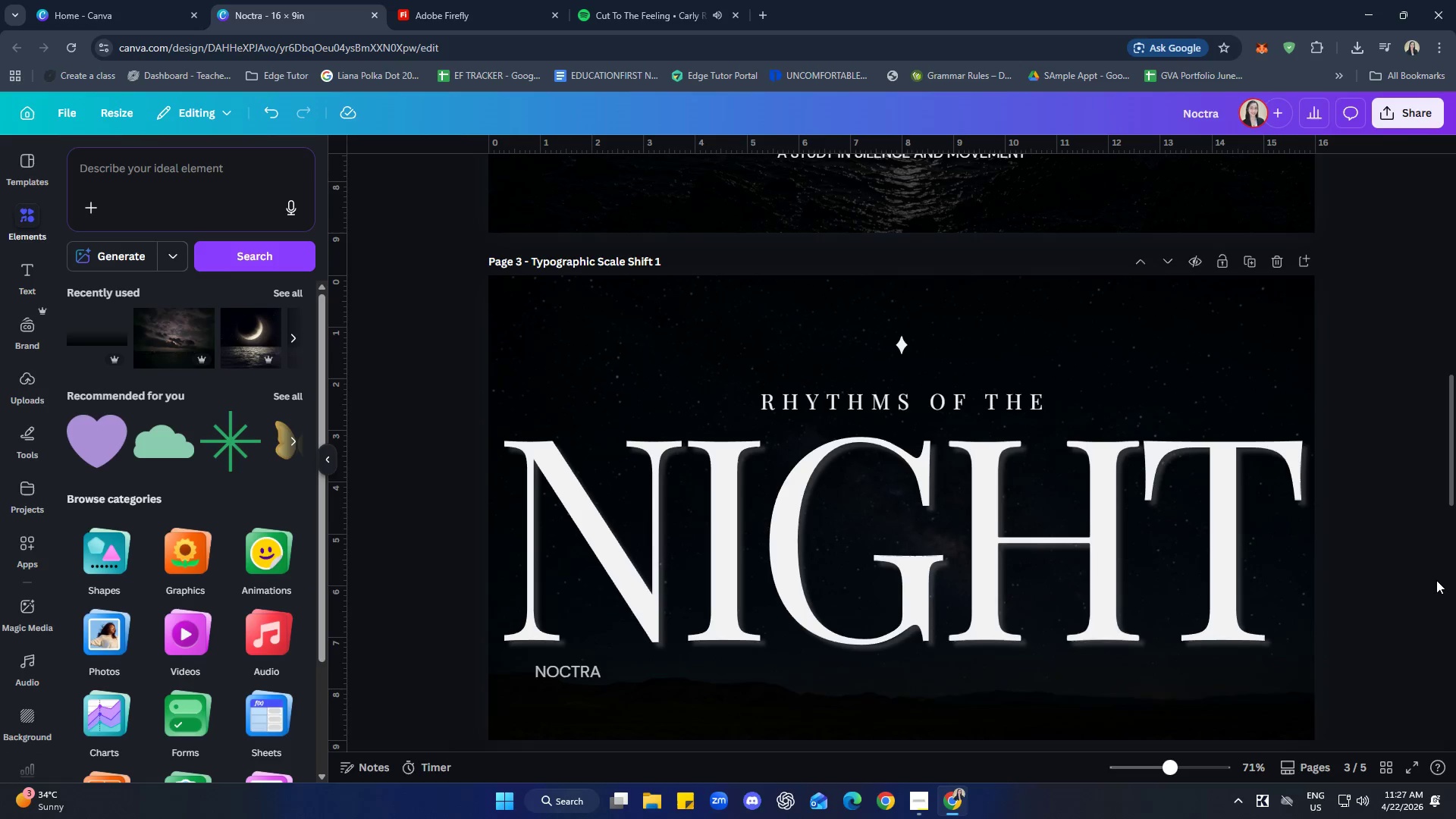 
scroll: coordinate [1436, 580], scroll_direction: down, amount: 2.0
 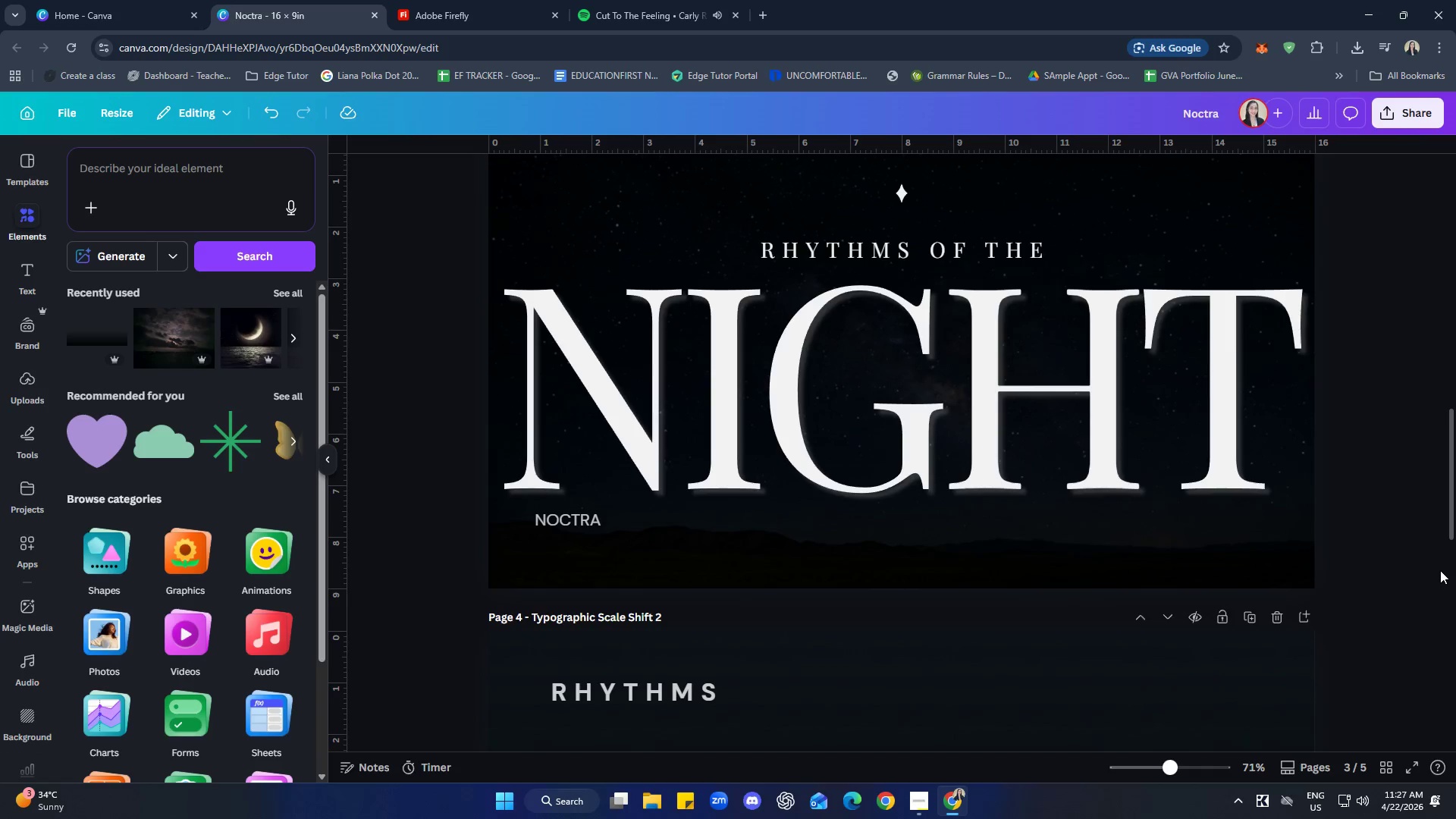 
scroll: coordinate [1442, 566], scroll_direction: up, amount: 7.0
 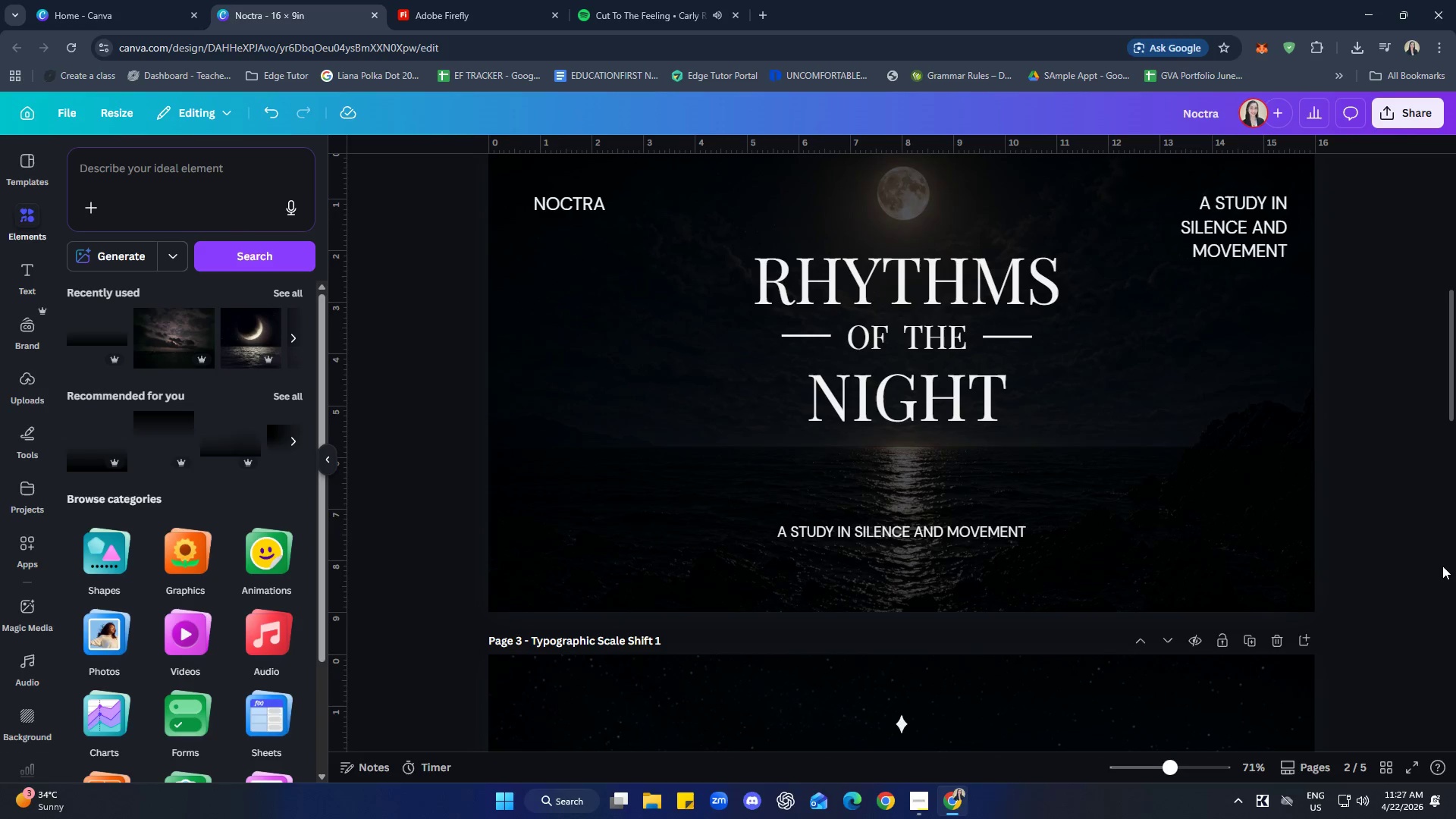 
scroll: coordinate [1398, 578], scroll_direction: down, amount: 21.0
 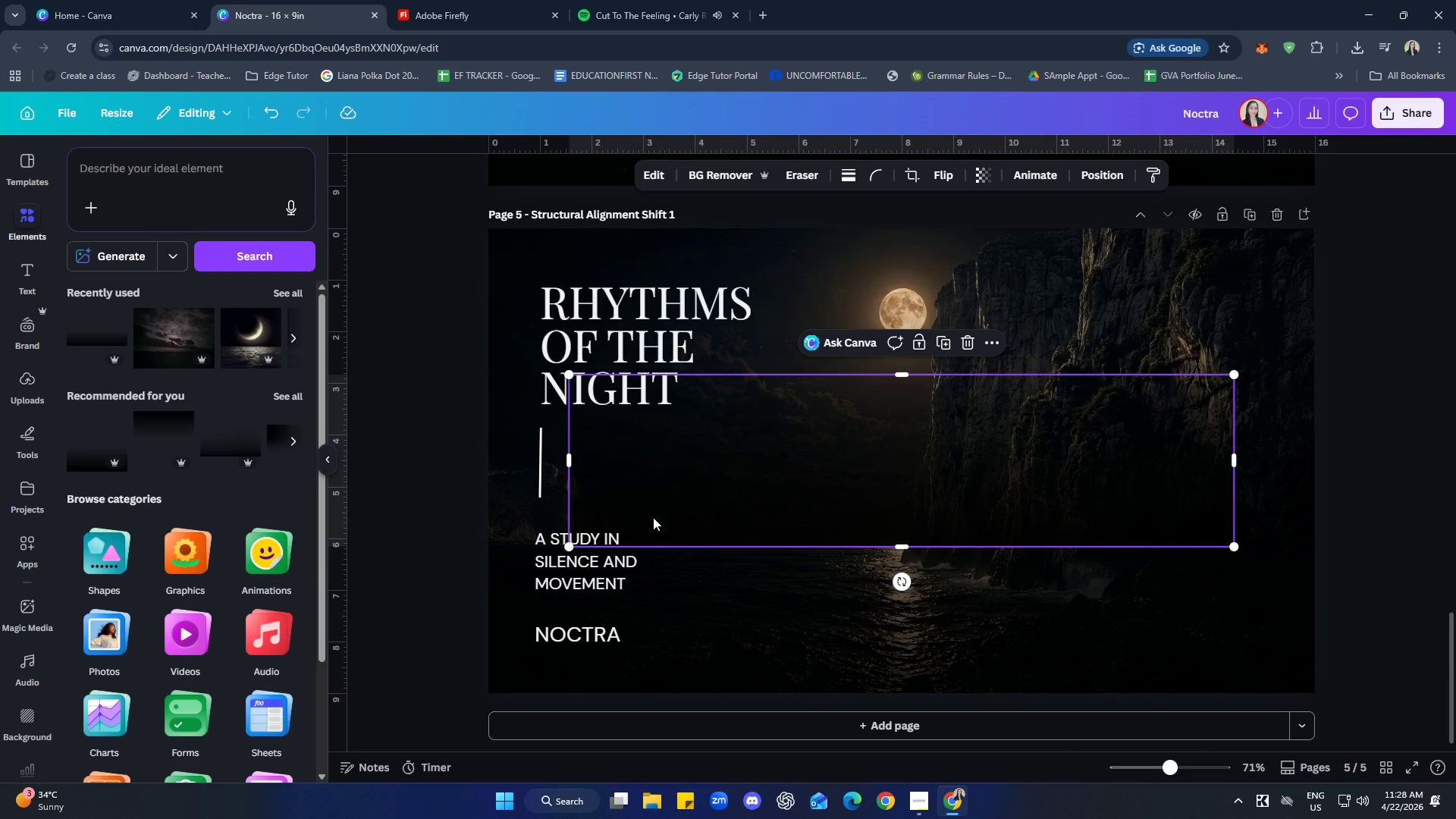 
left_click_drag(start_coordinate=[980, 501], to_coordinate=[902, 353])
 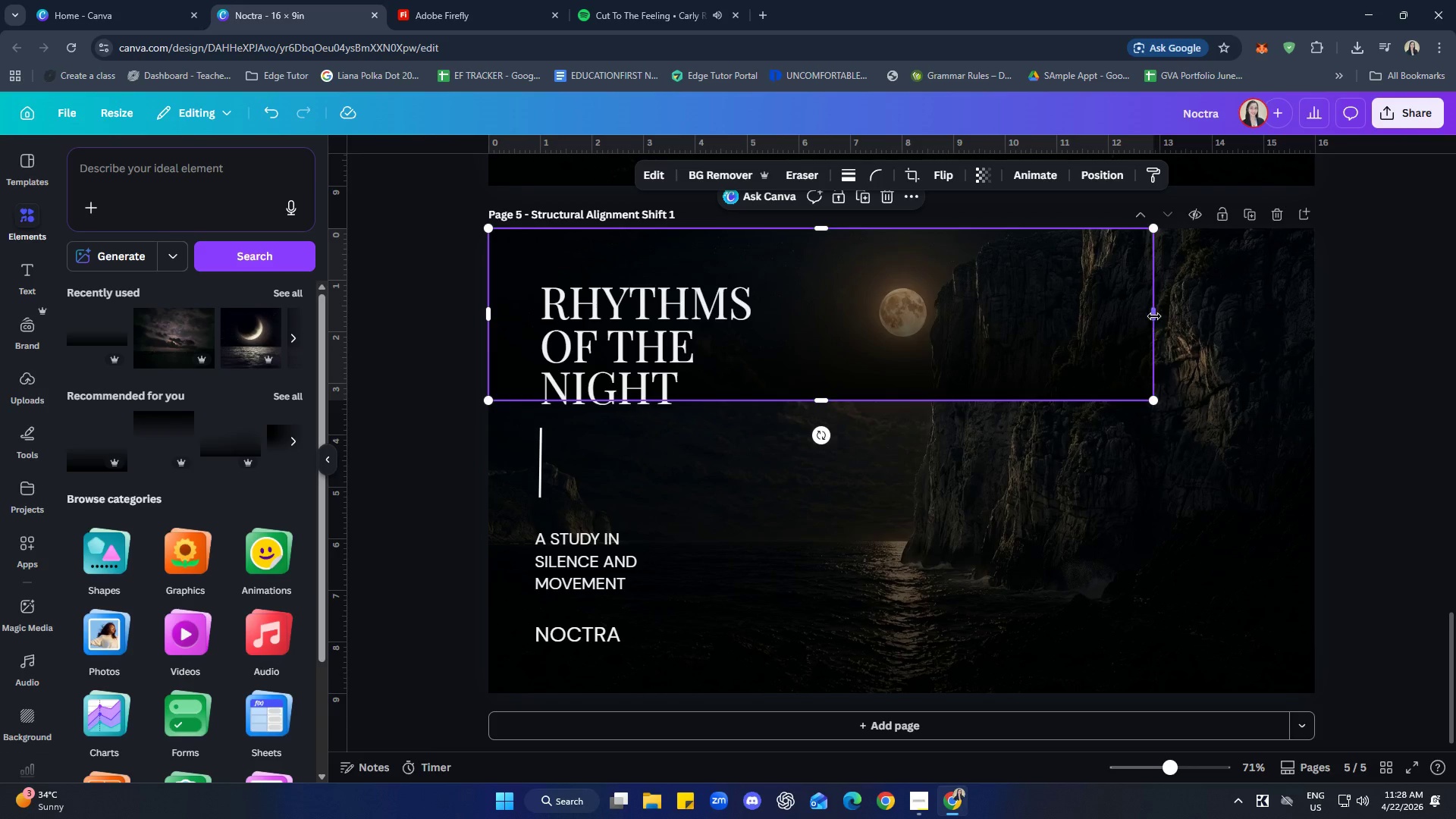 
left_click_drag(start_coordinate=[1155, 315], to_coordinate=[1315, 328])
 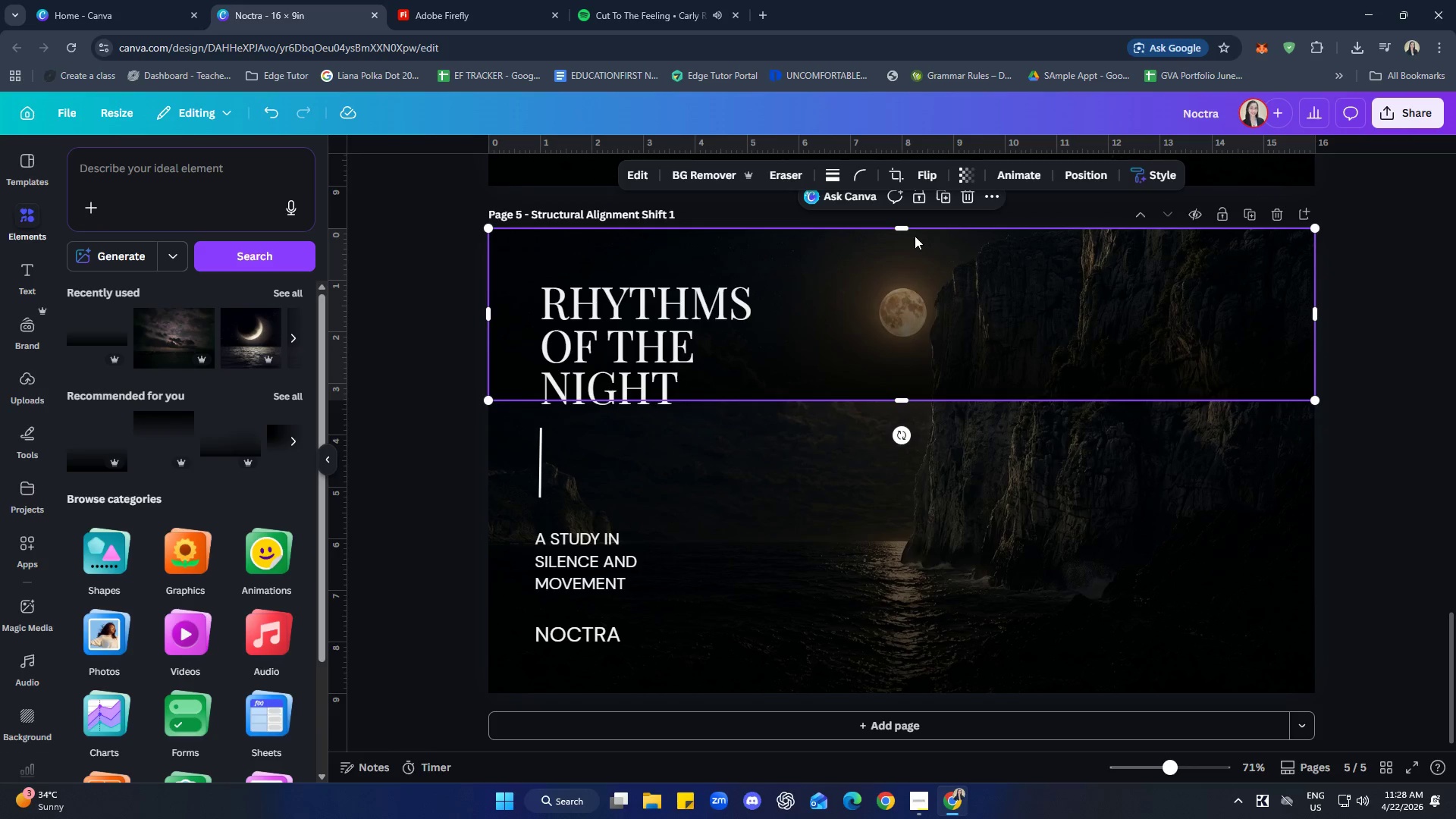 
mouse_move([916, 224])
 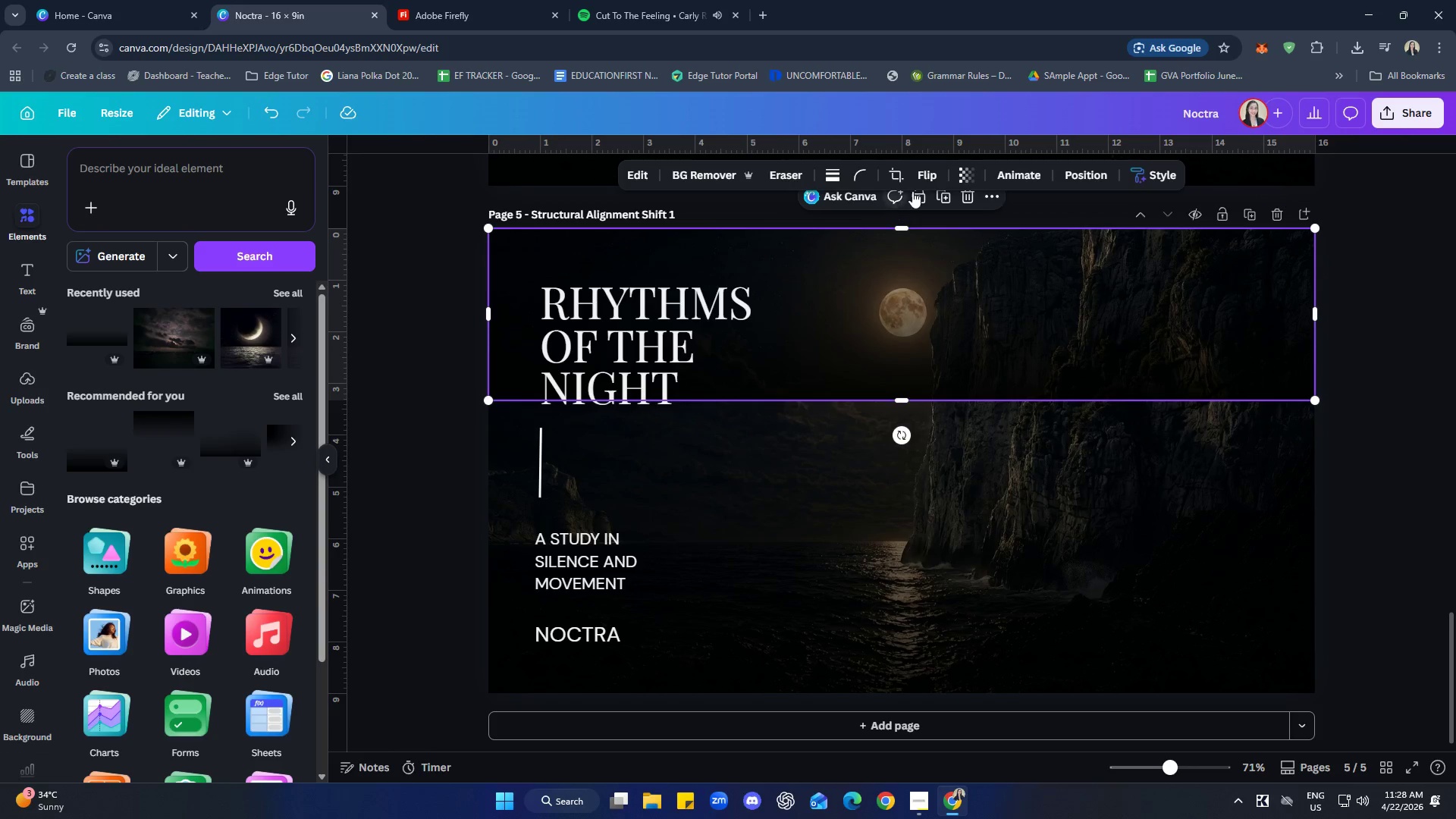 
left_click([939, 175])
 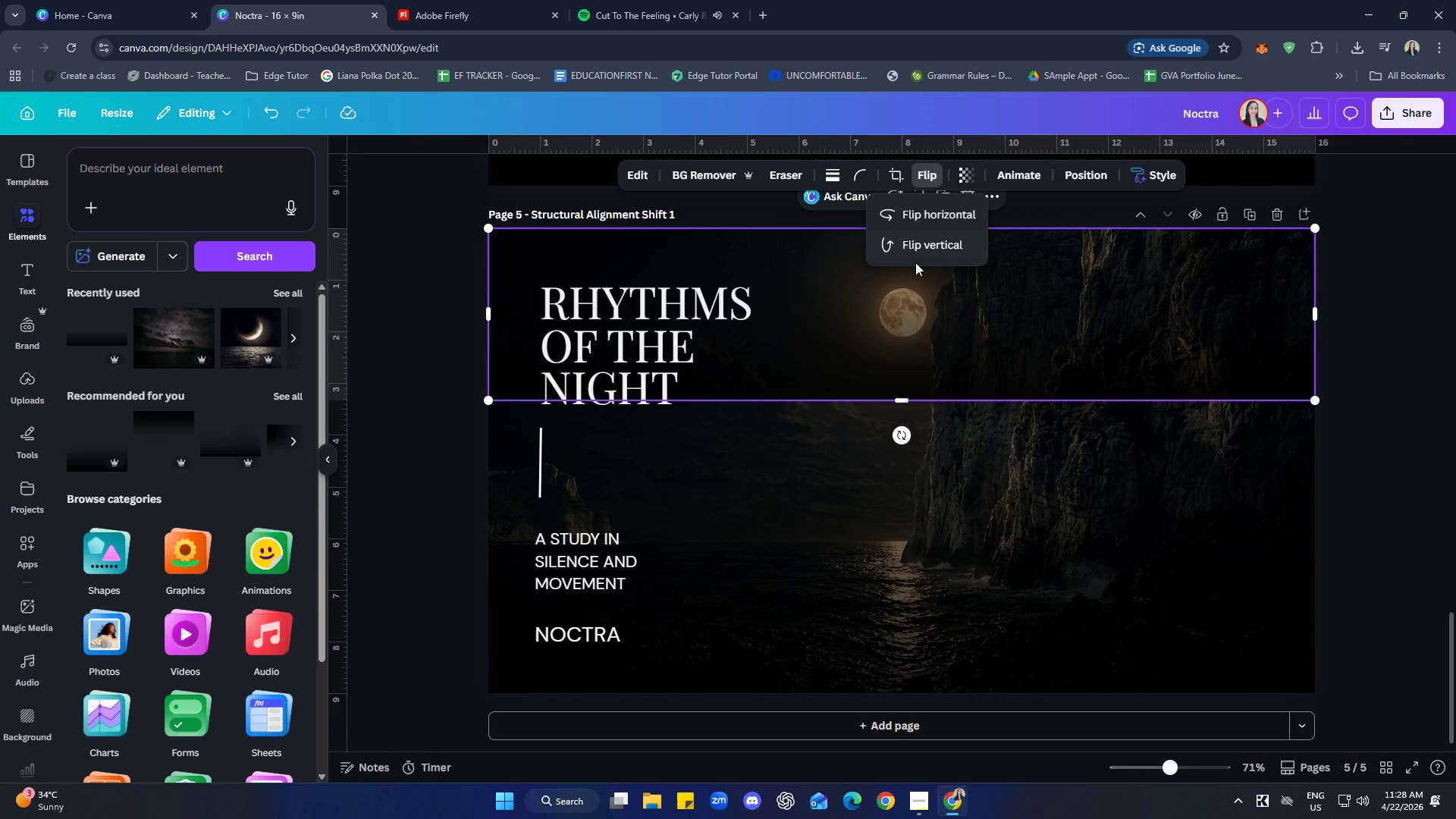 
left_click([915, 254])
 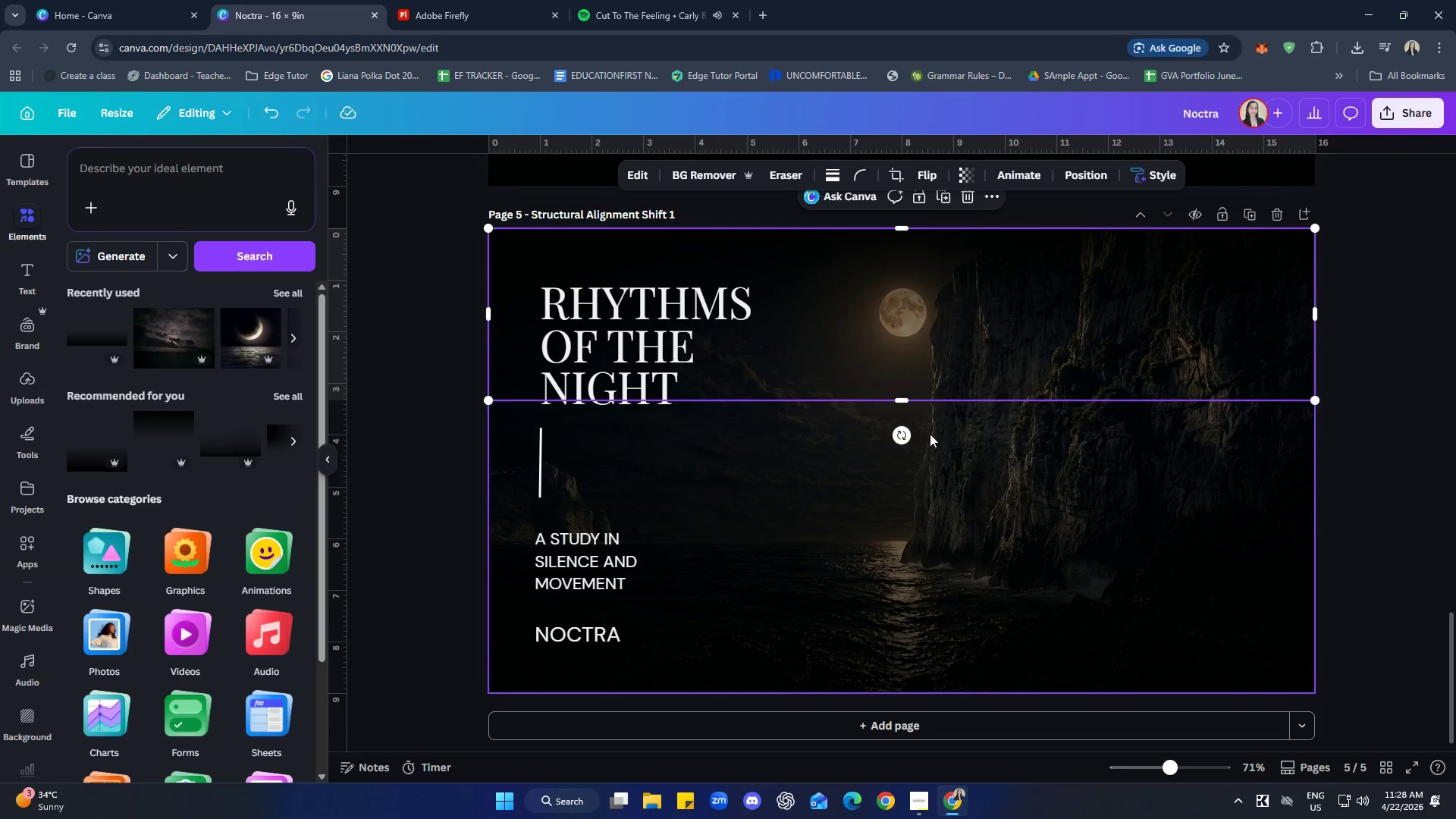 
left_click_drag(start_coordinate=[907, 401], to_coordinate=[916, 695])
 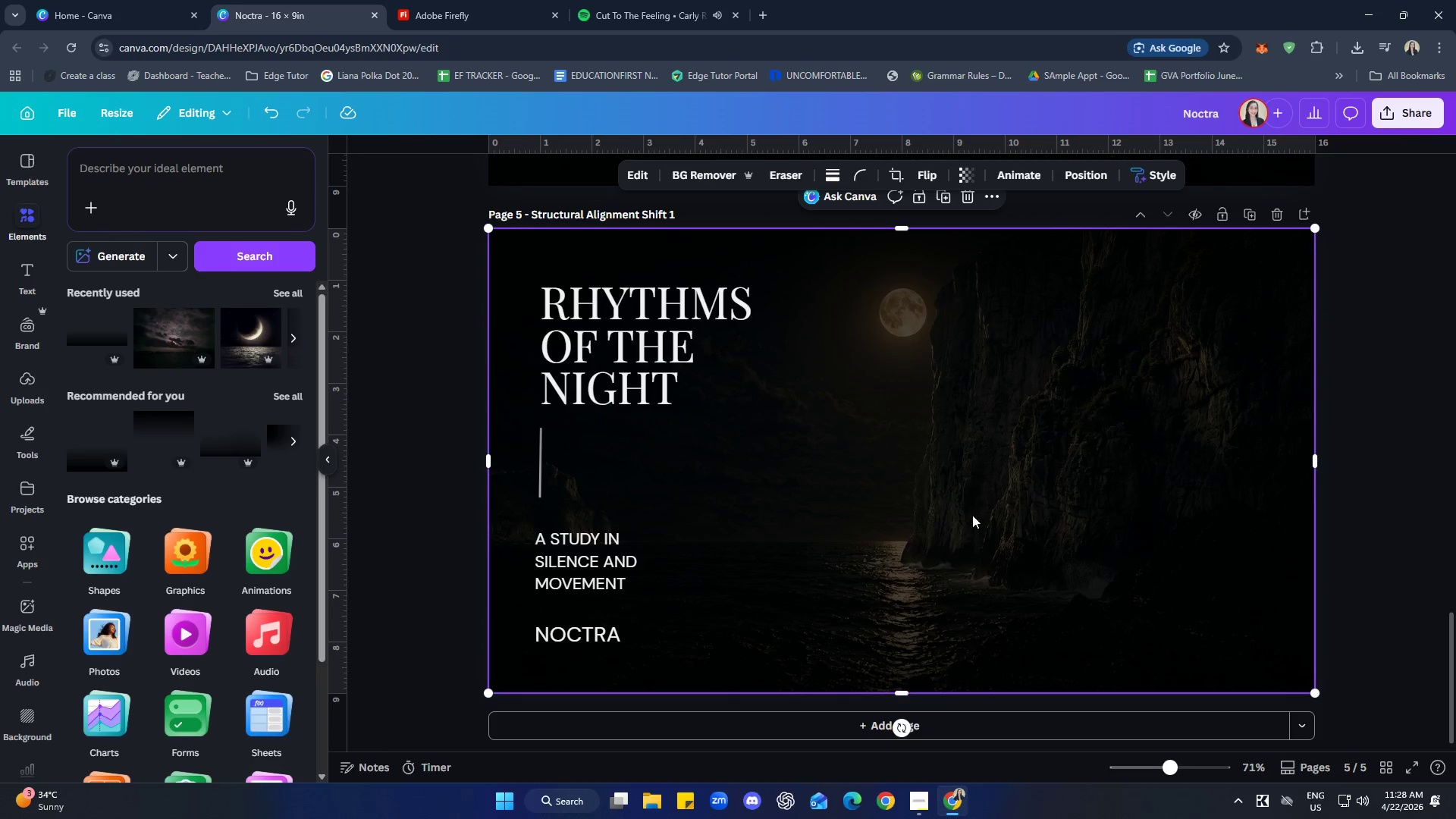 
right_click([956, 419])
 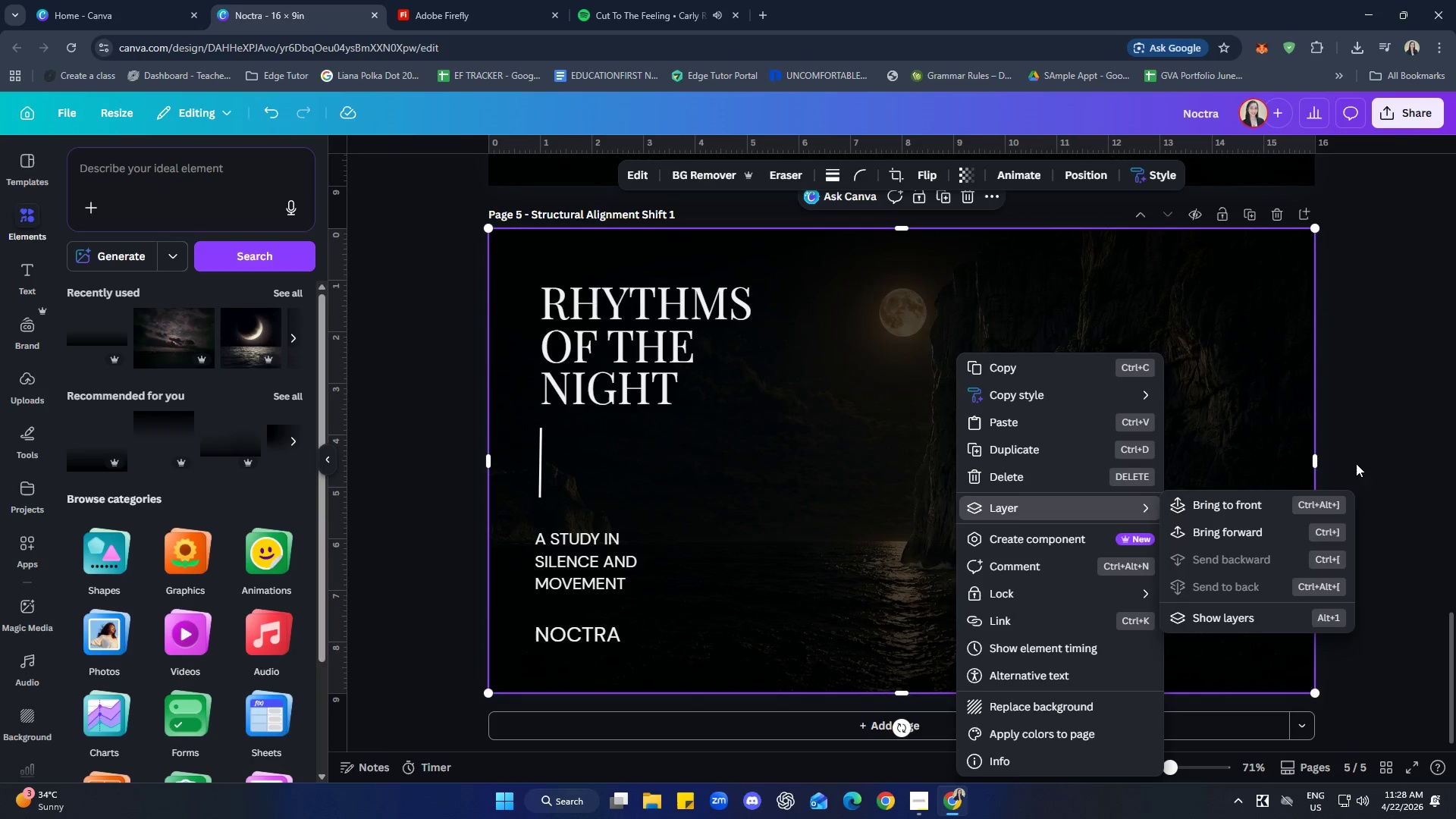 
double_click([1367, 434])
 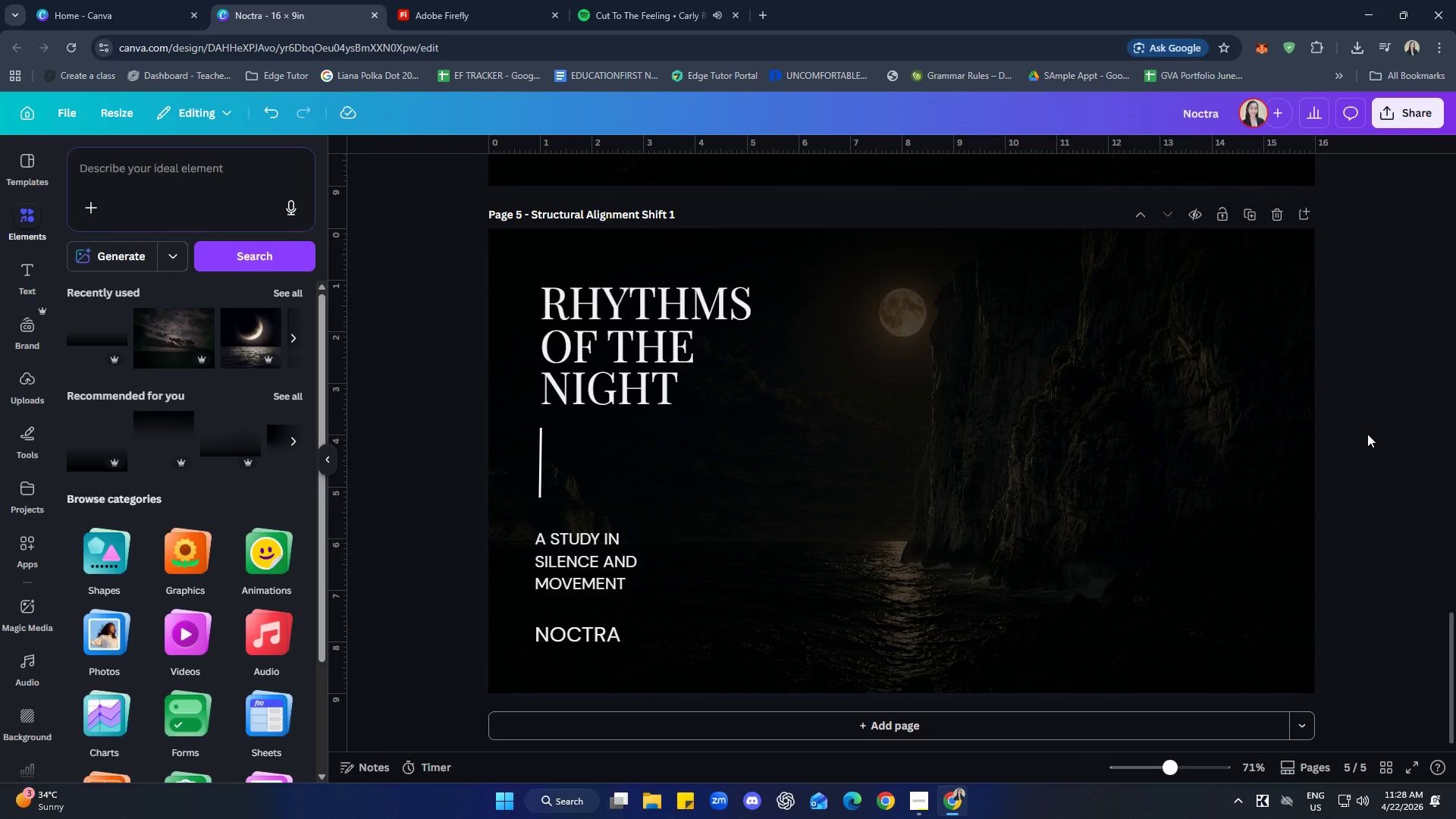 
left_click([1112, 429])
 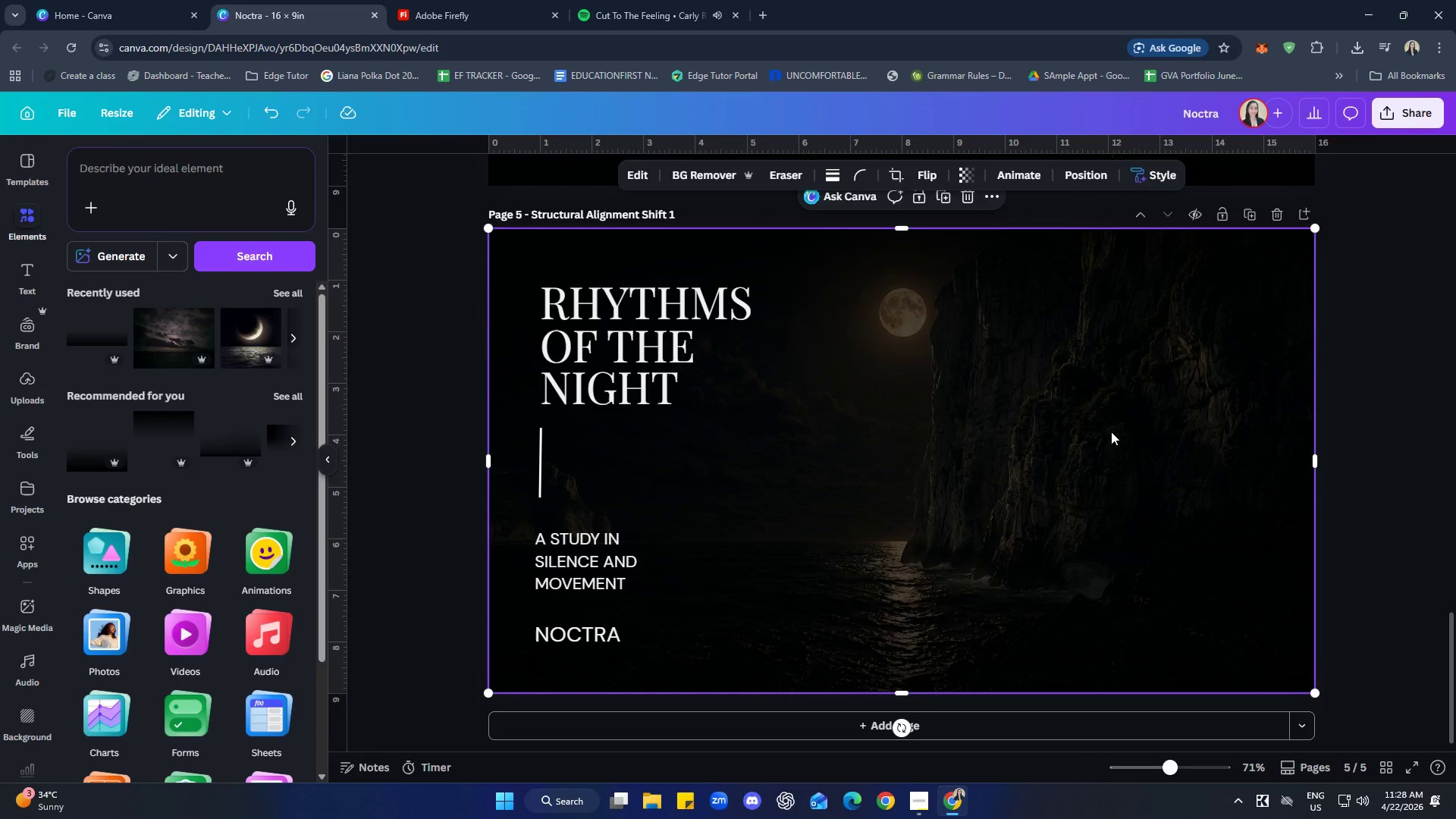 
key(Delete)
 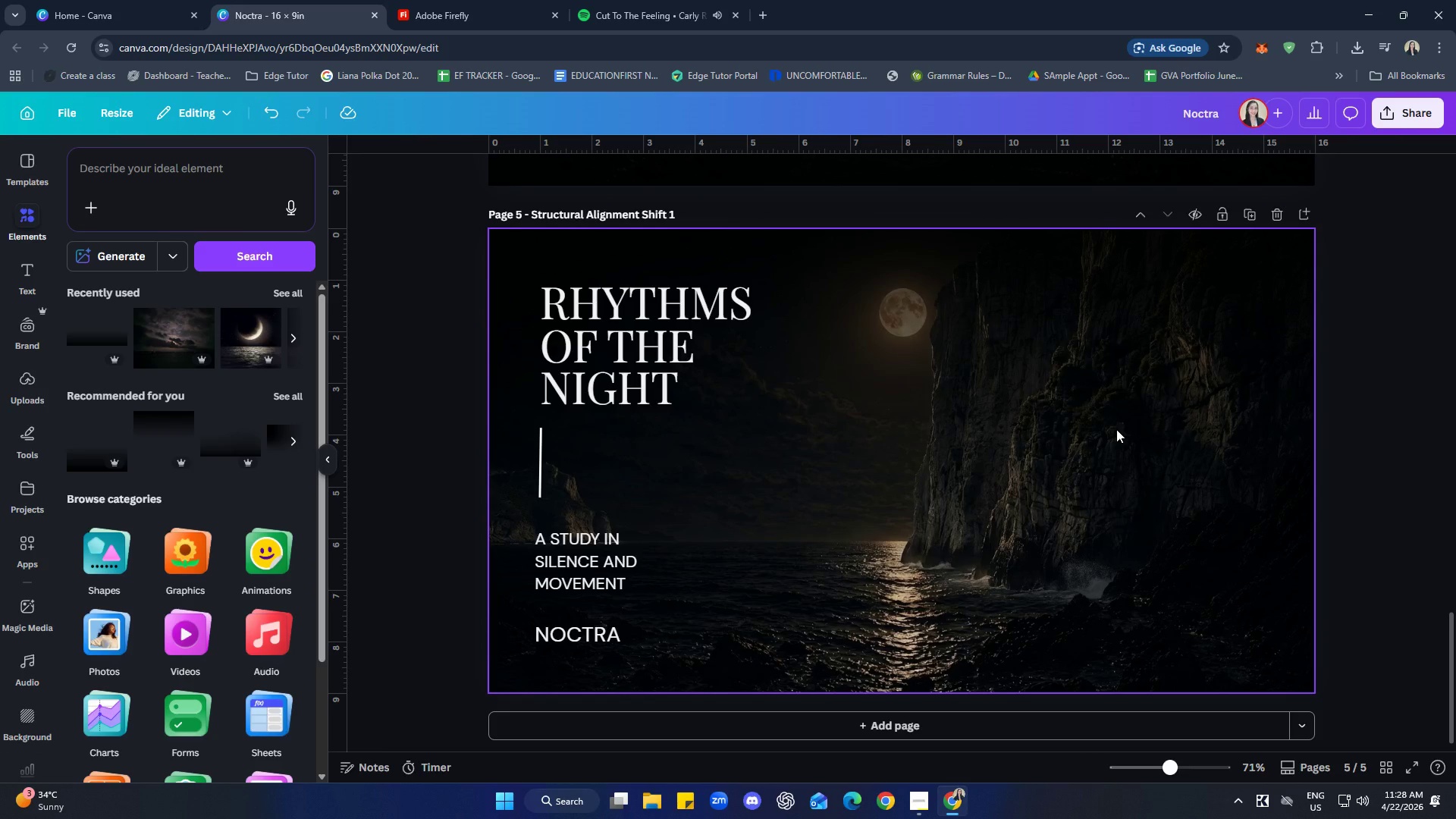 
key(Control+Z)
 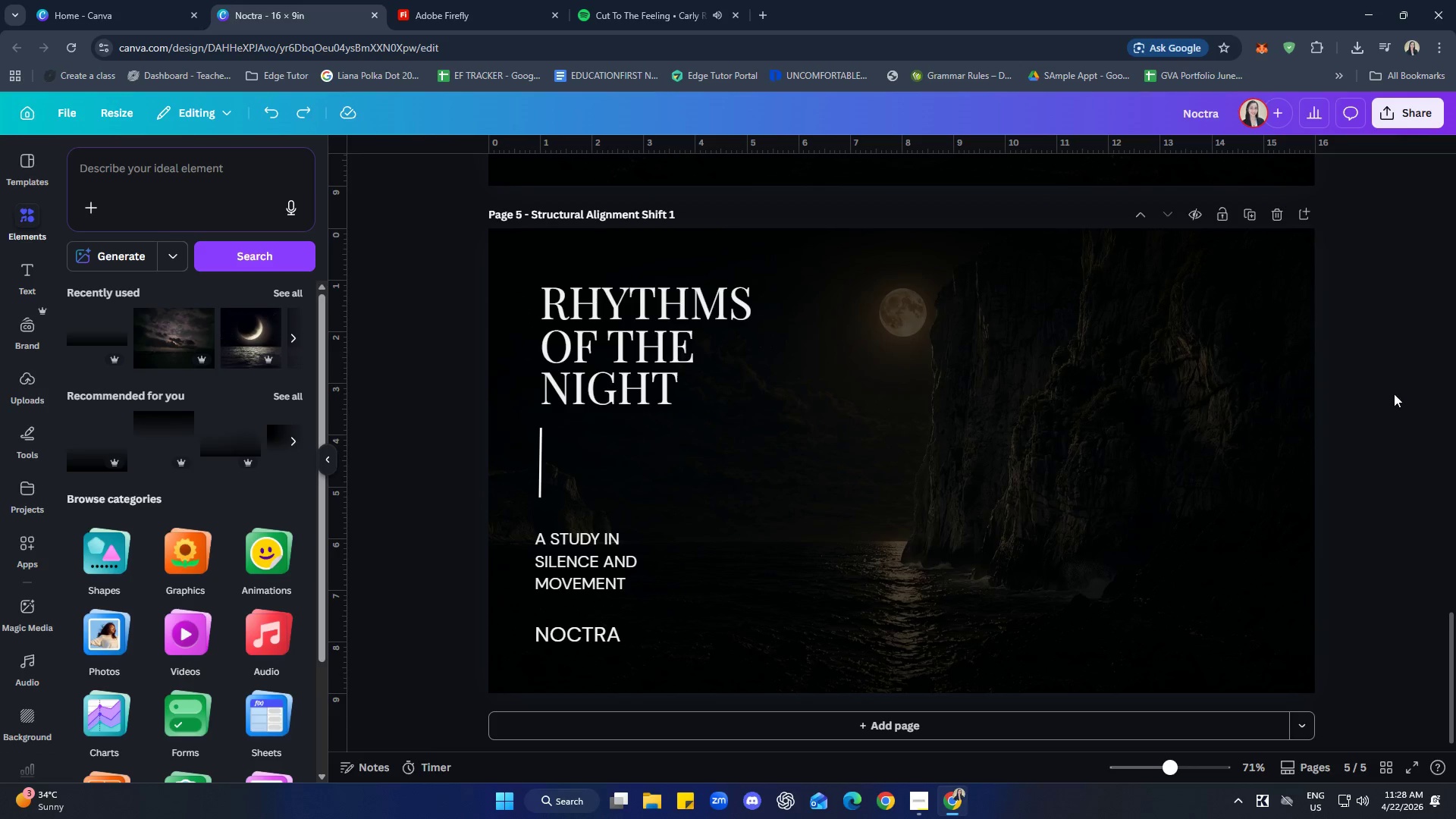 
left_click([1403, 381])
 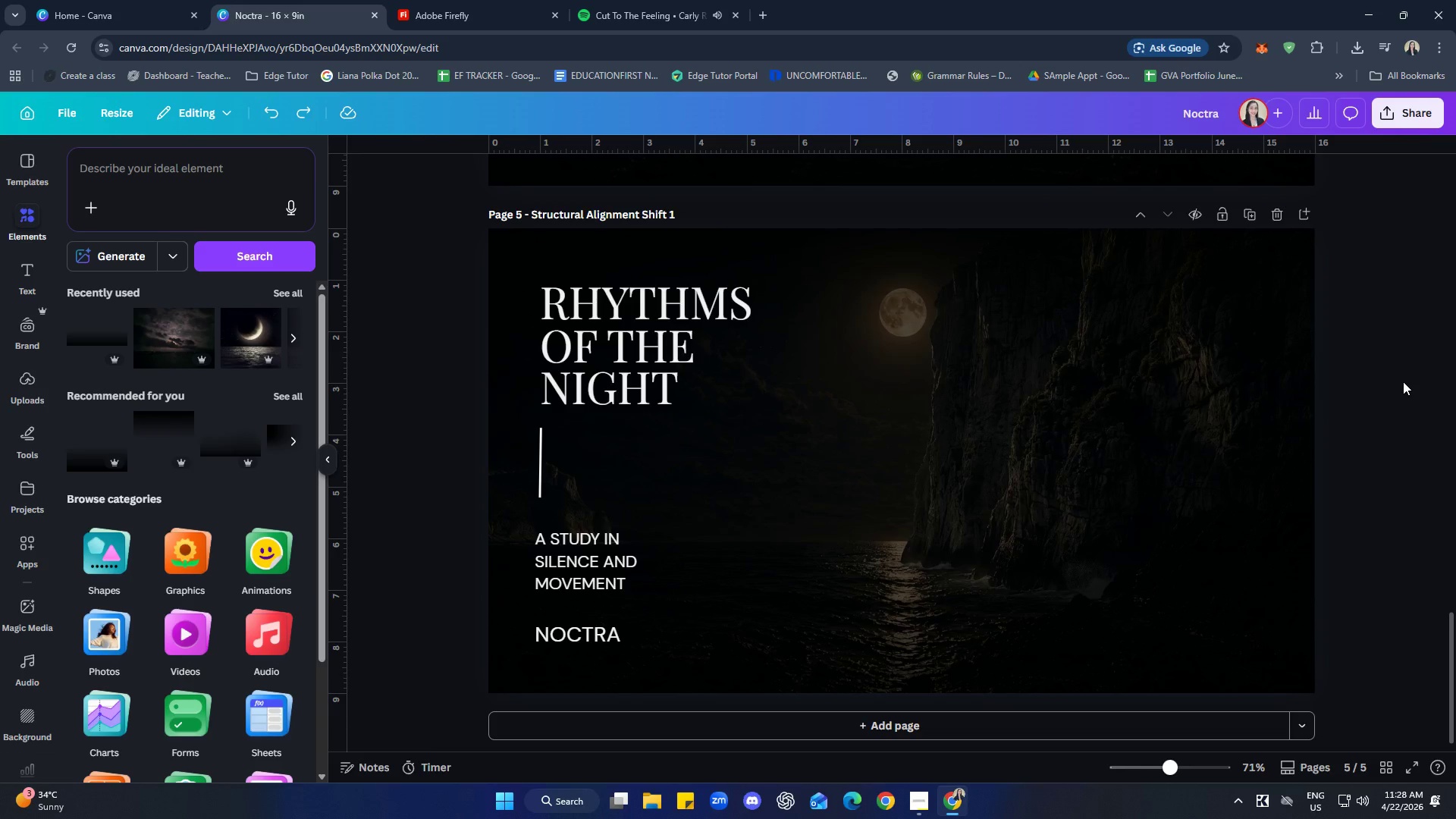 
key(Control+ControlLeft)
 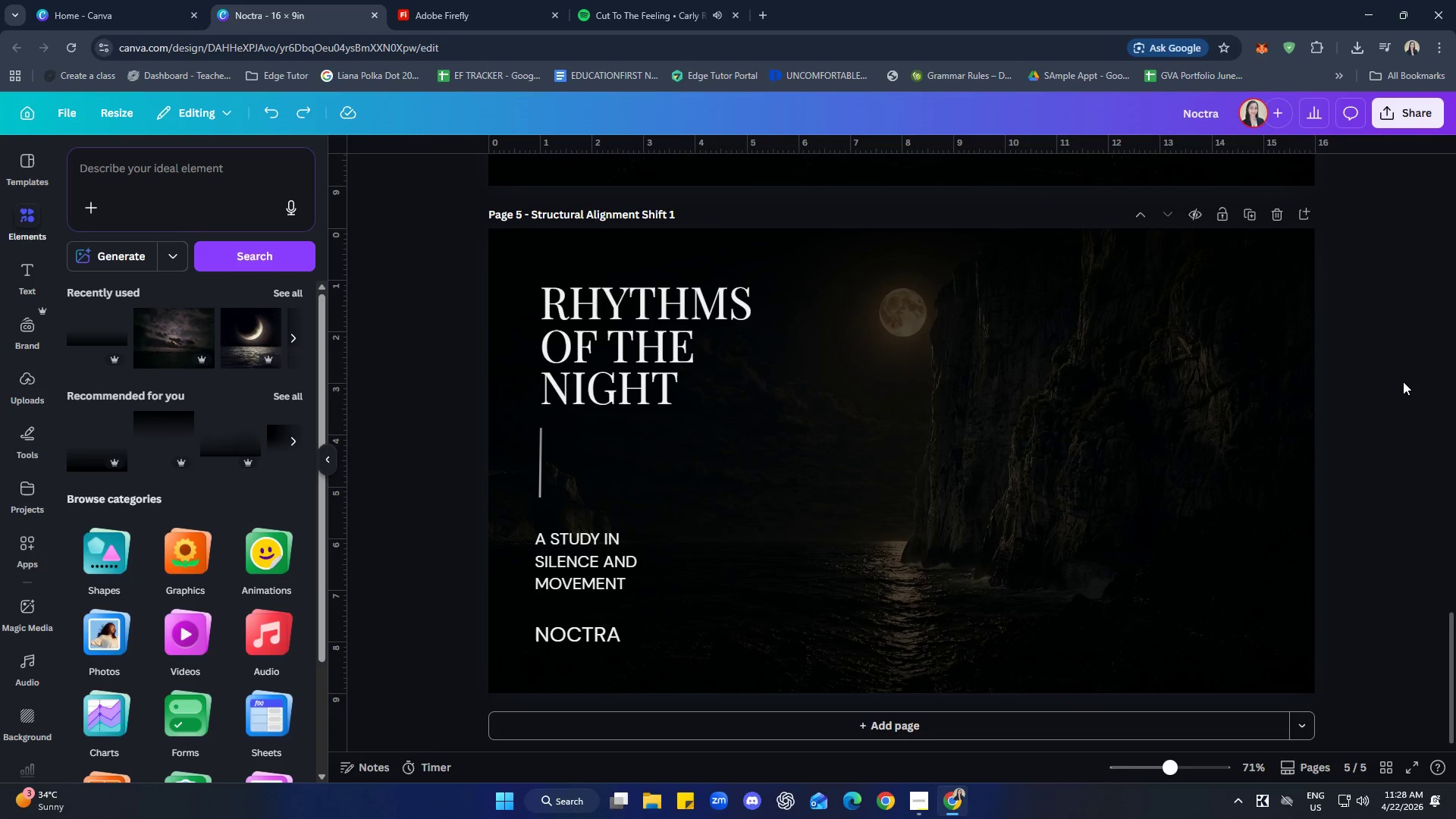 
key(Control+Z)
 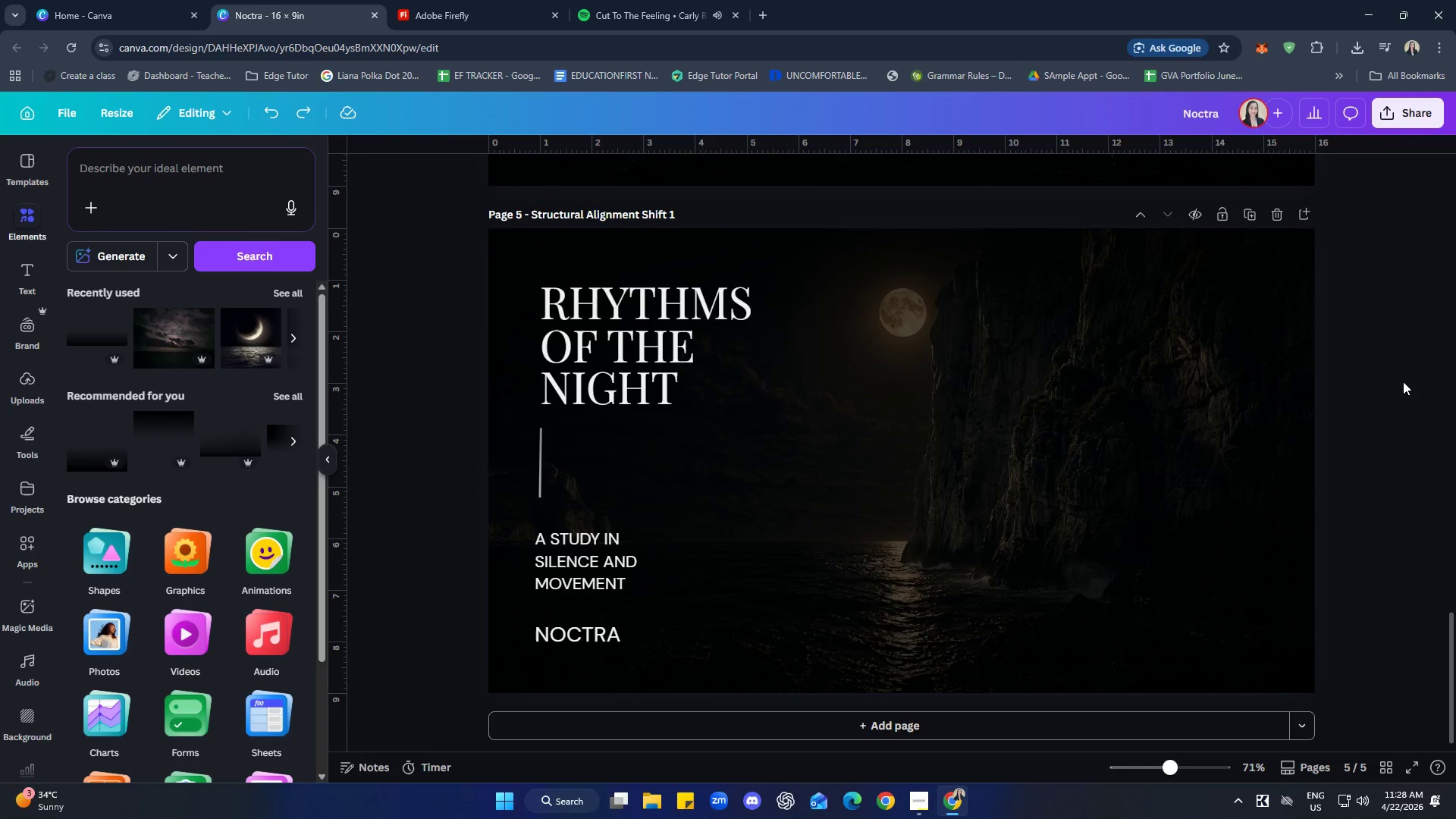 
key(Control+Z)
 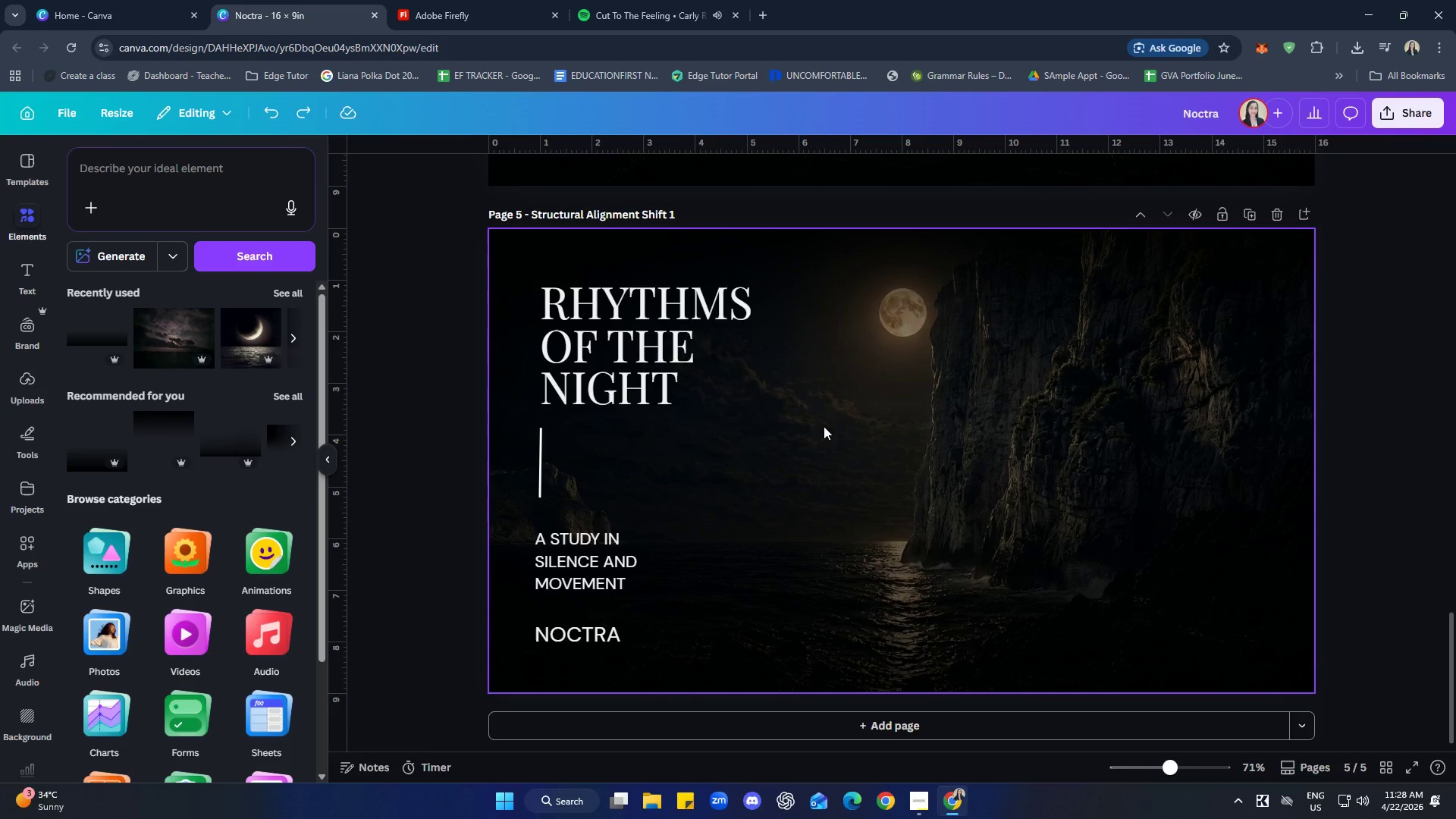 
right_click([777, 437])
 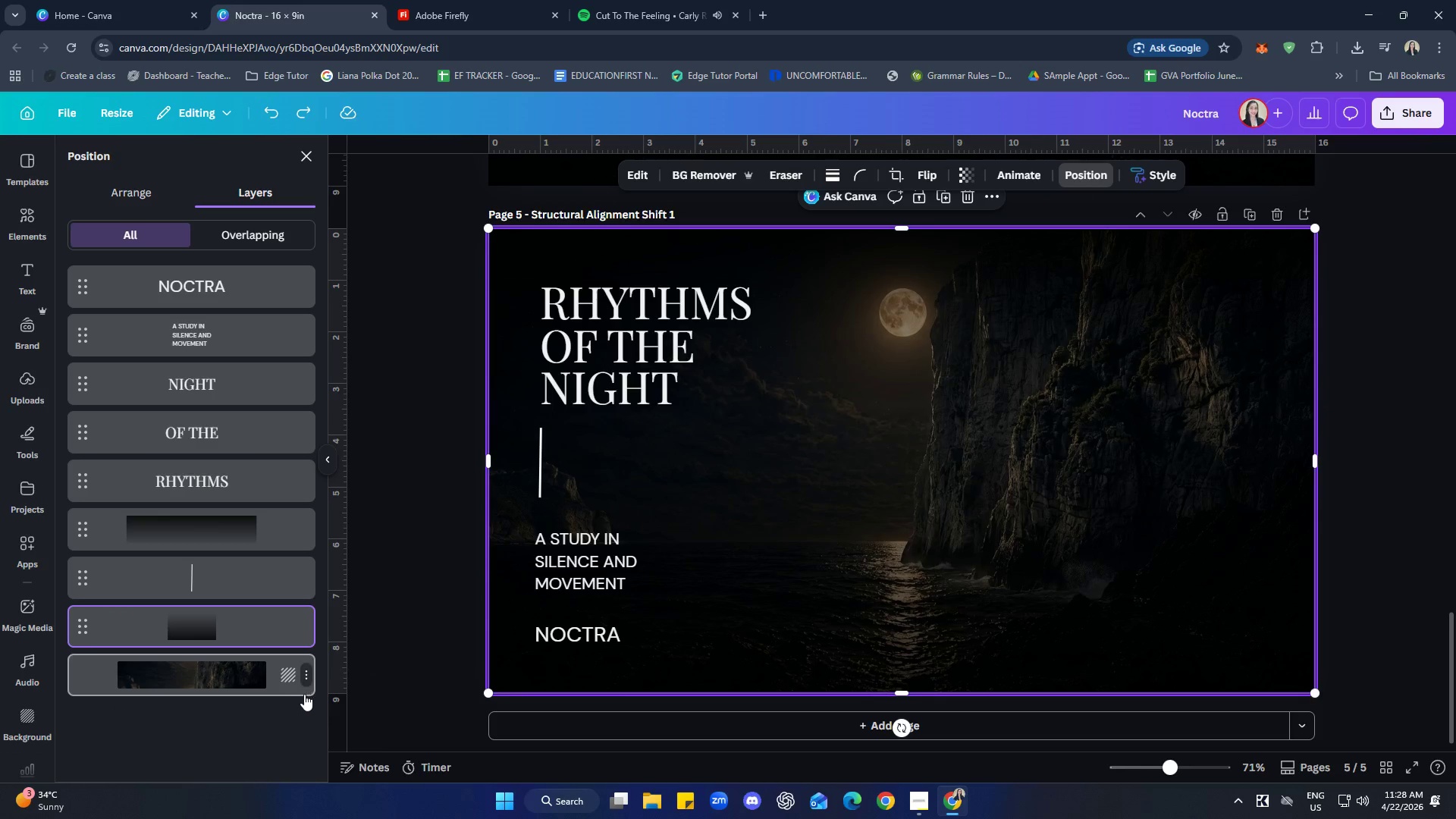 
left_click([252, 544])
 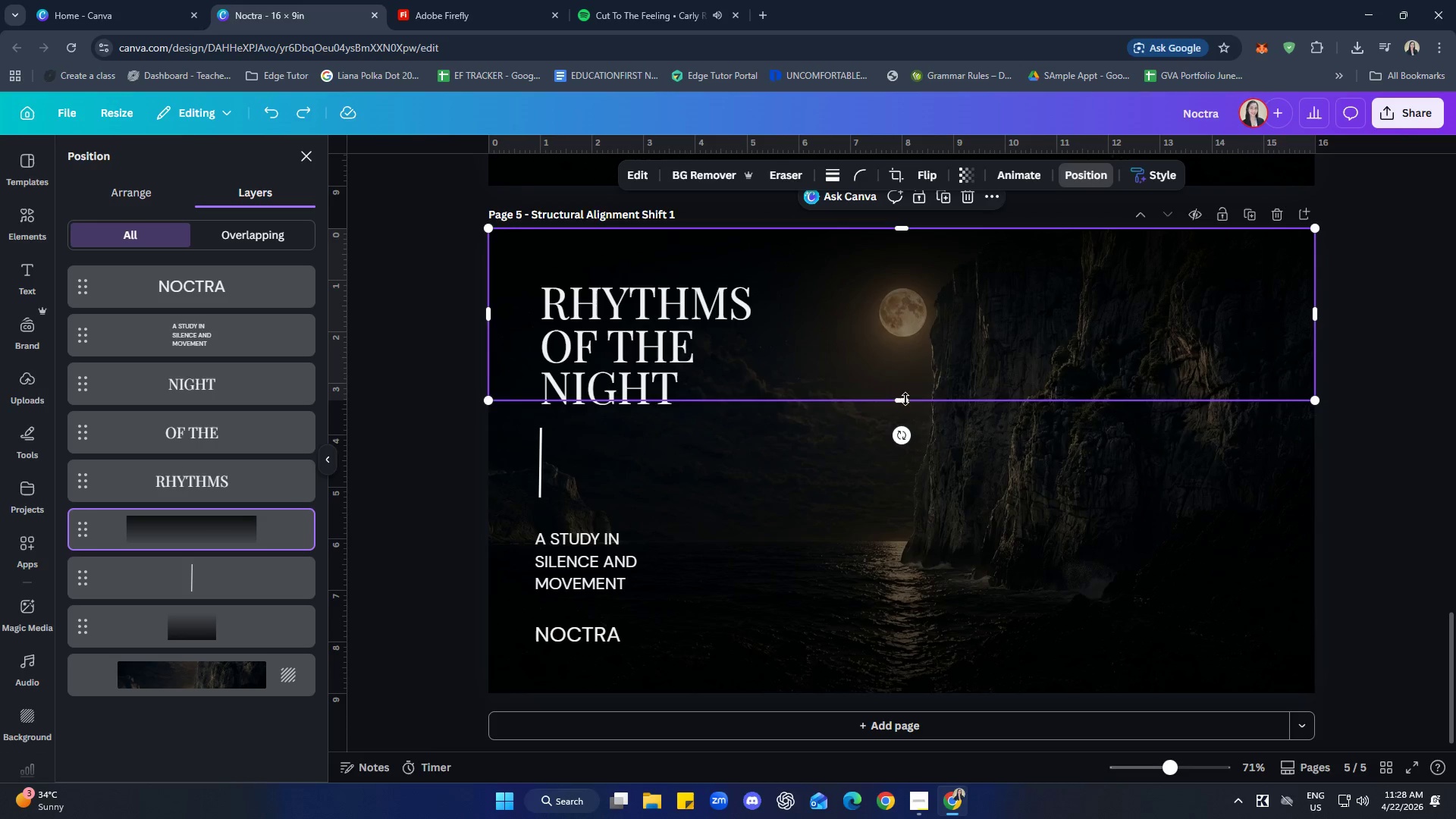 
left_click_drag(start_coordinate=[908, 403], to_coordinate=[901, 544])
 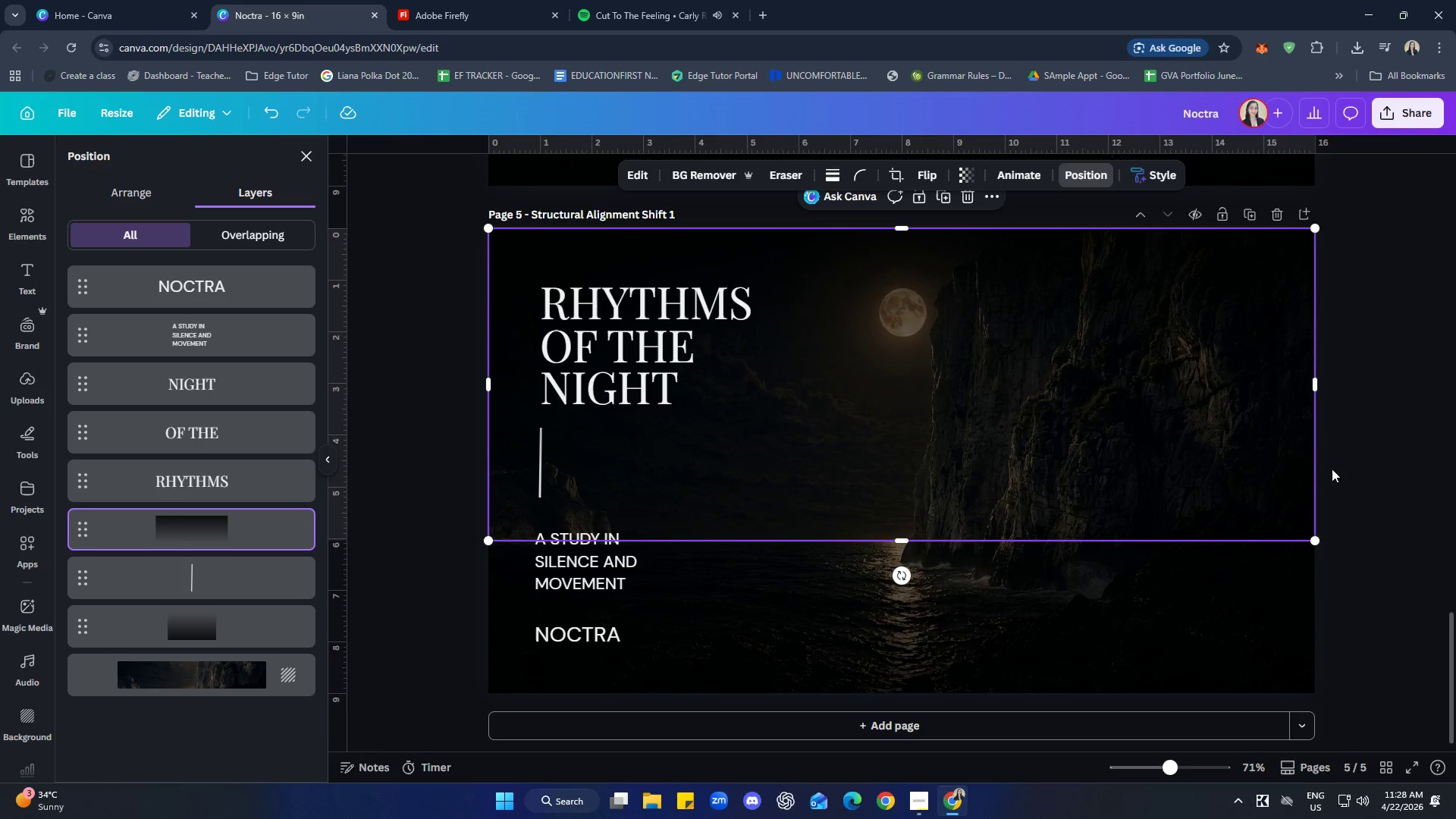 
right_click([1086, 419])
 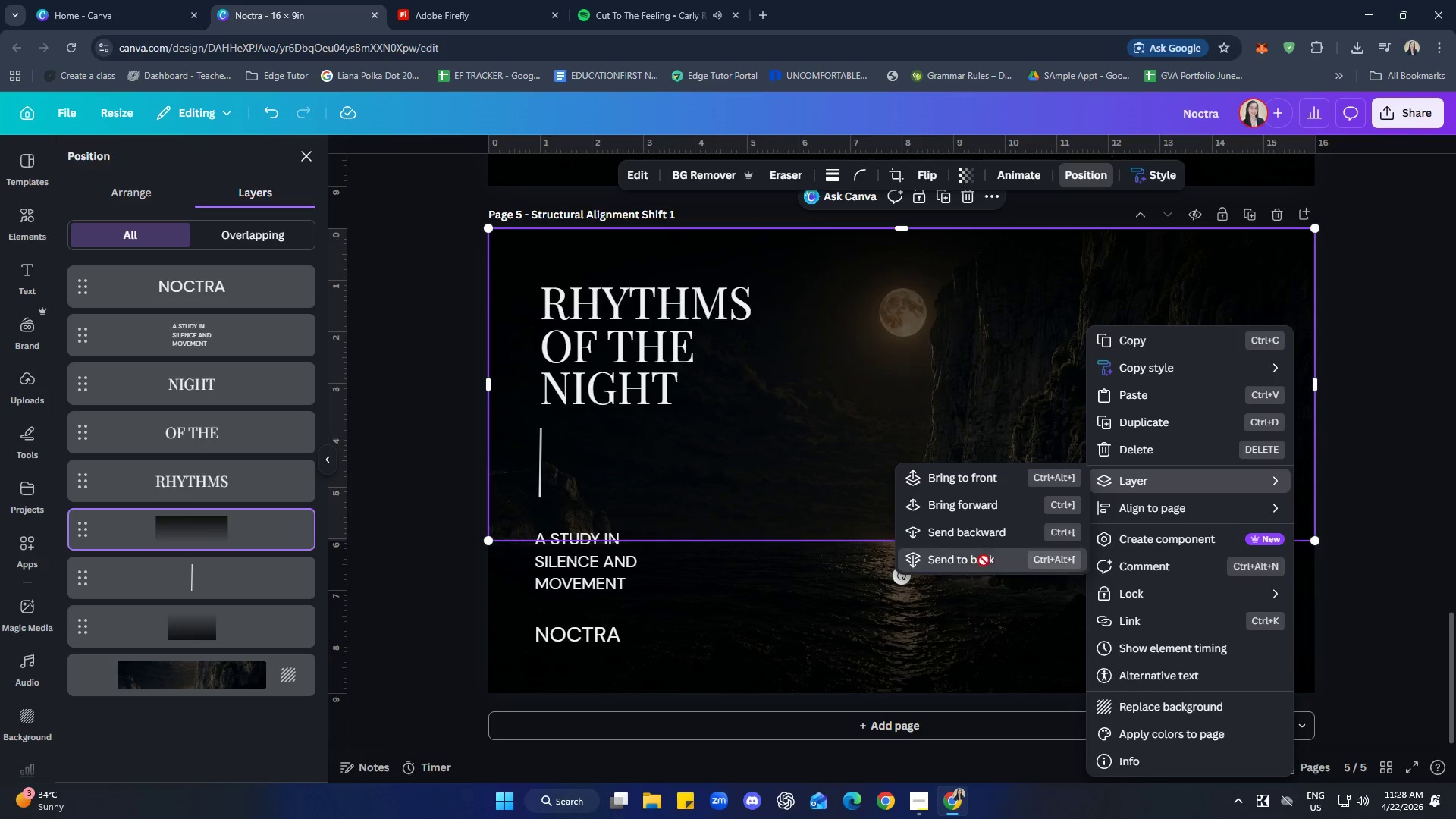 
left_click([1386, 491])
 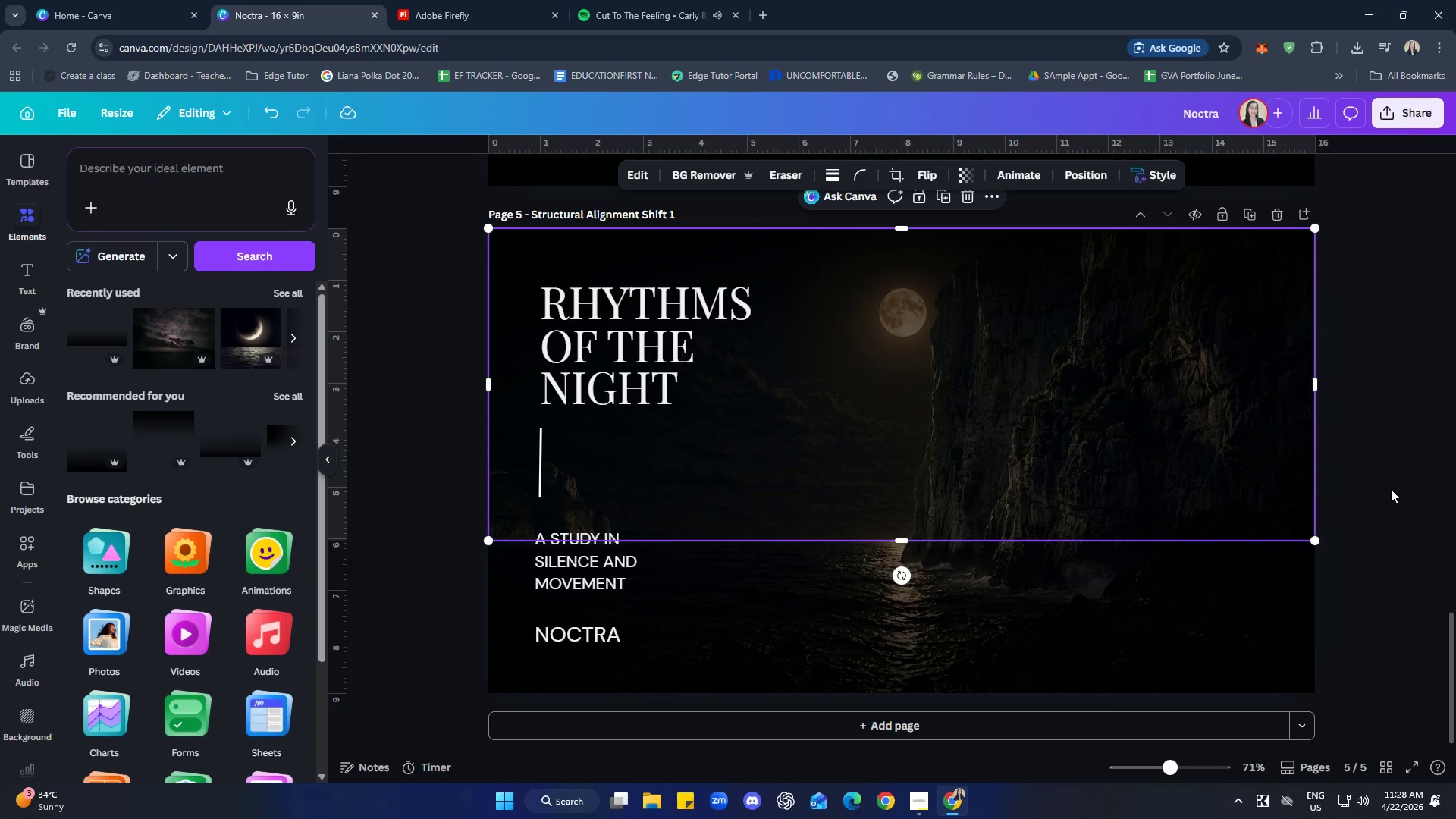 
triple_click([1391, 489])
 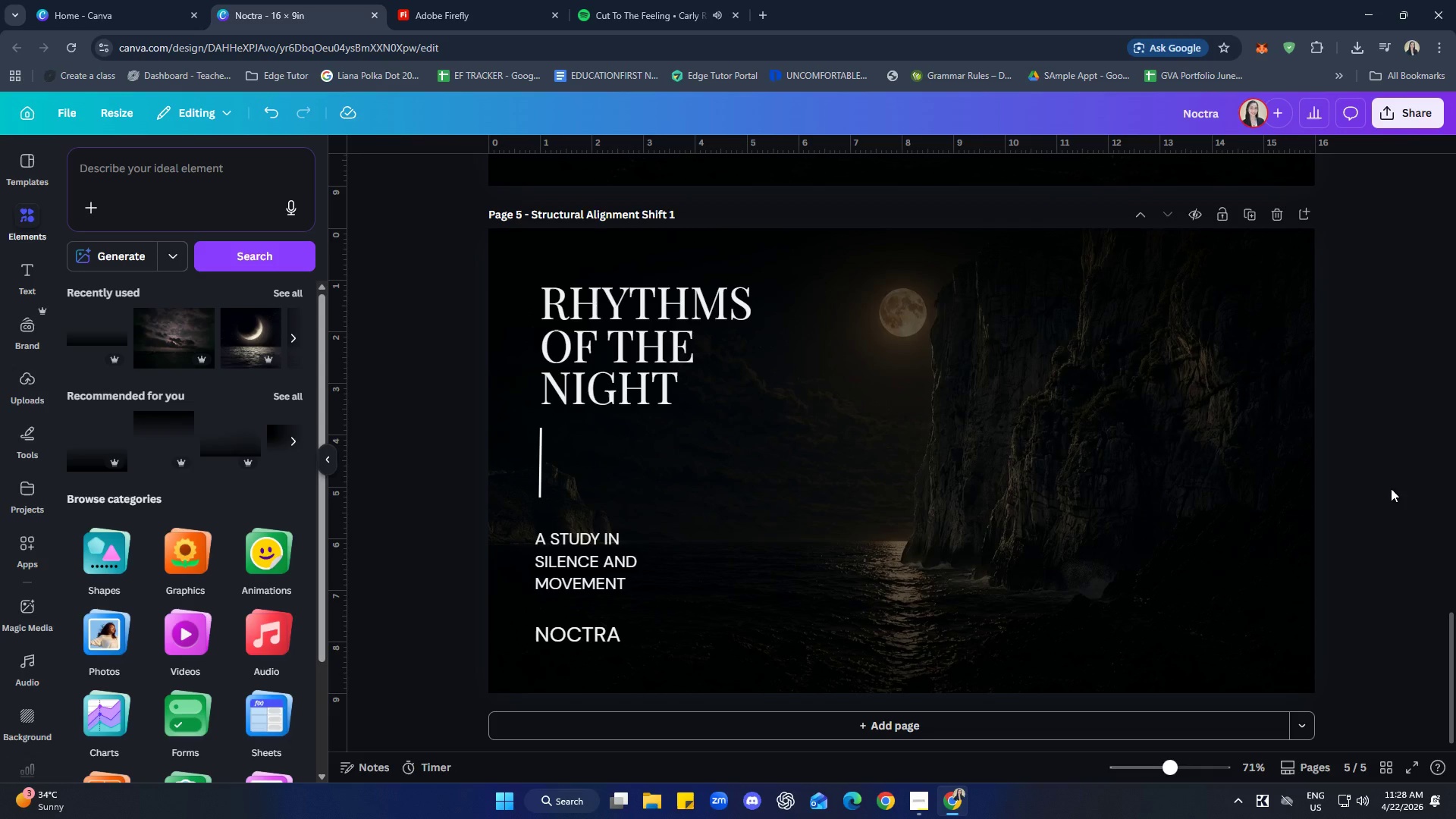 
wait(9.34)
 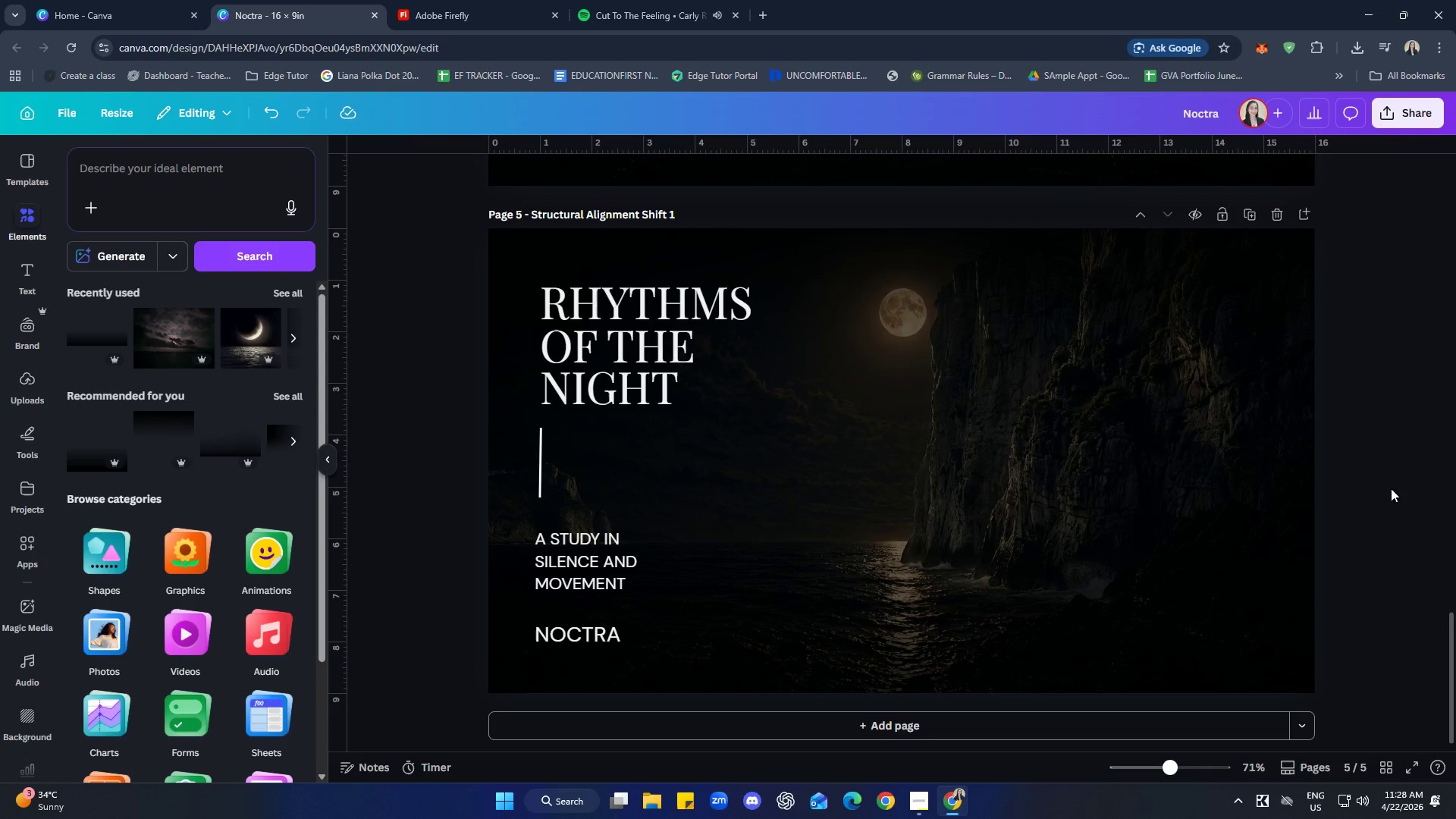 
left_click([671, 0])
 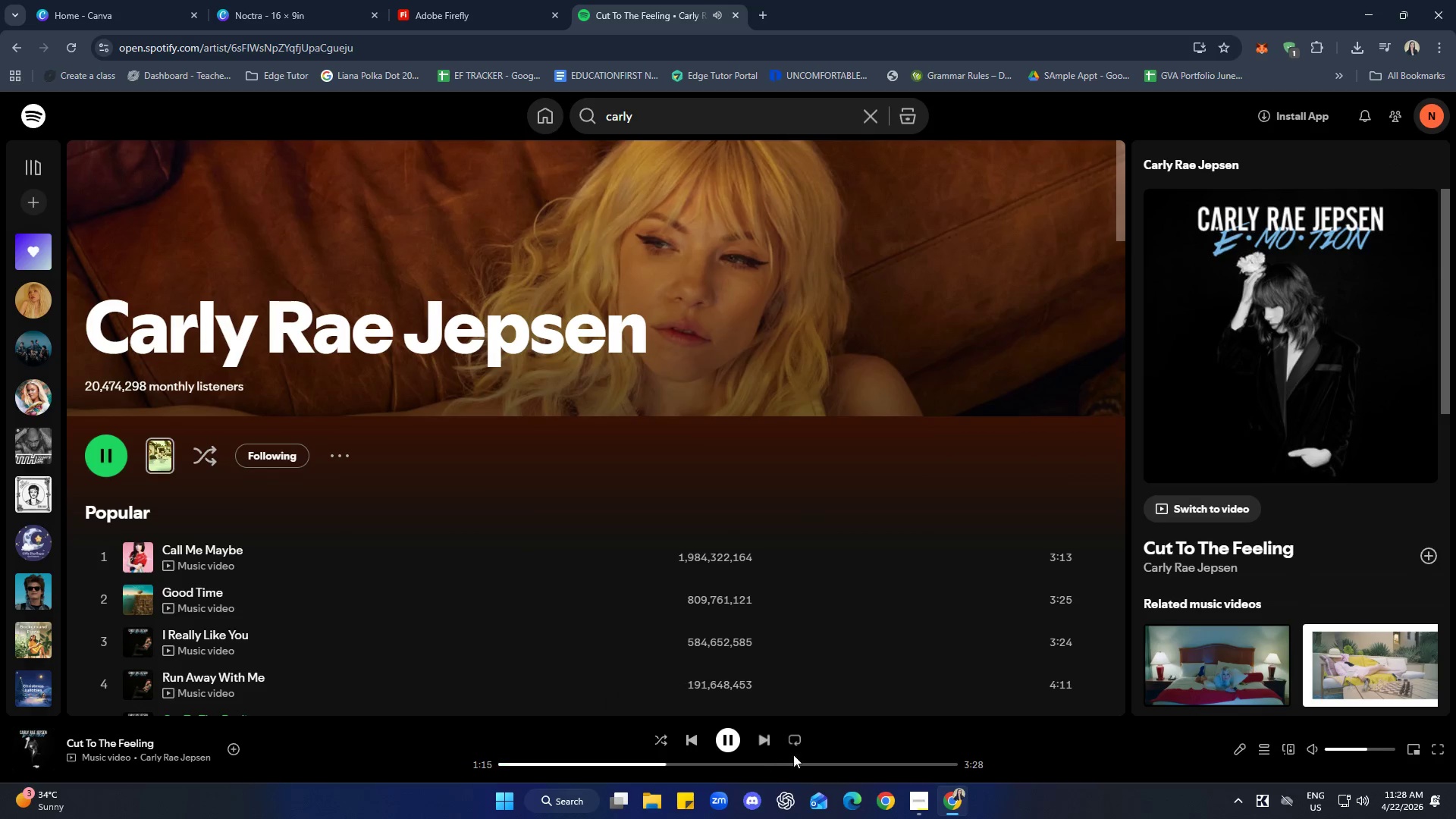 
left_click([764, 735])
 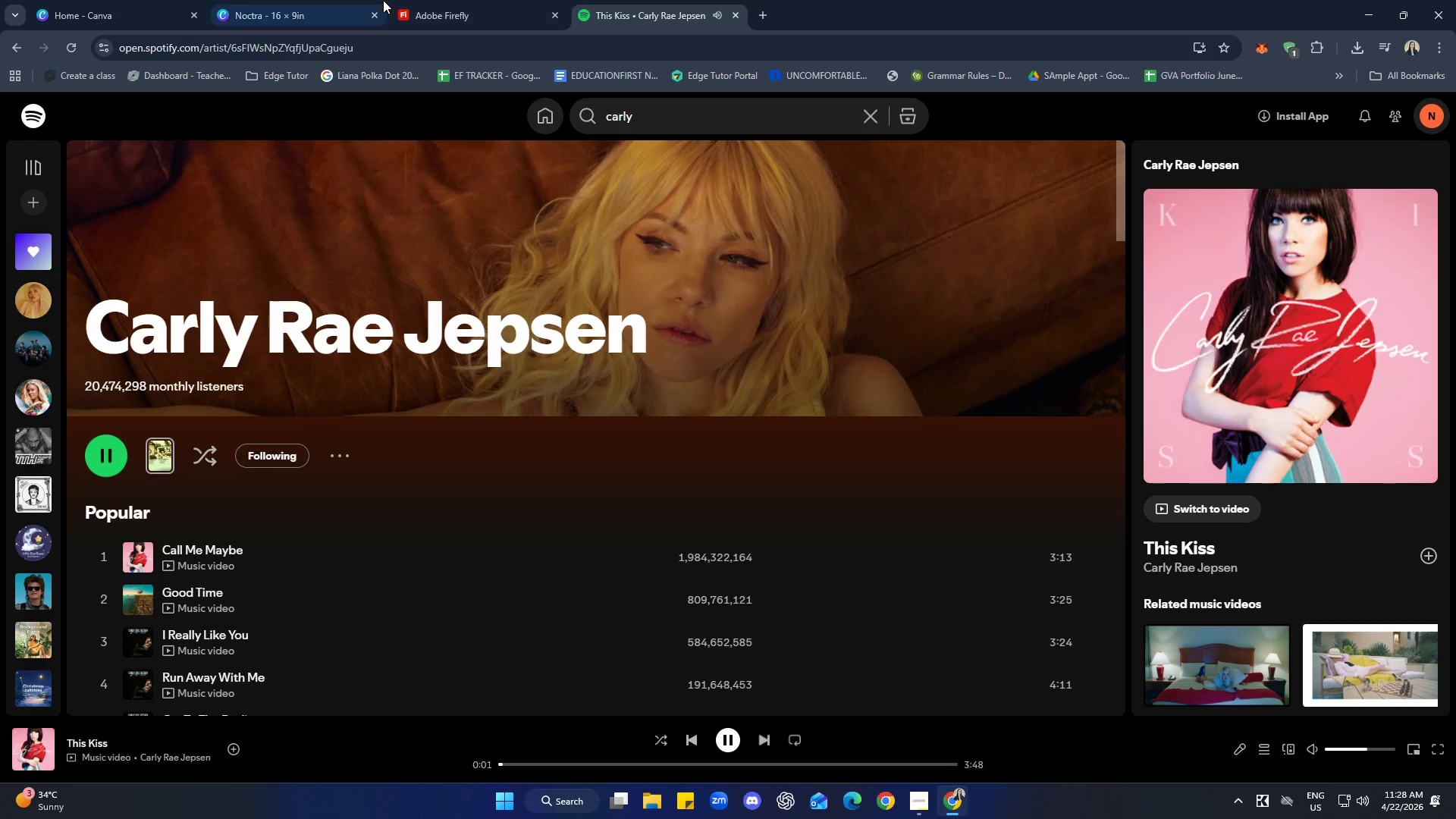 
double_click([425, 0])
 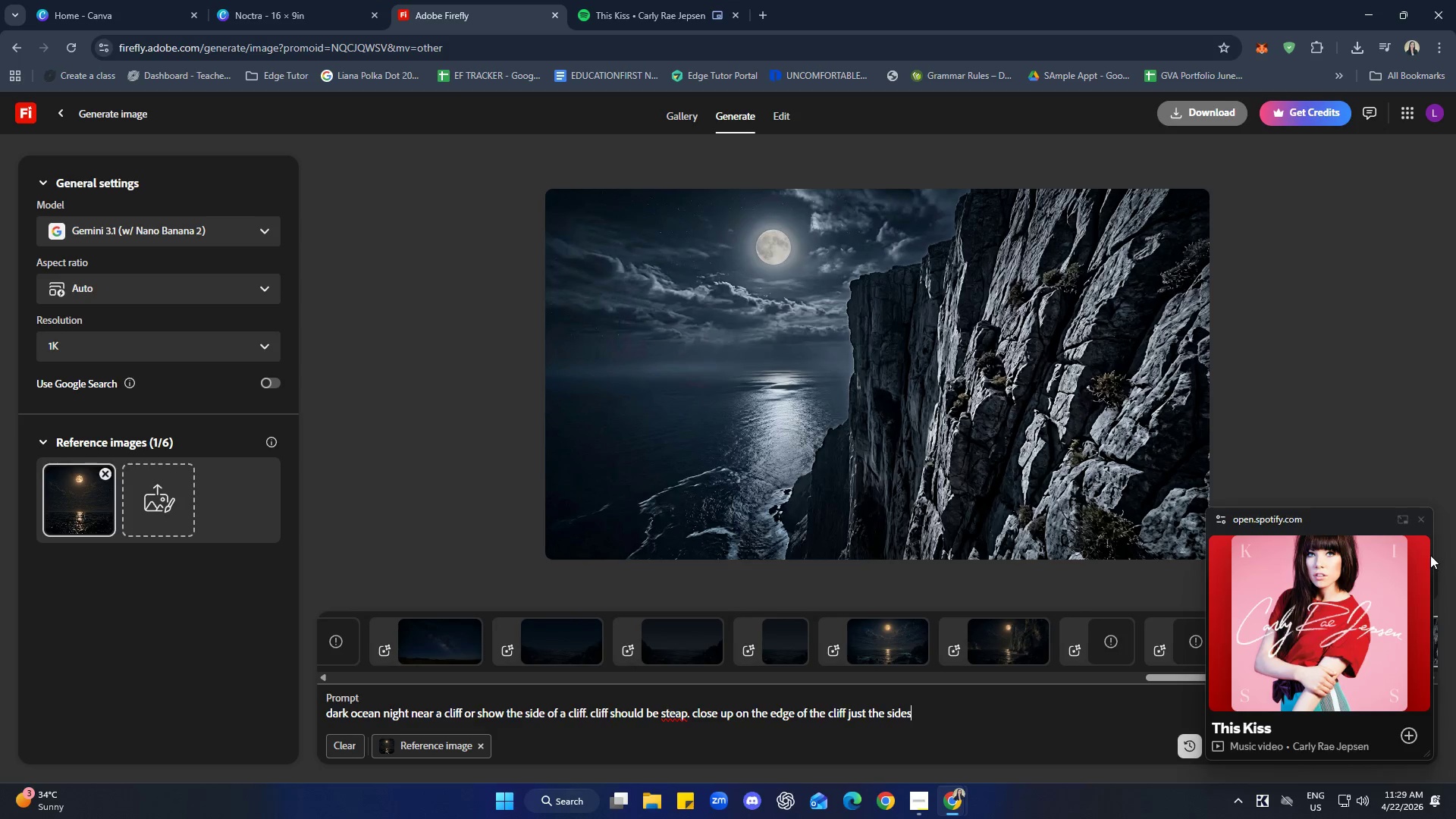 
left_click([1427, 522])
 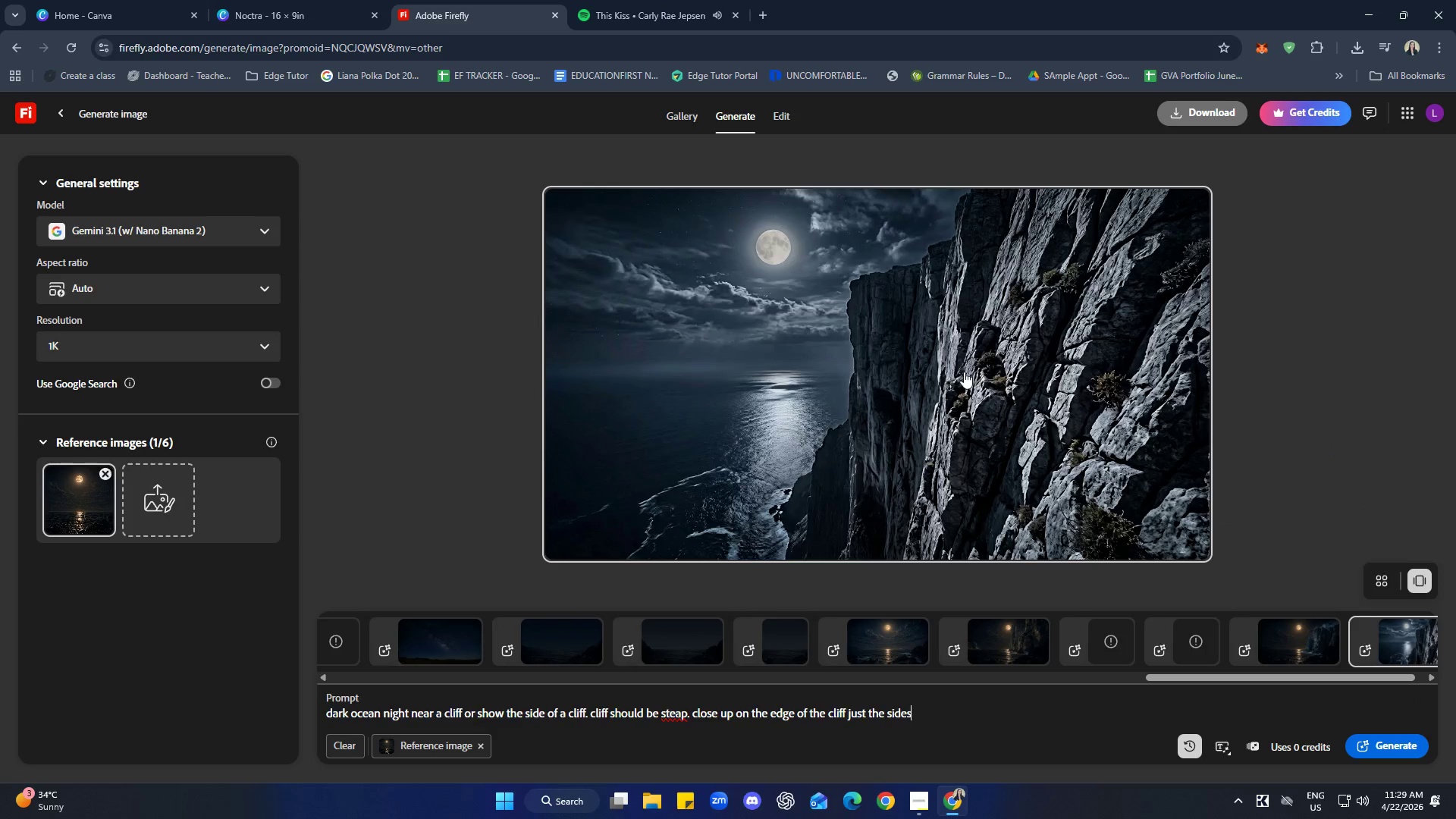 
left_click([294, 0])
 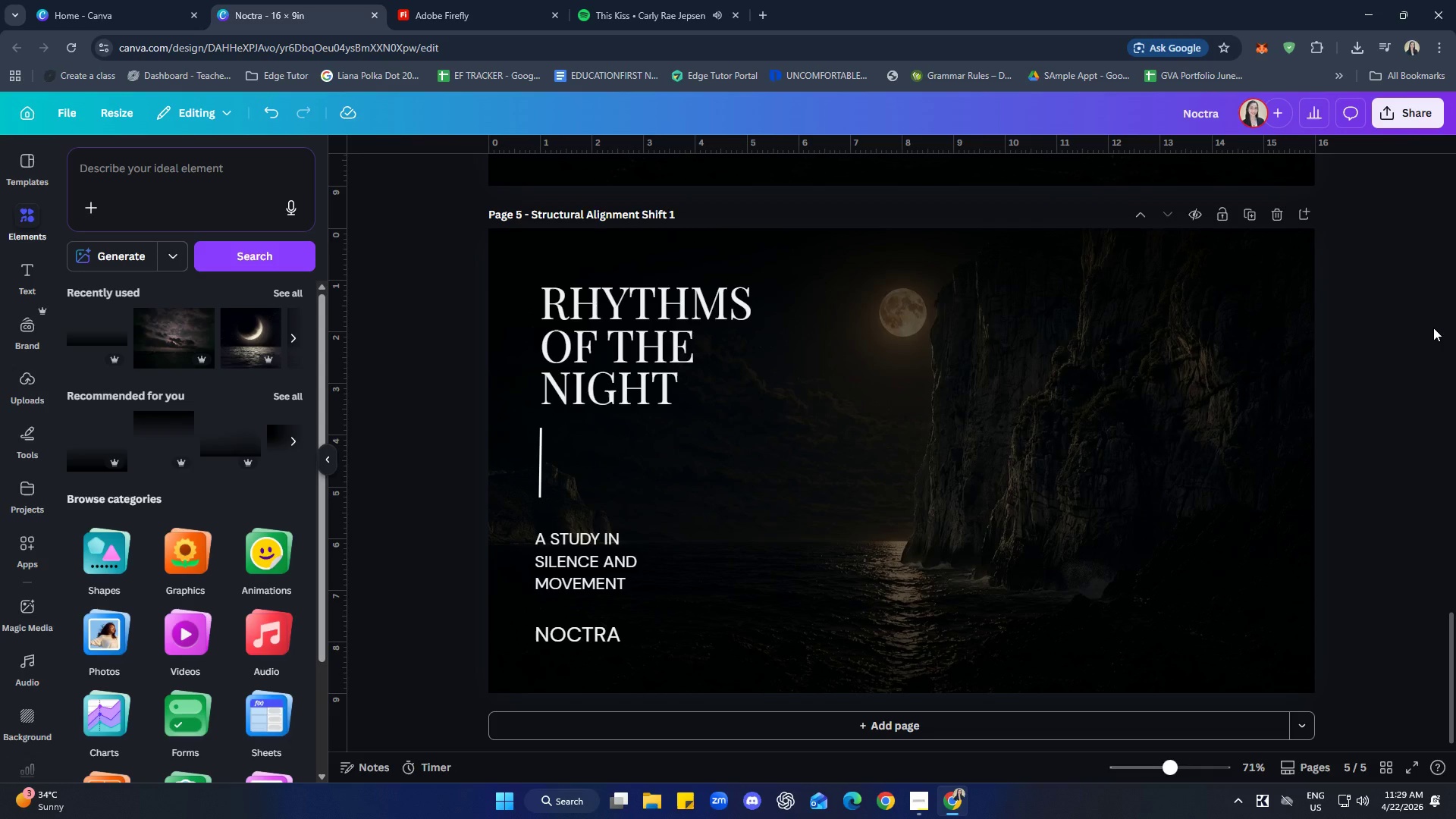 
wait(24.27)
 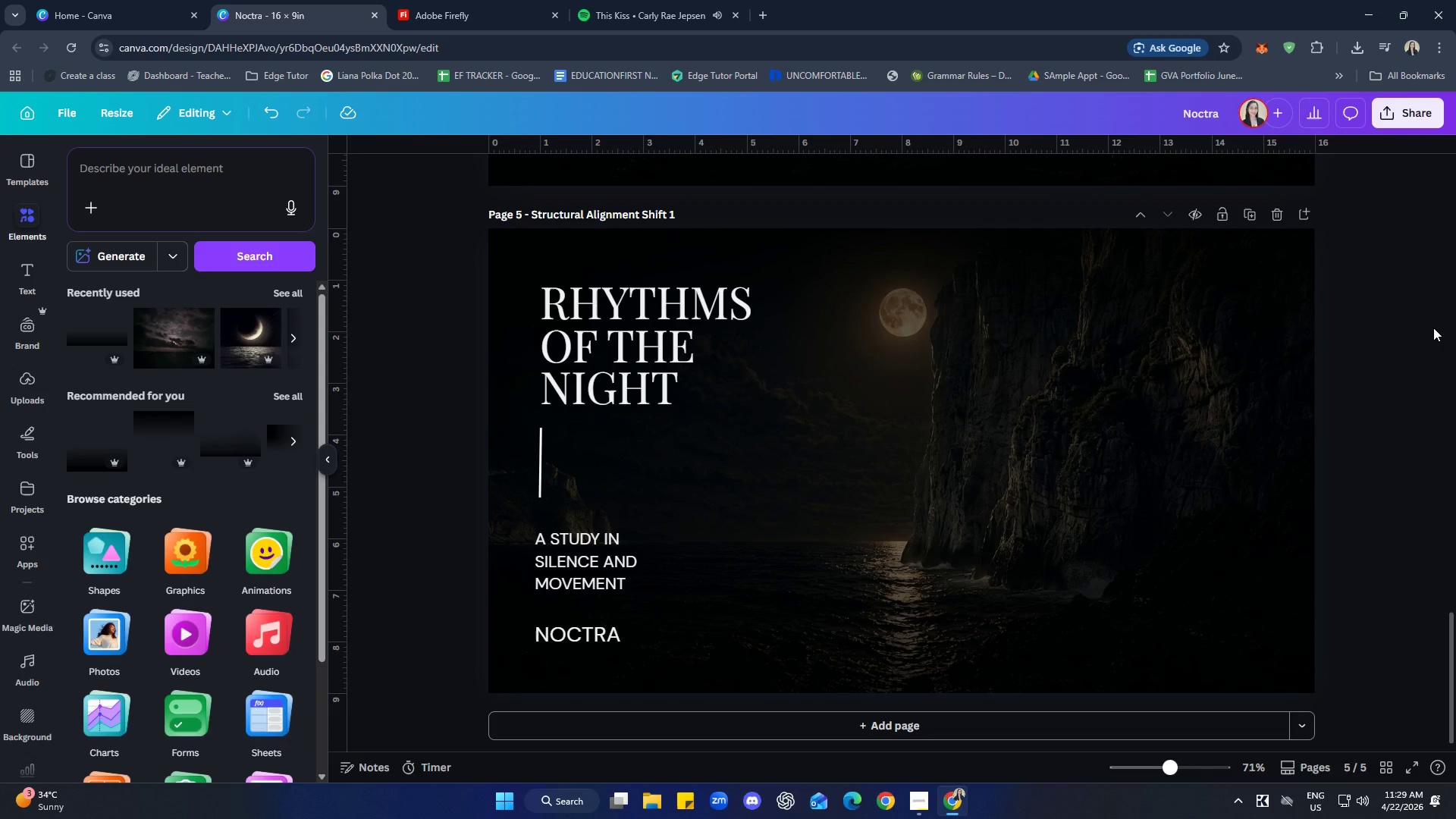 
left_click([1453, 430])
 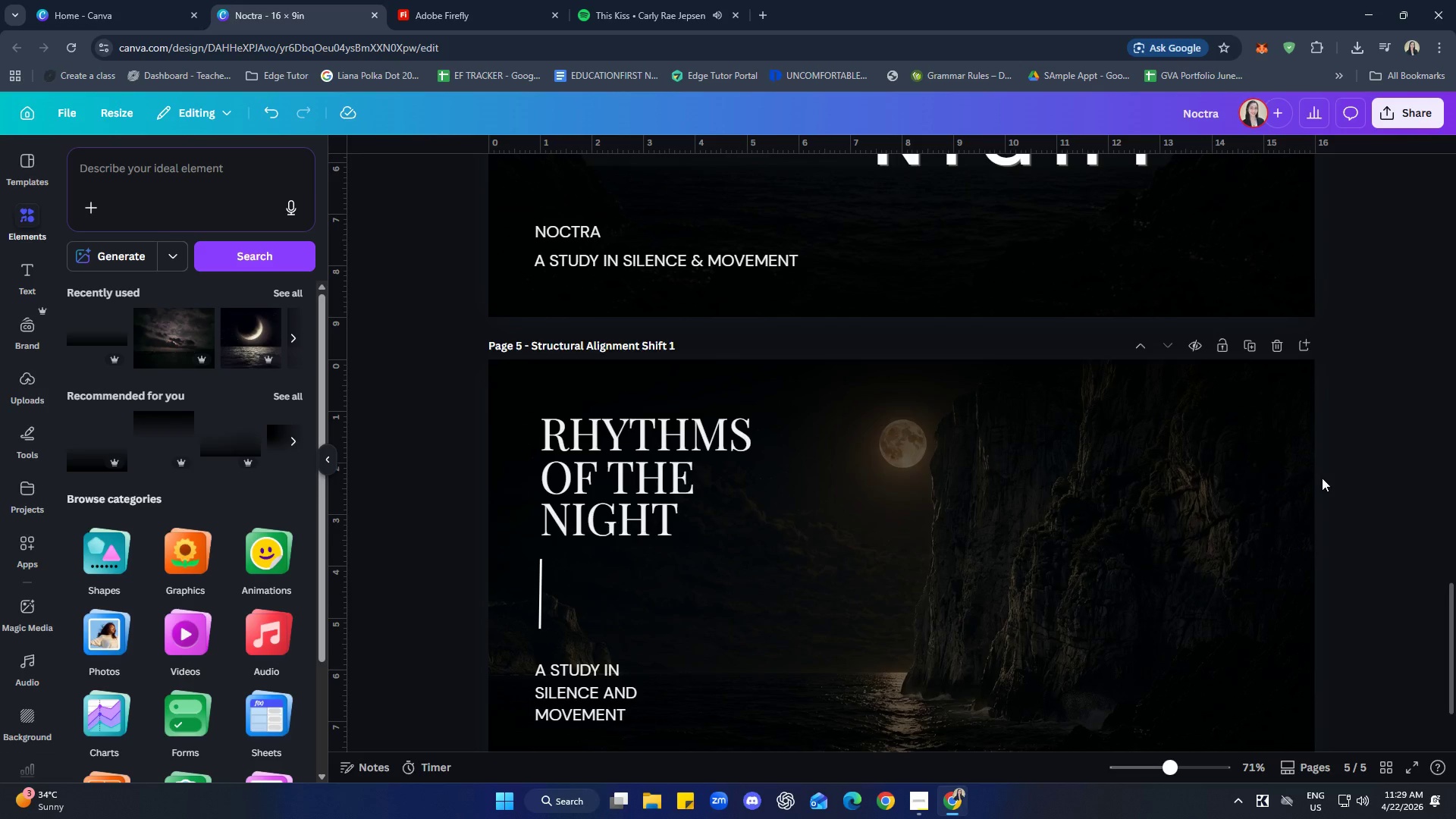 
scroll: coordinate [1313, 469], scroll_direction: down, amount: 3.0
 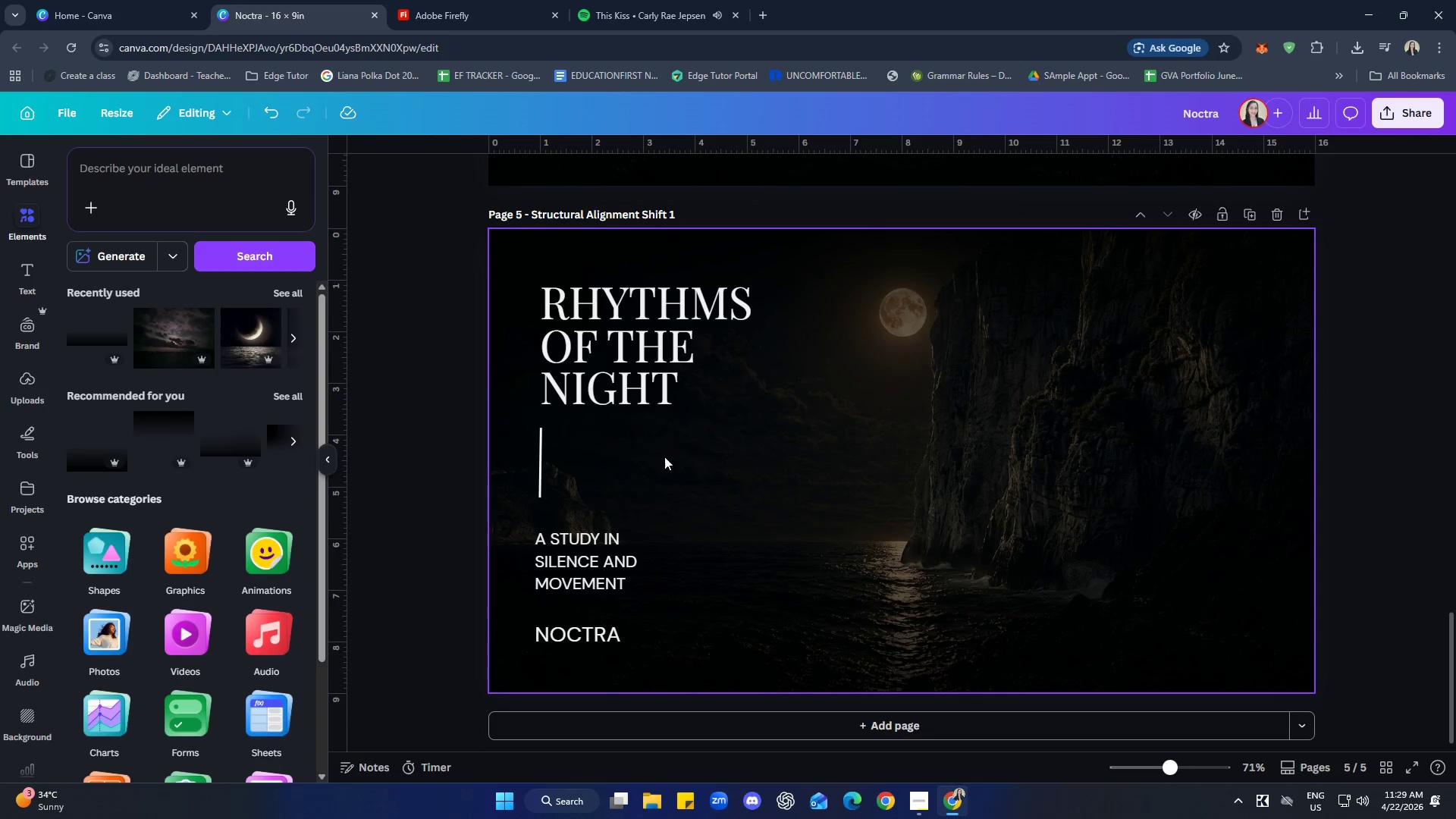 
left_click([540, 460])
 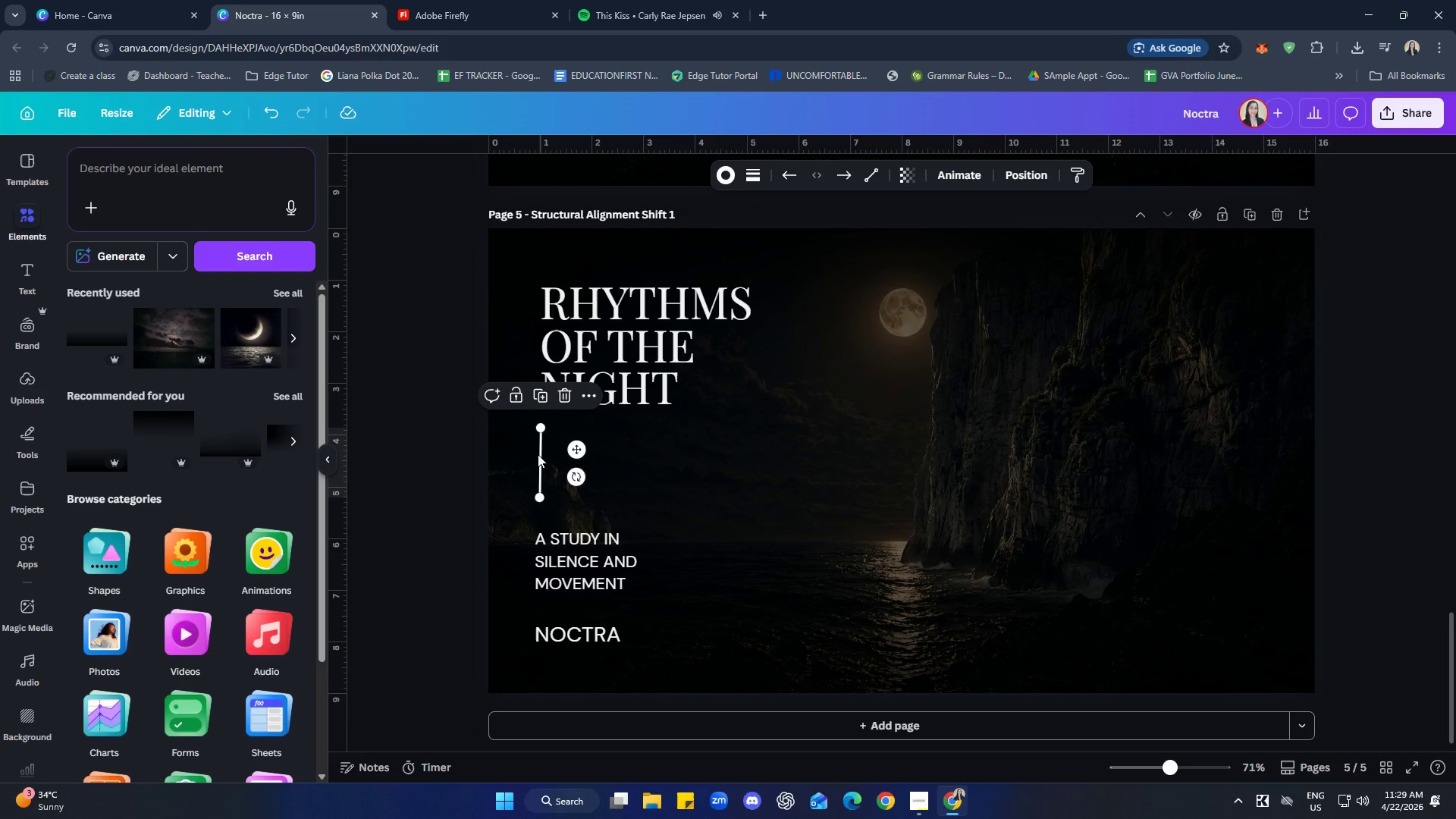 
key(ArrowUp)
 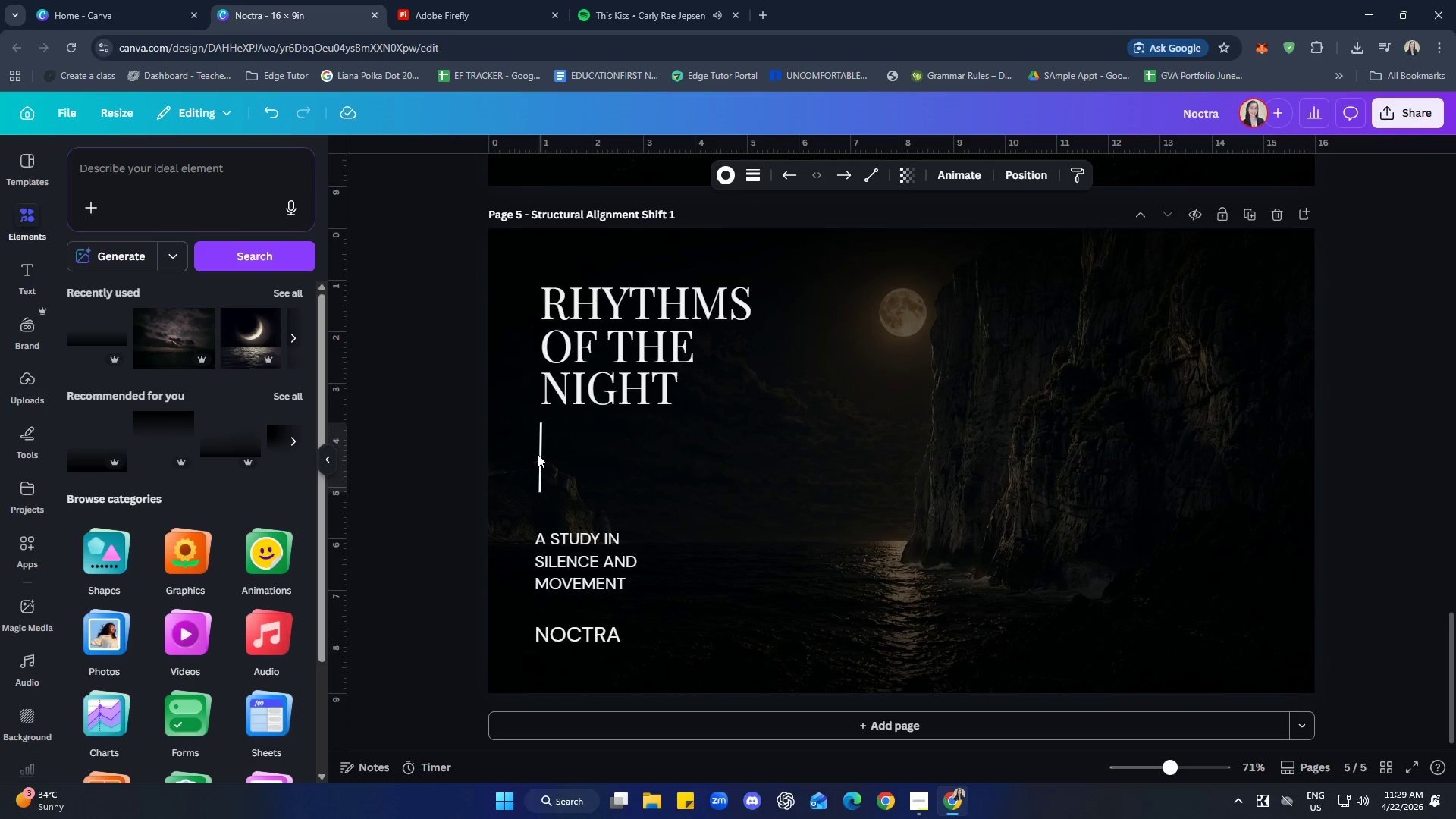 
key(ArrowUp)
 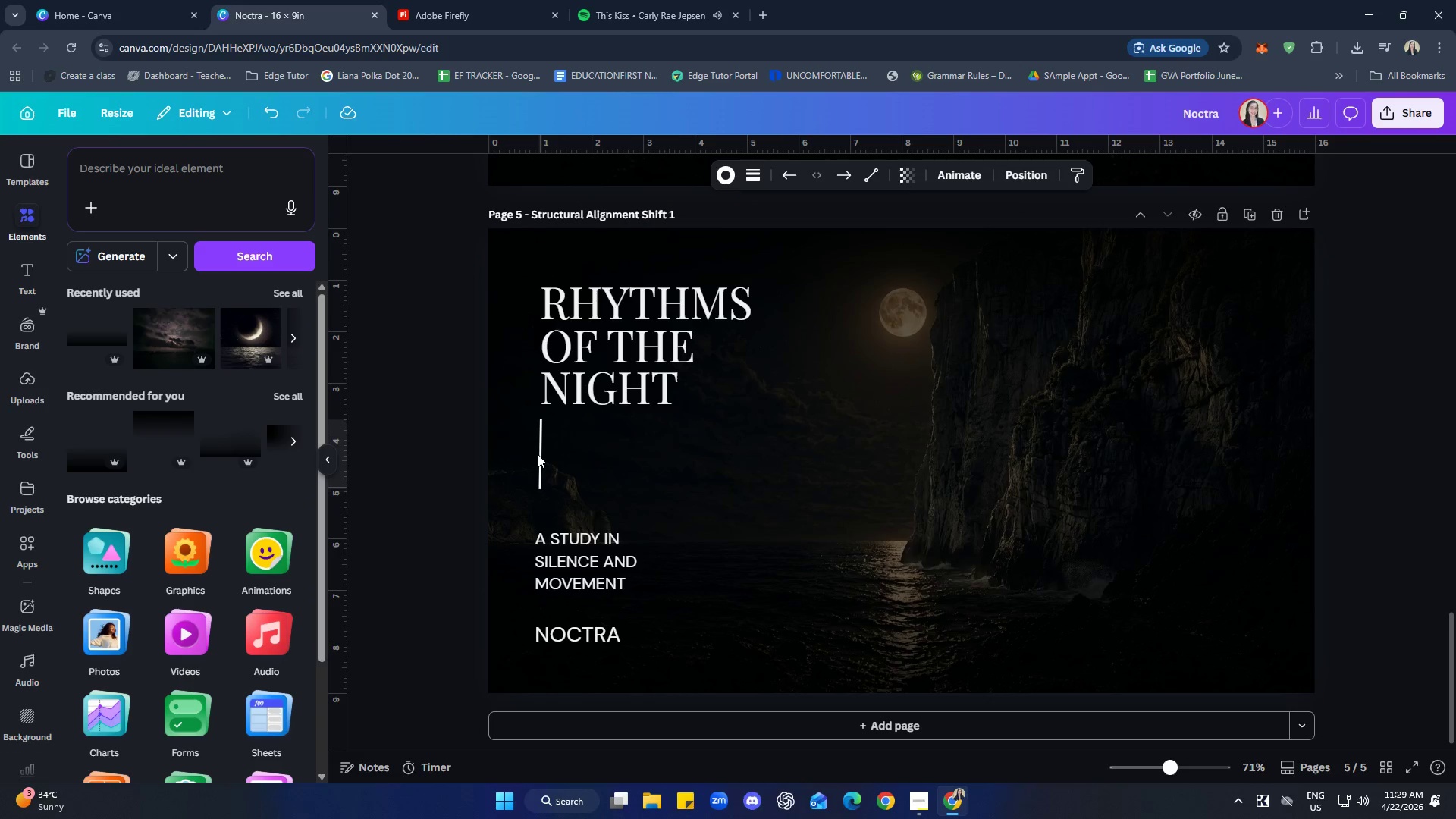 
key(ArrowUp)
 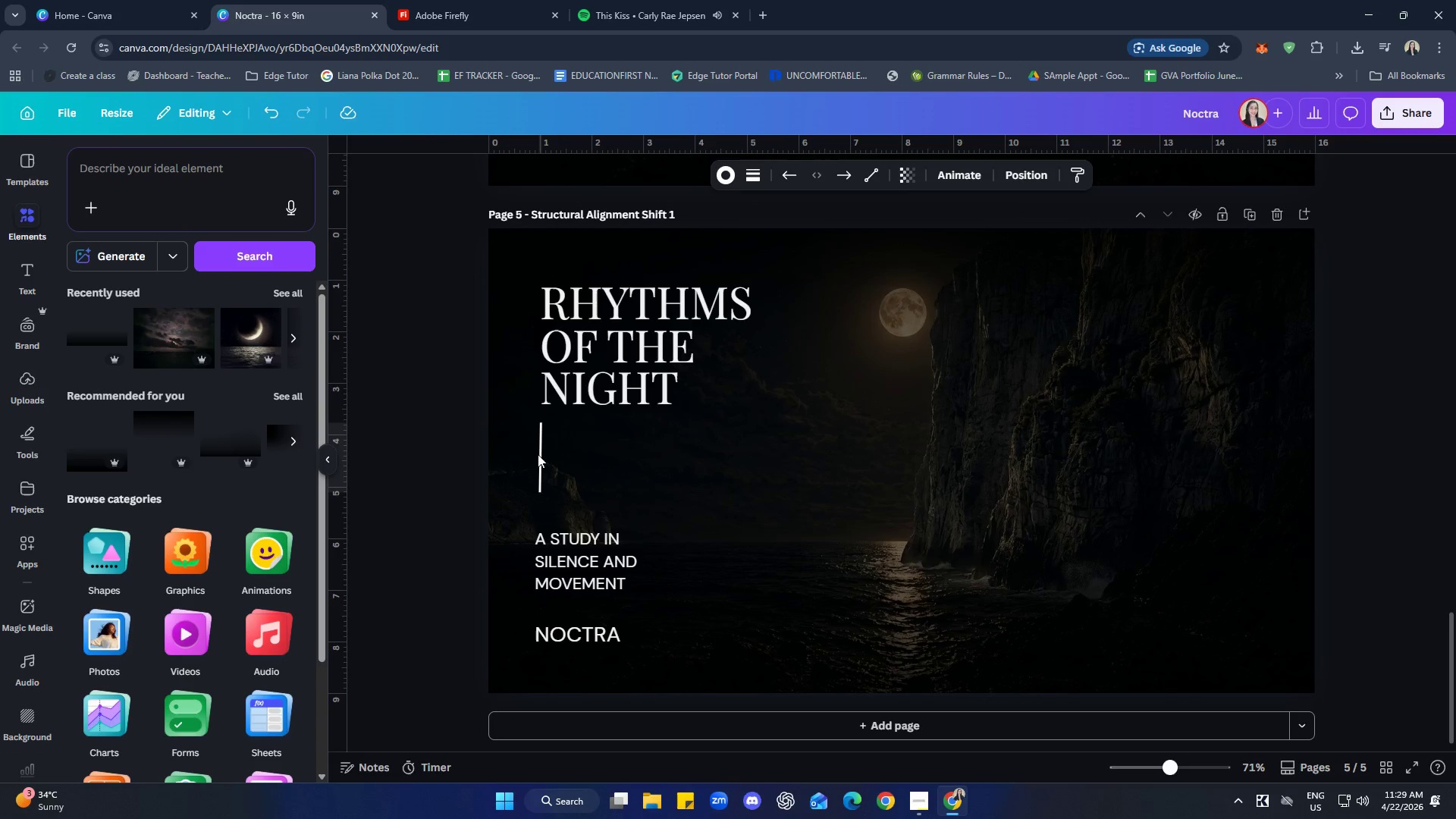 
key(ArrowDown)
 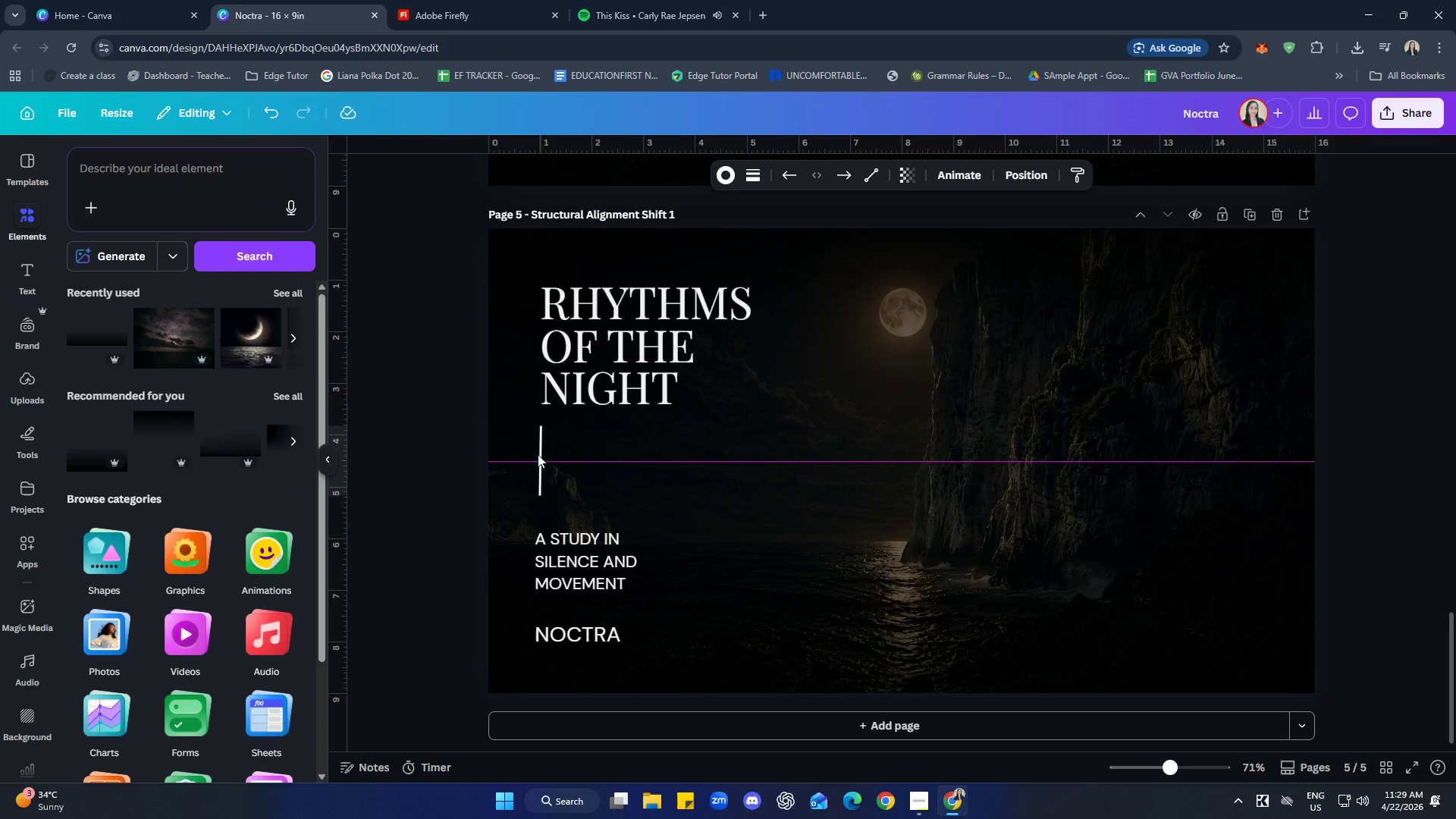 
key(ArrowDown)
 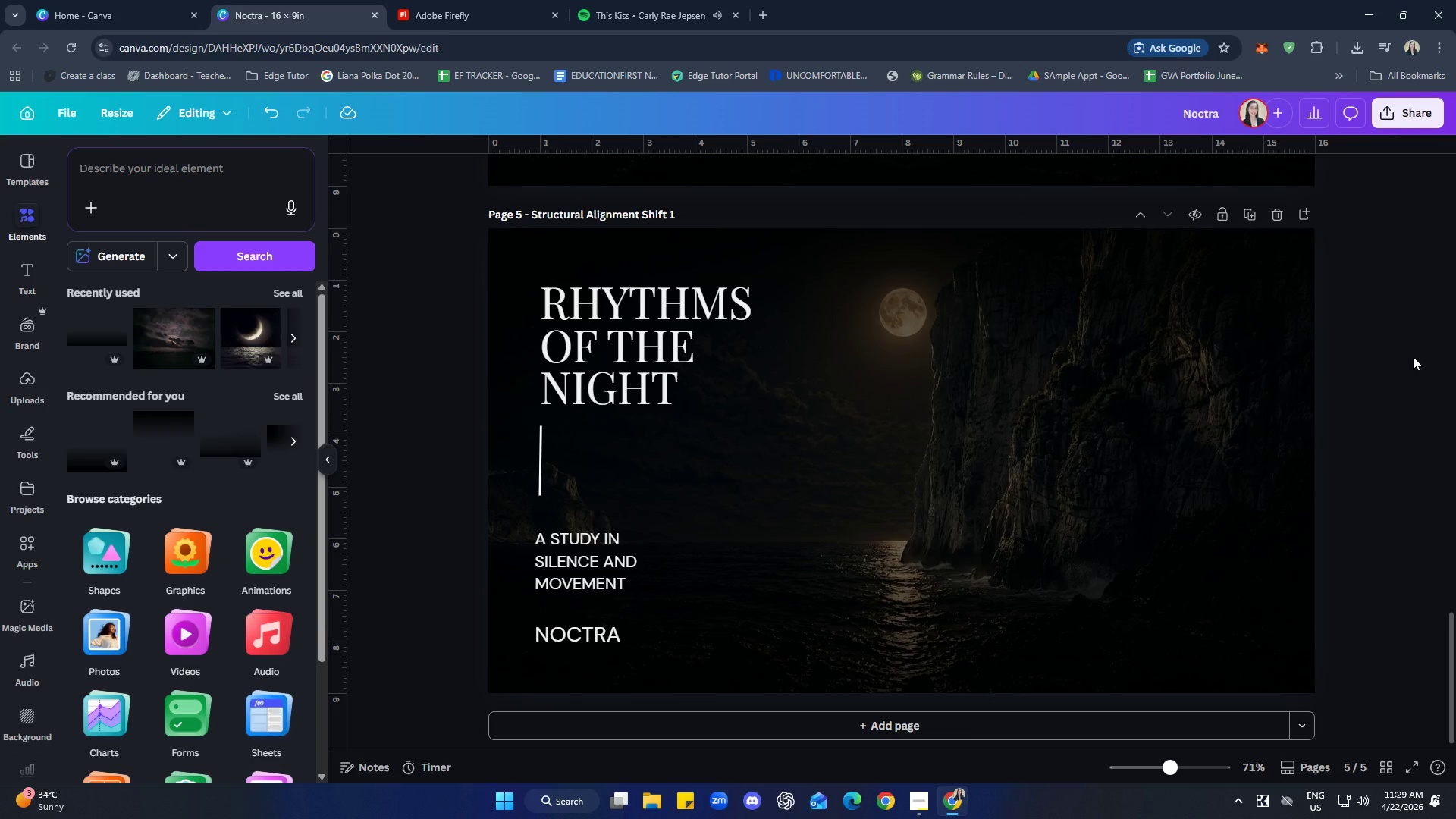 
left_click([608, 574])
 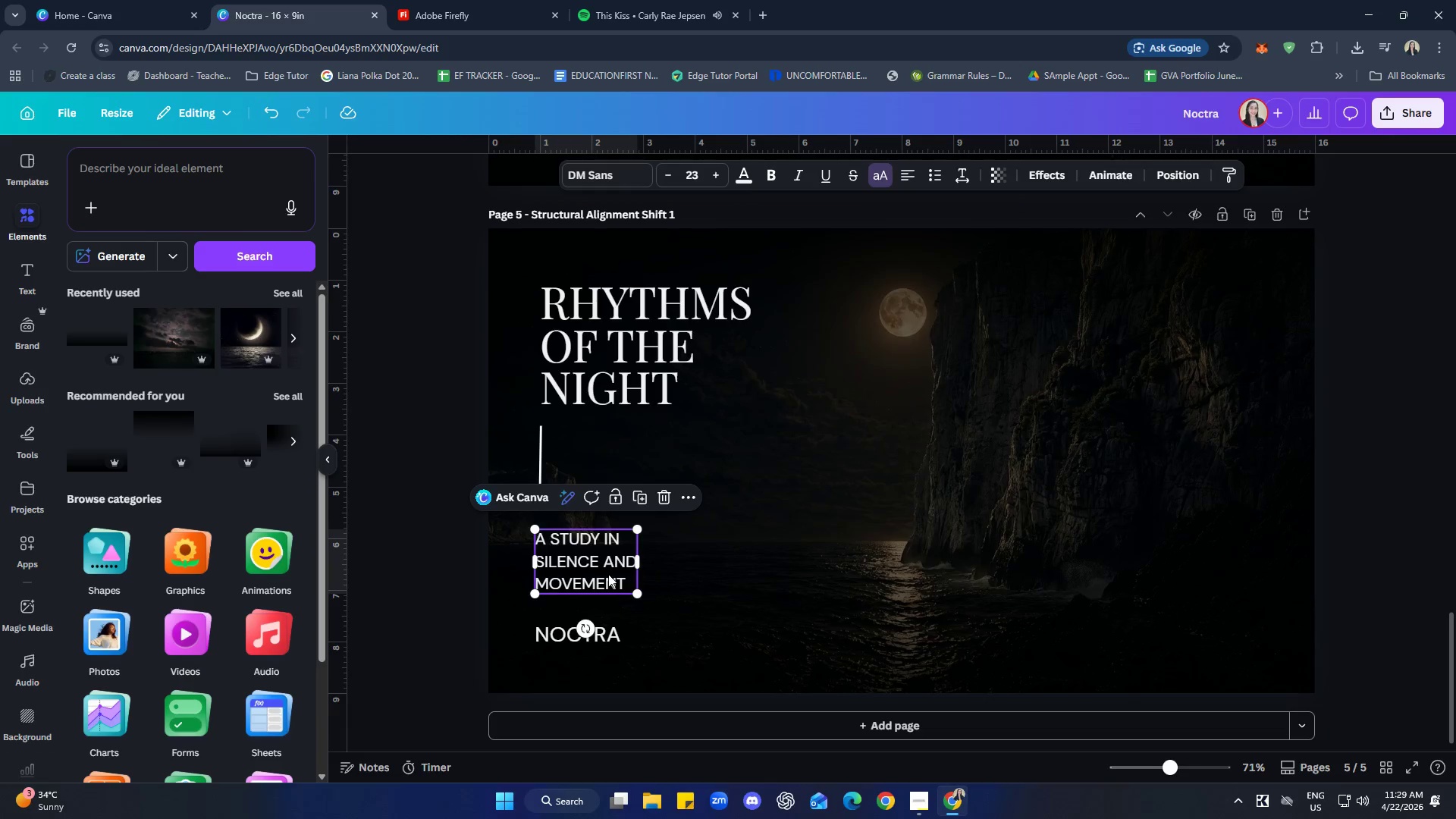 
hold_key(key=ShiftLeft, duration=0.88)
 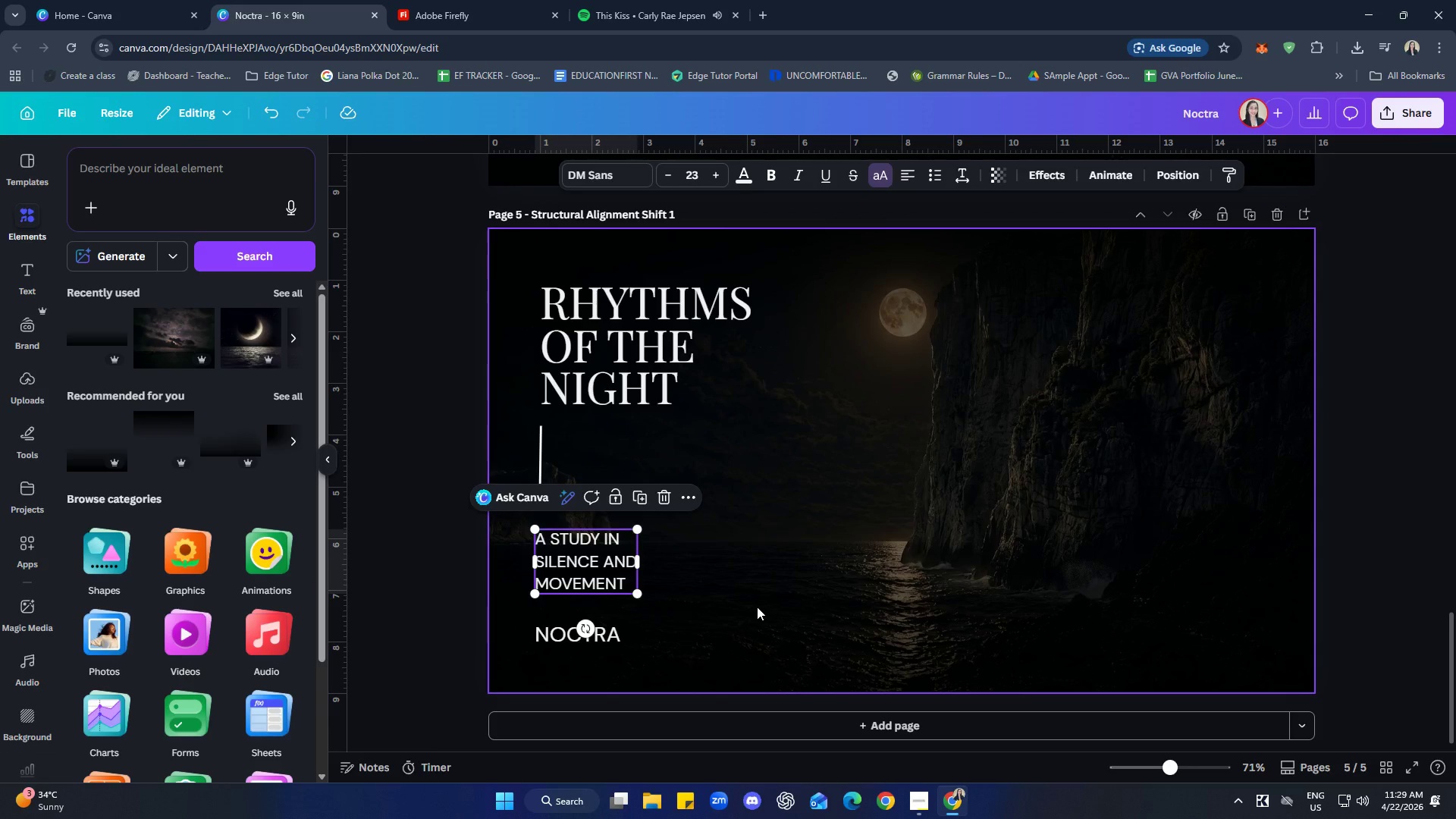 
key(ArrowUp)
 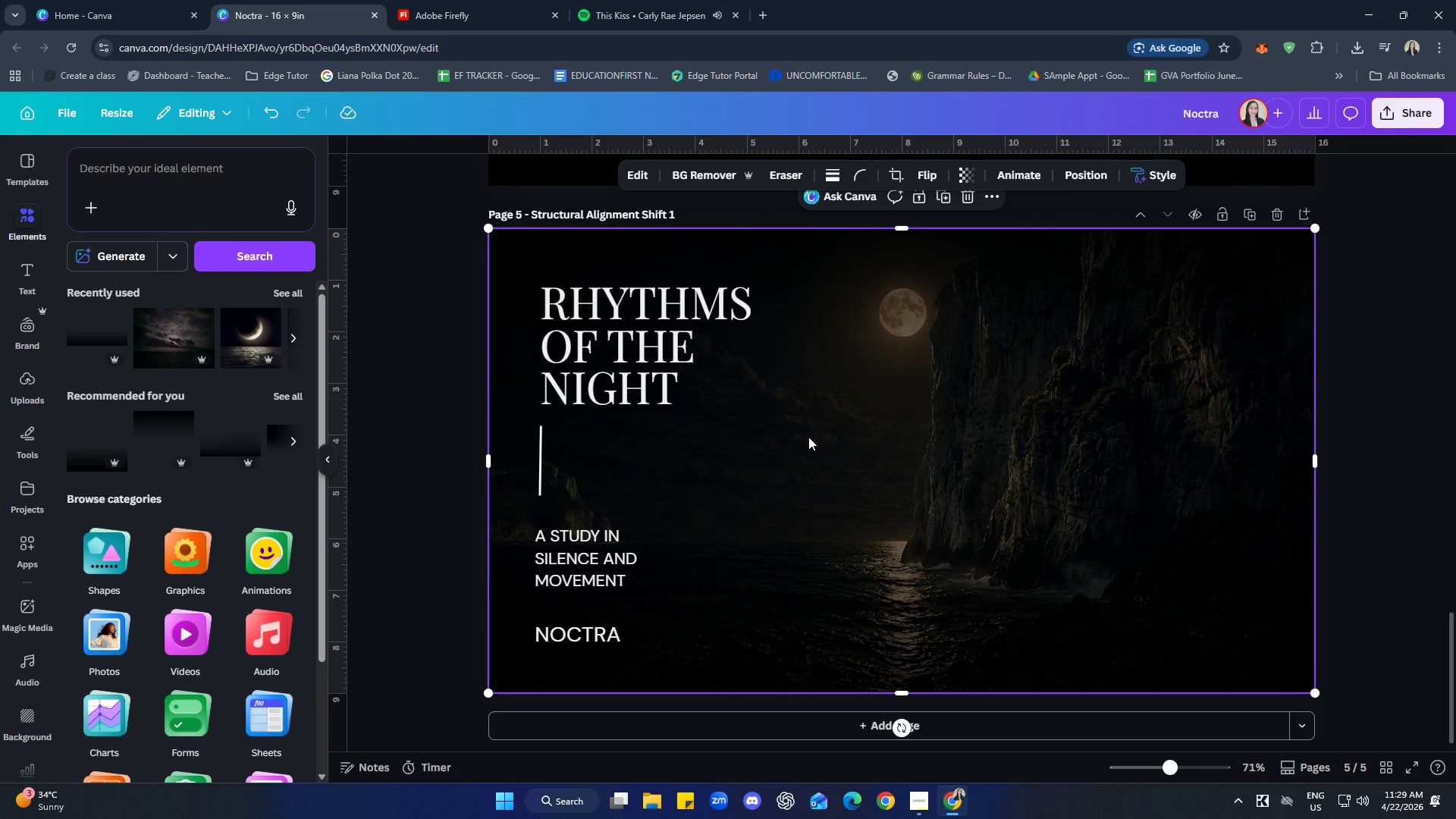 
wait(17.58)
 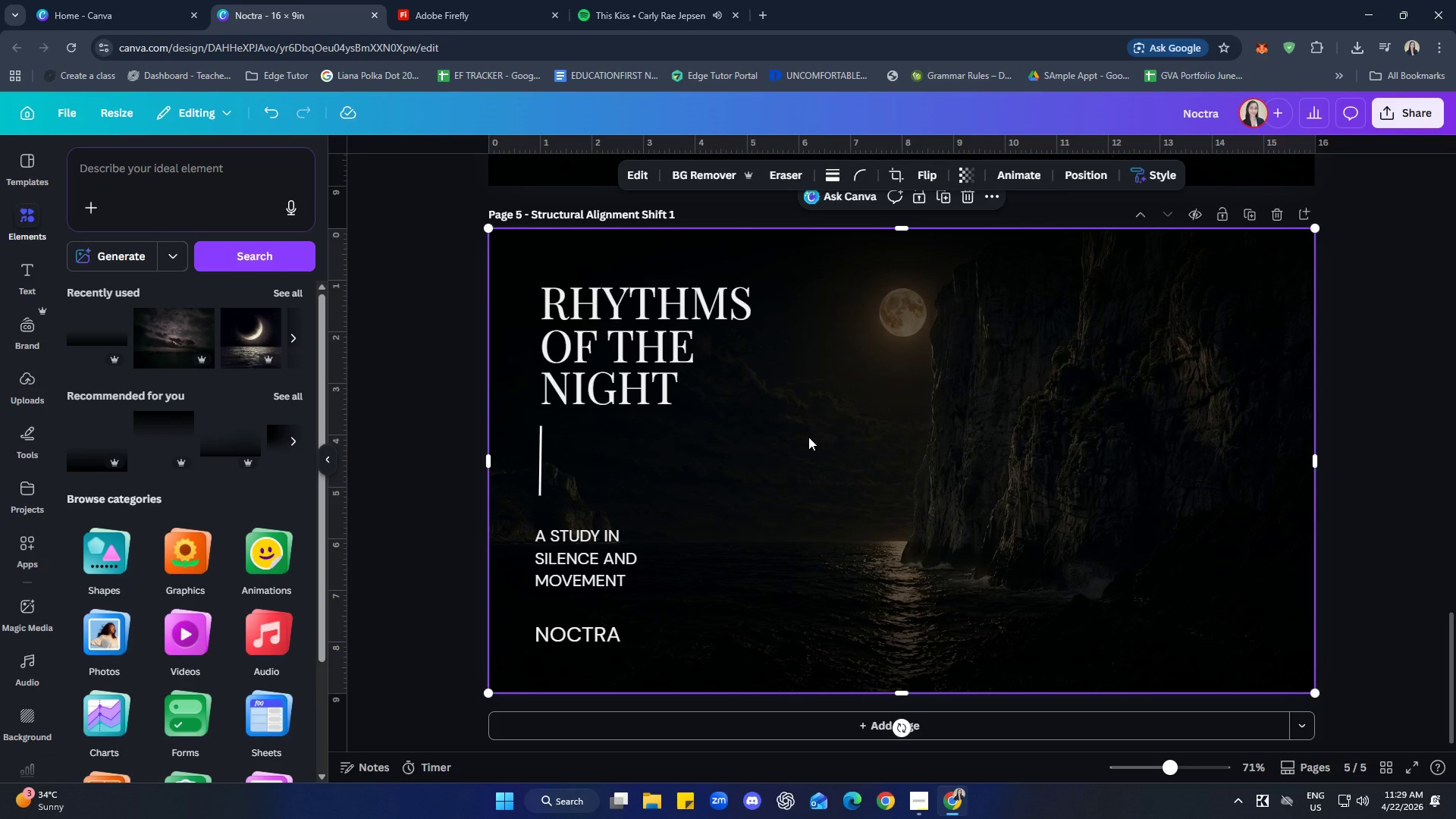 
right_click([726, 402])
 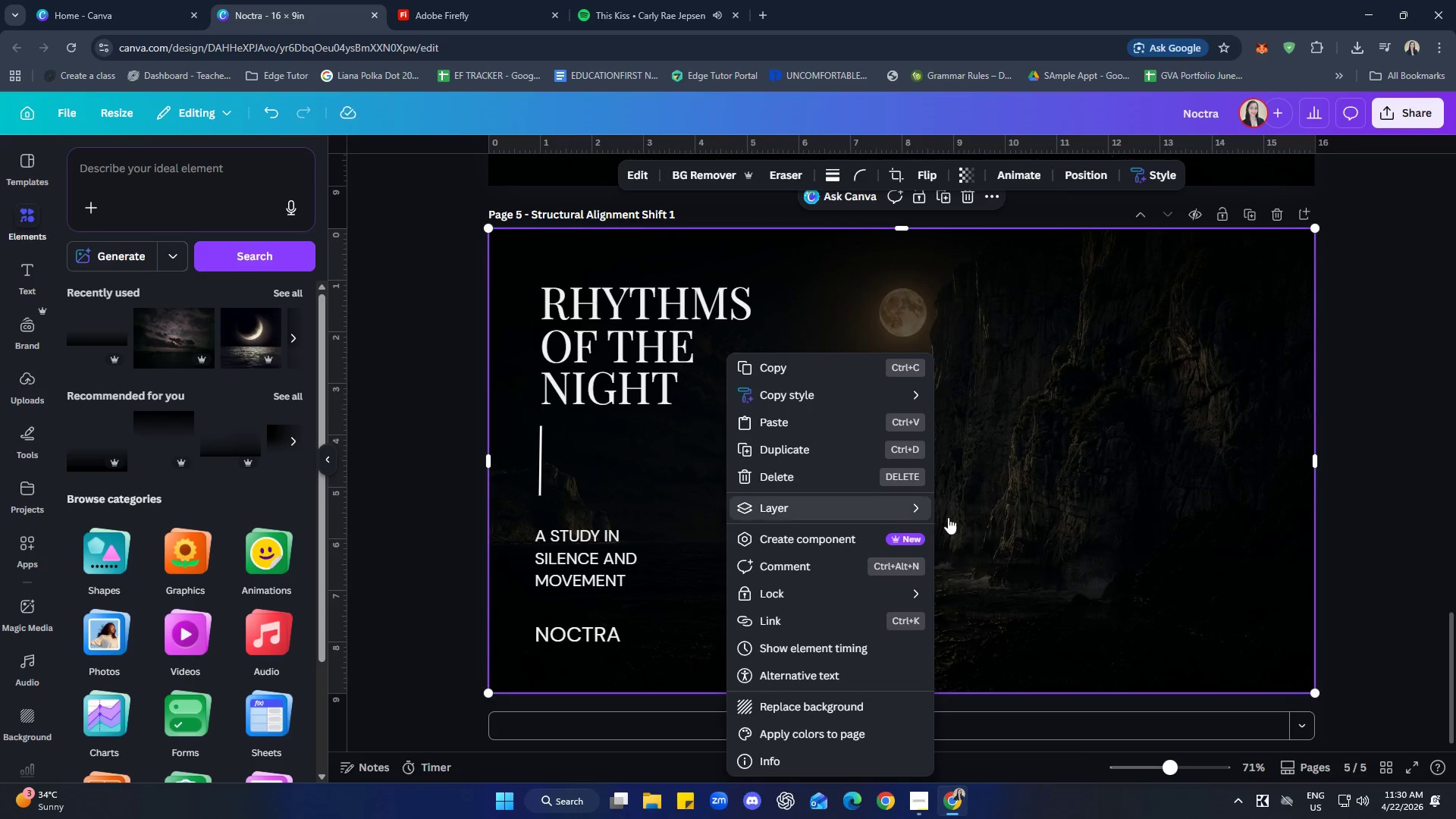 
left_click([989, 613])
 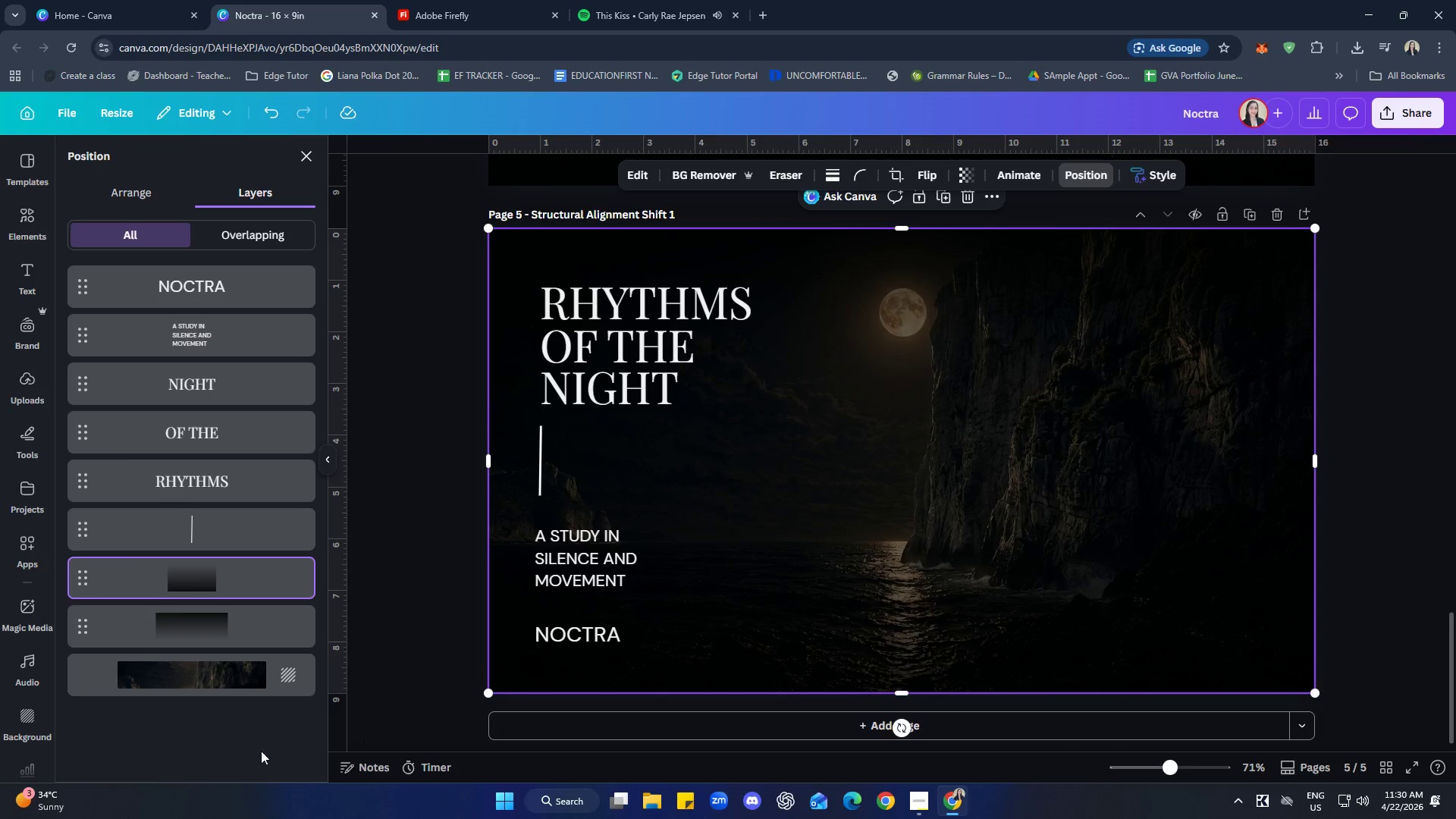 
left_click([246, 685])
 